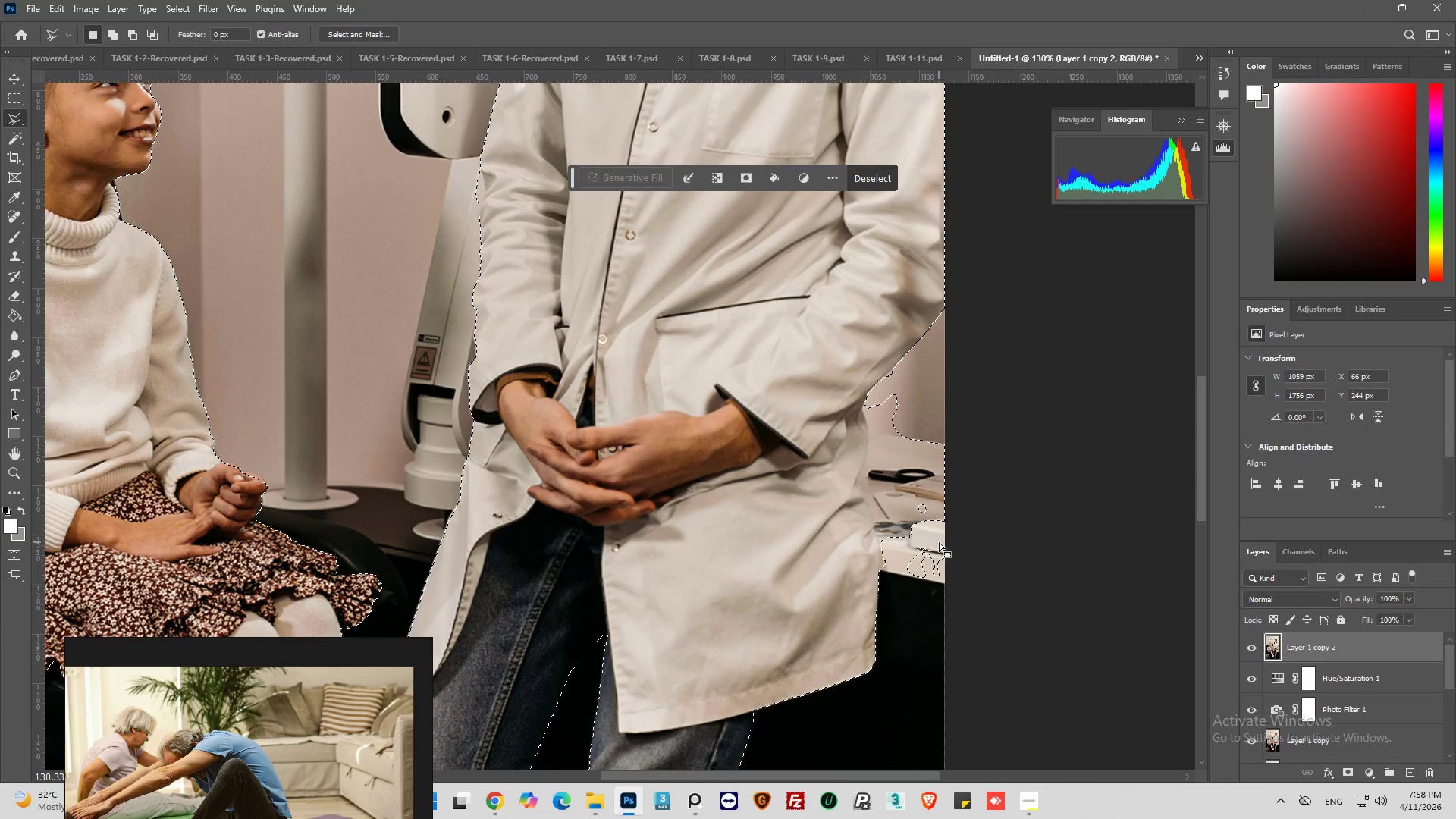 
hold_key(key=AltLeft, duration=0.45)
 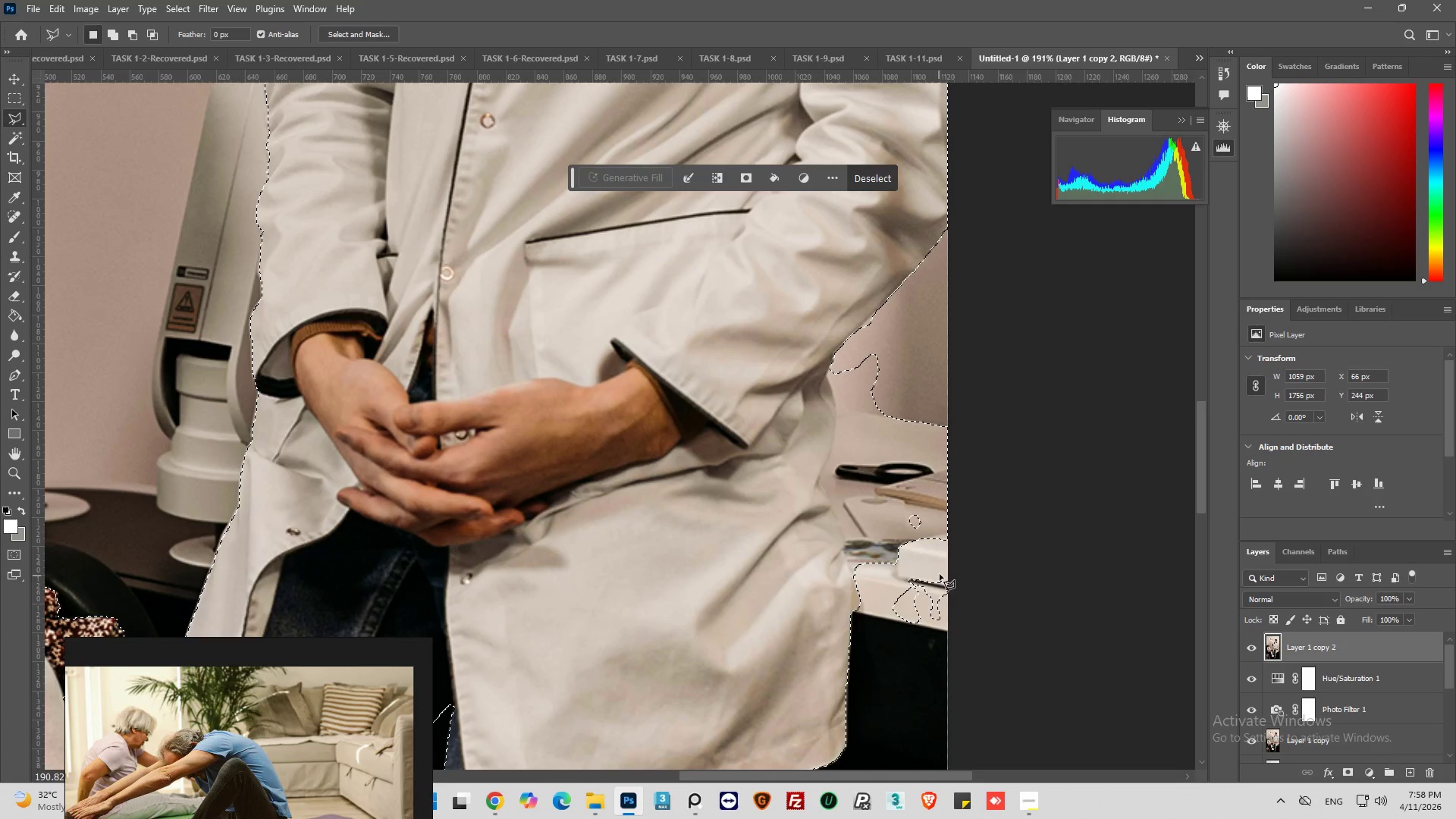 
key(Alt+AltLeft)
 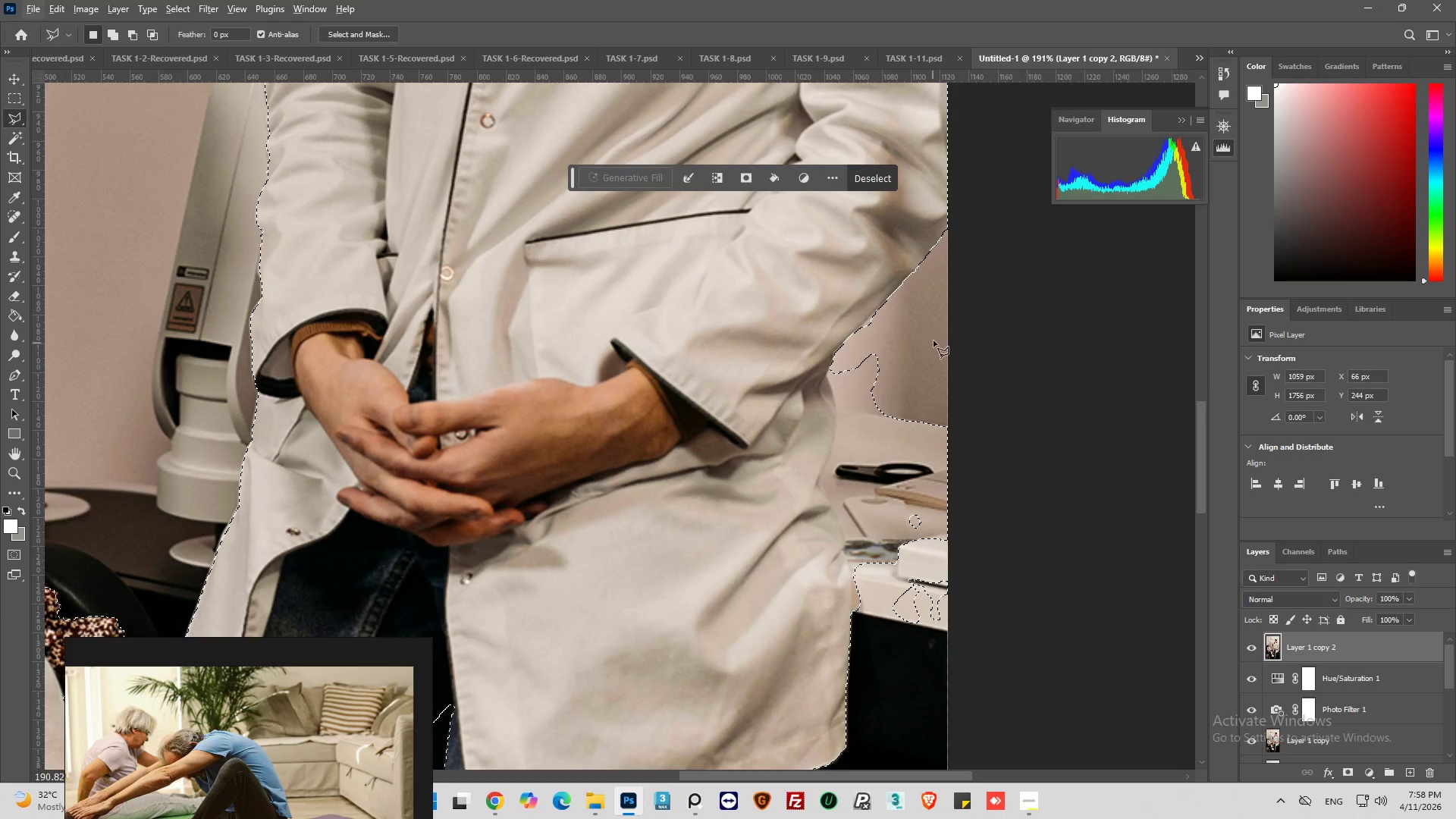 
scroll: coordinate [939, 576], scroll_direction: up, amount: 7.0
 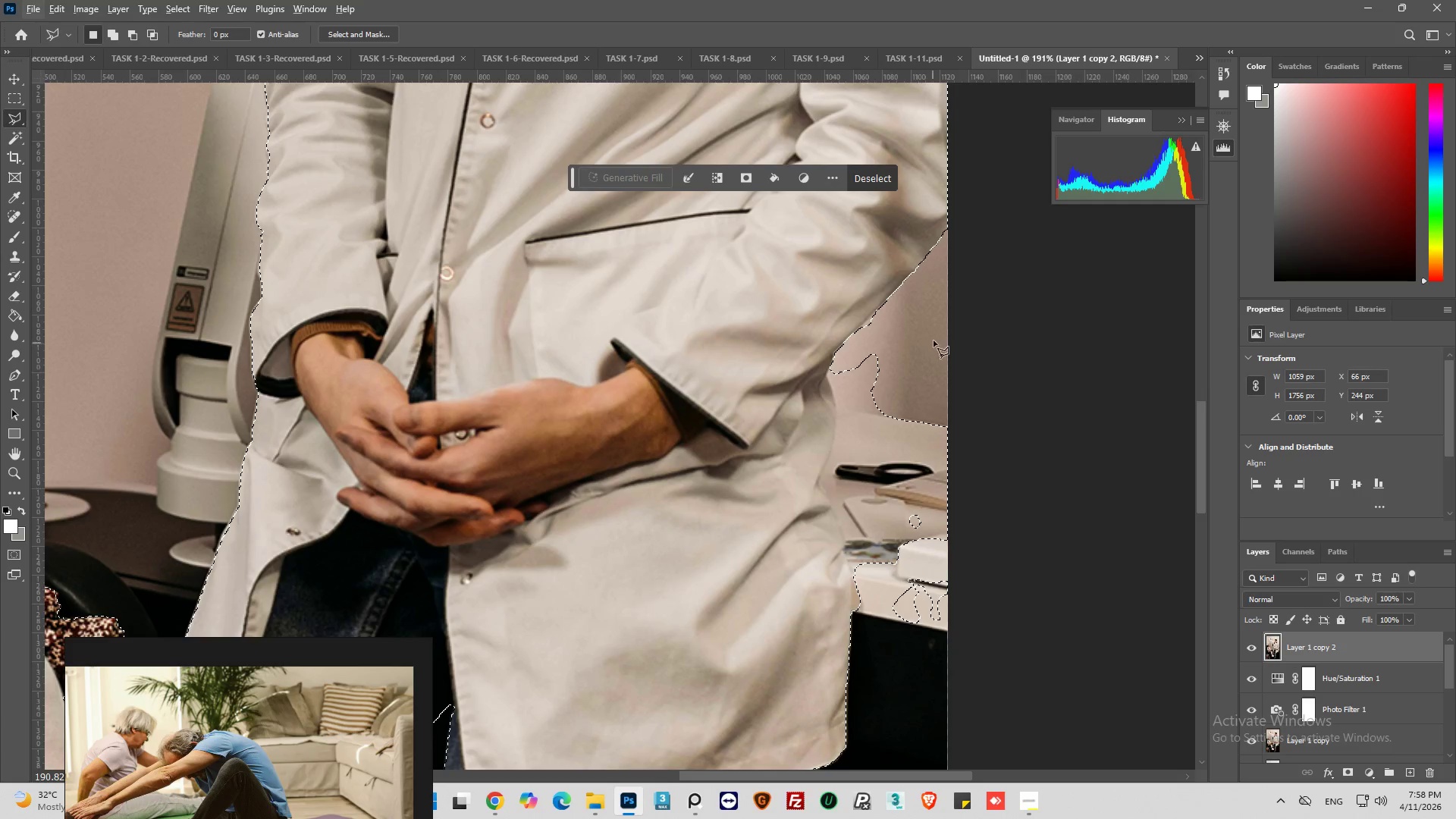 
hold_key(key=AltLeft, duration=0.47)
 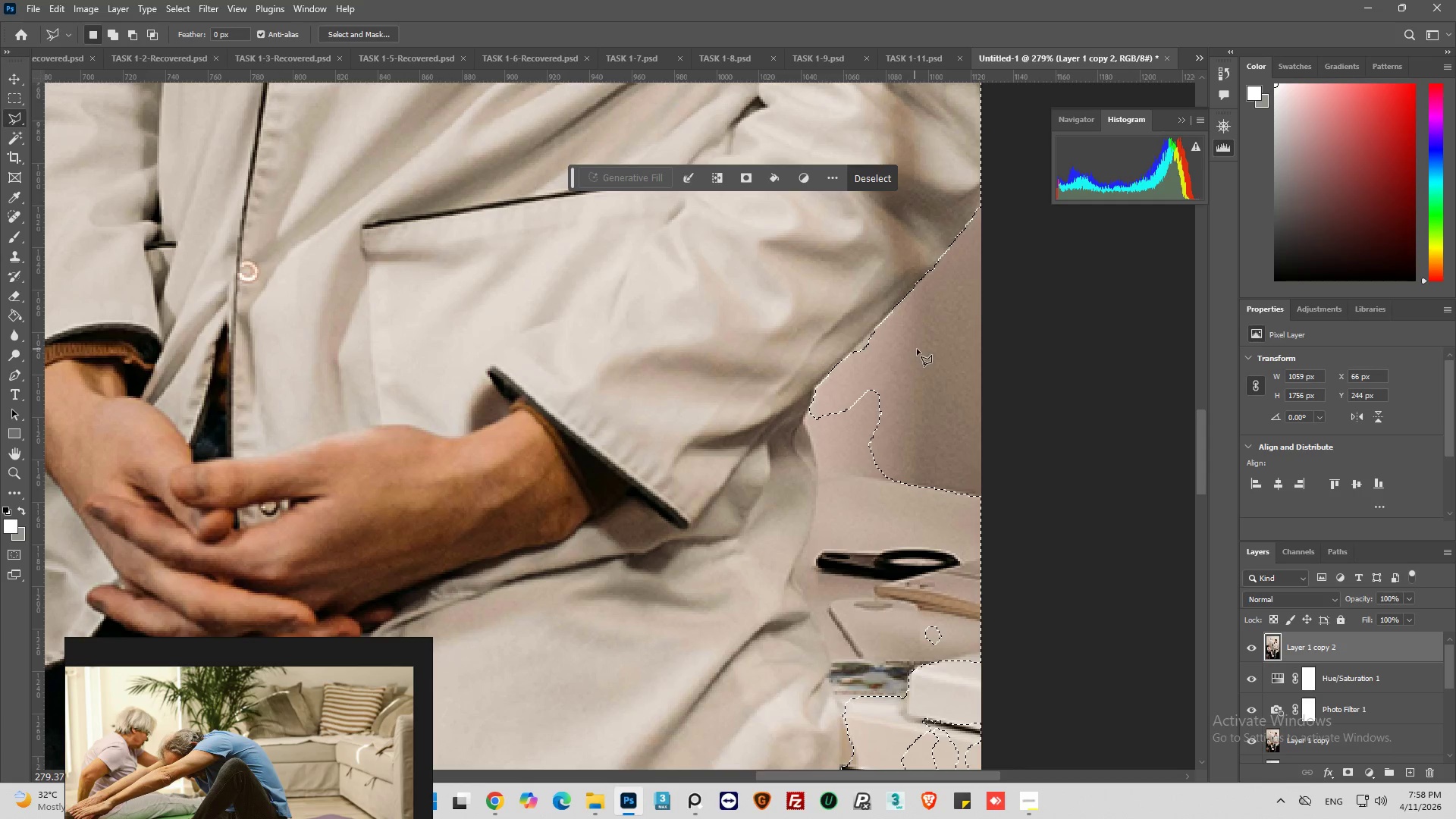 
hold_key(key=AltLeft, duration=0.61)
 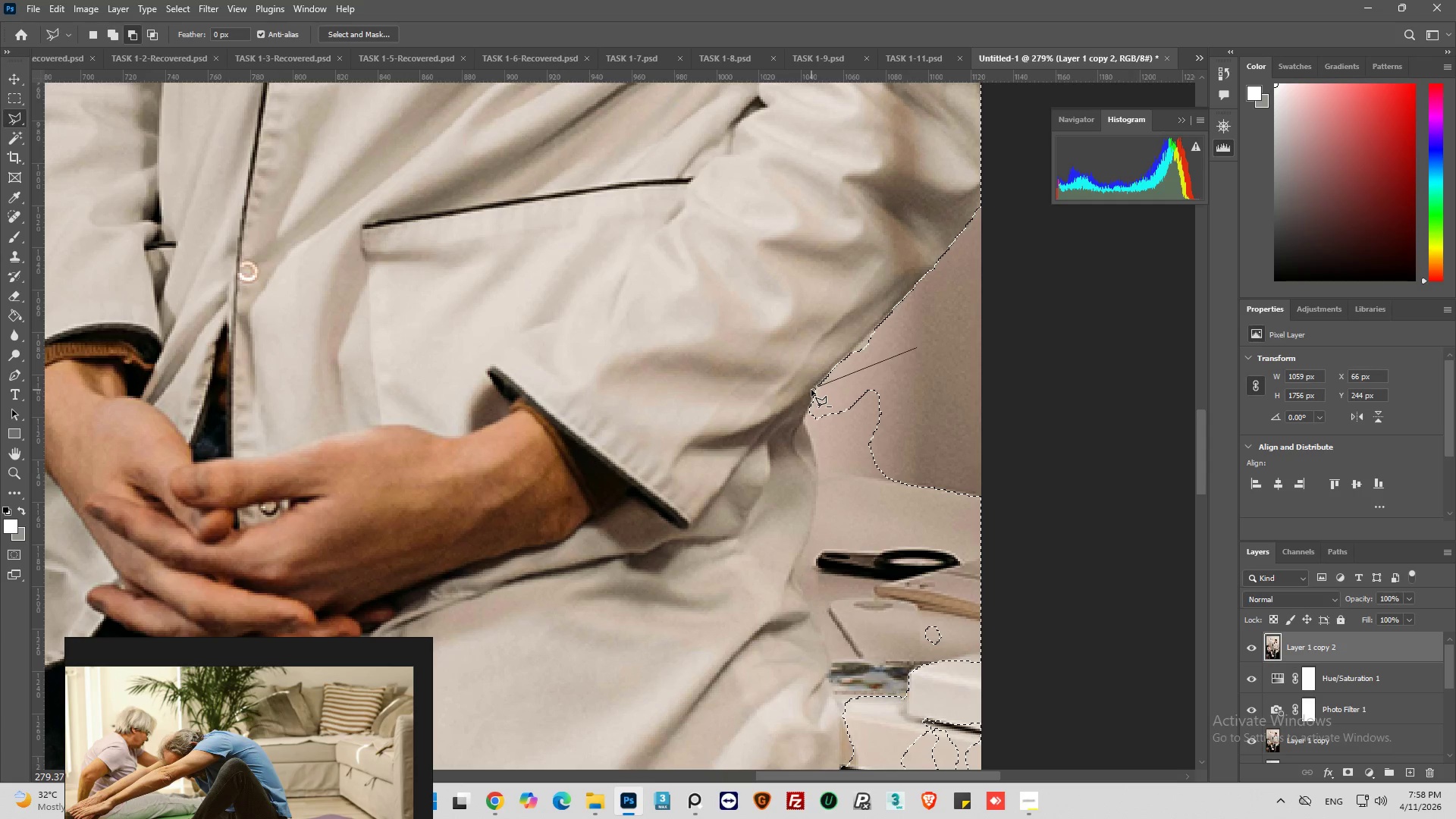 
scroll: coordinate [863, 350], scroll_direction: up, amount: 5.0
 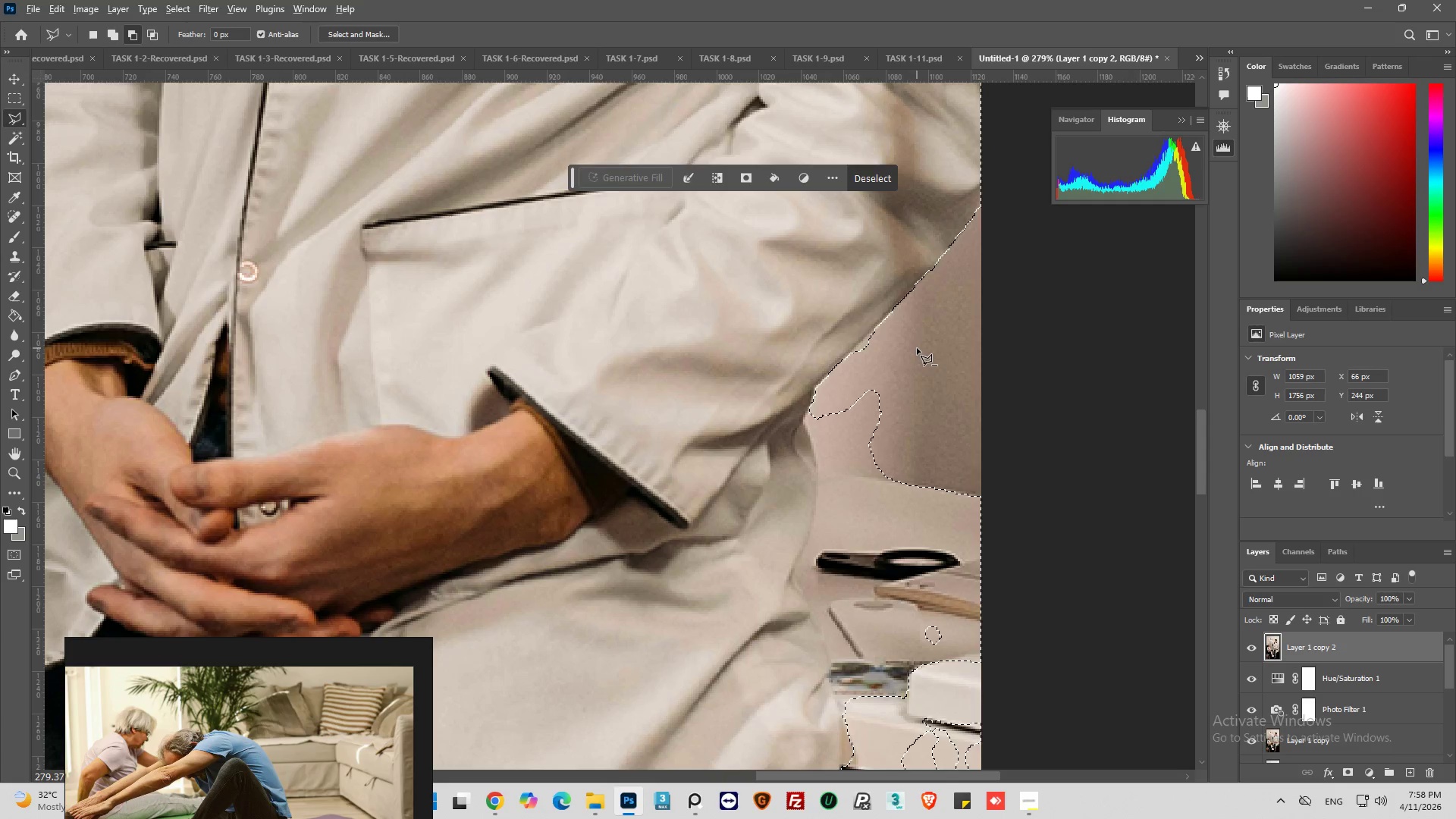 
left_click([917, 348])
 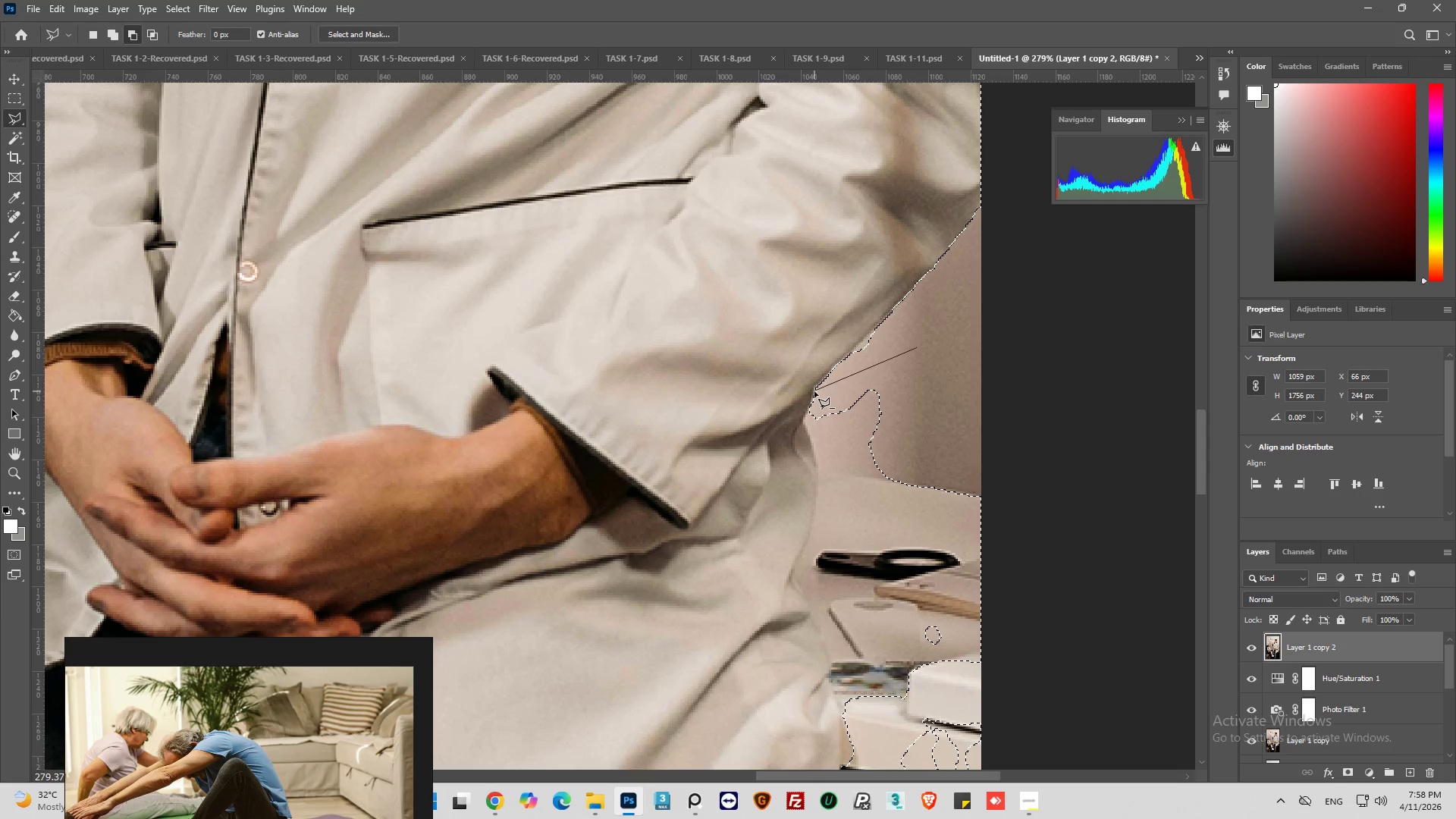 
left_click([814, 391])
 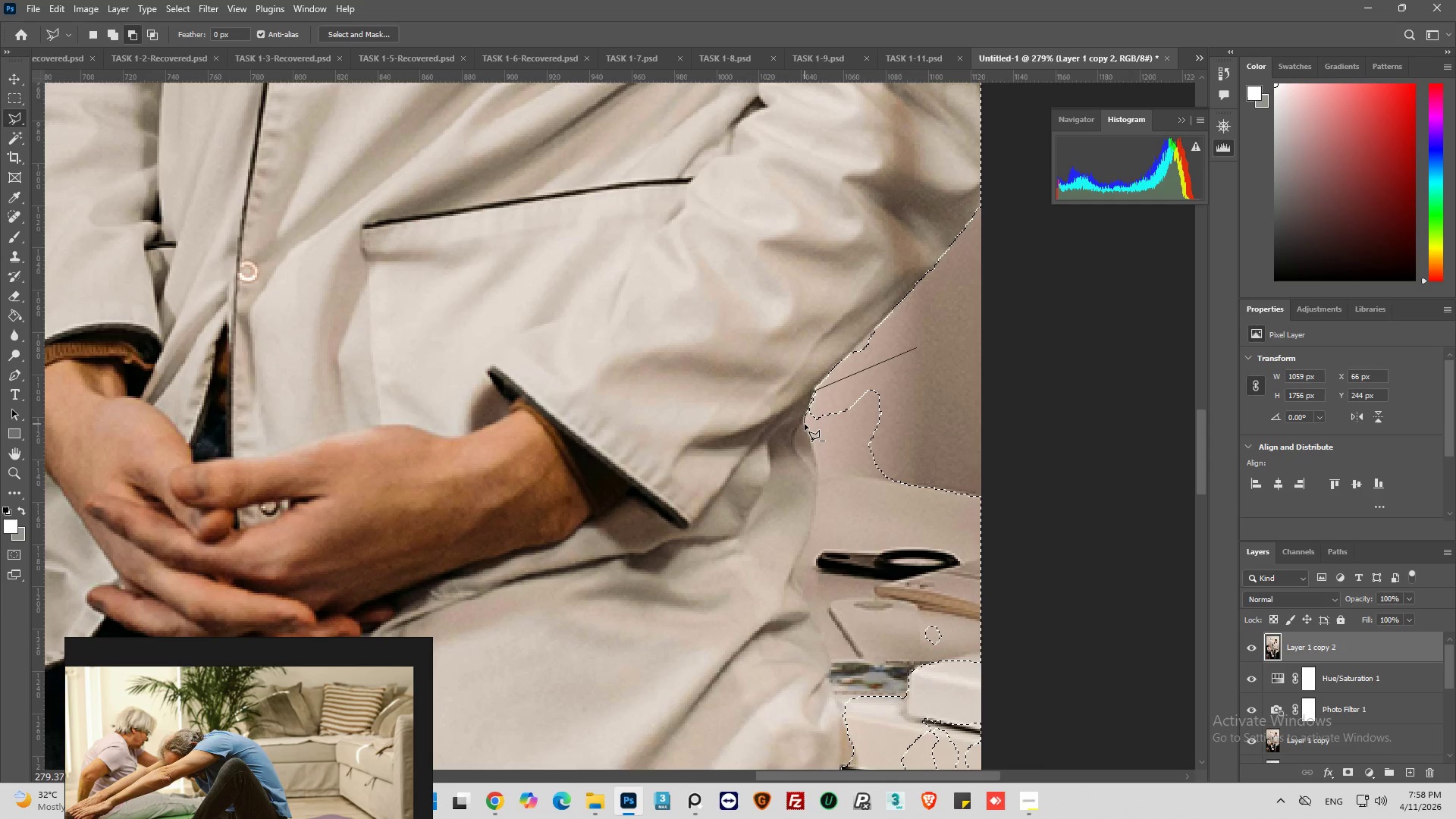 
left_click([805, 424])
 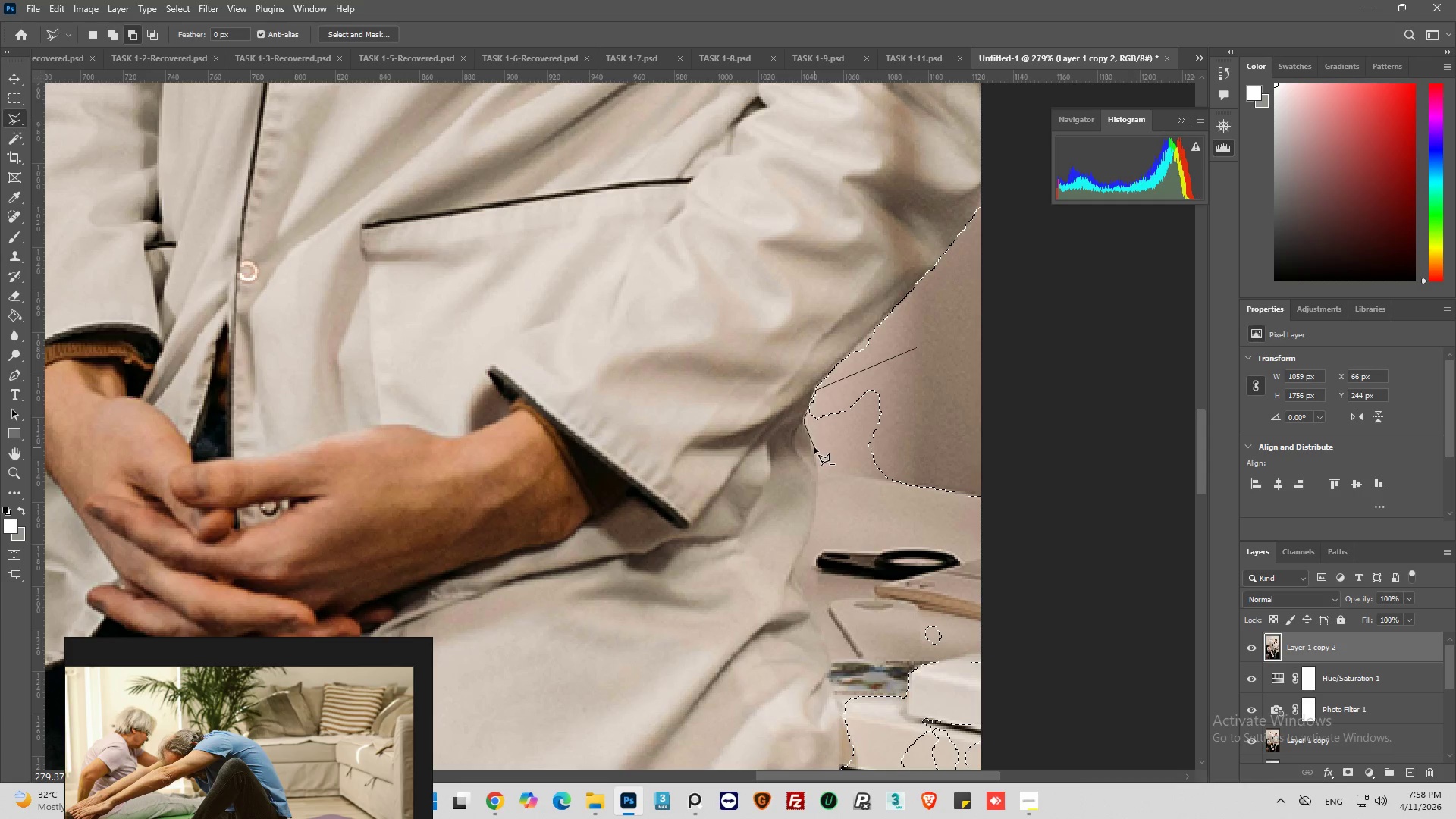 
left_click([814, 447])
 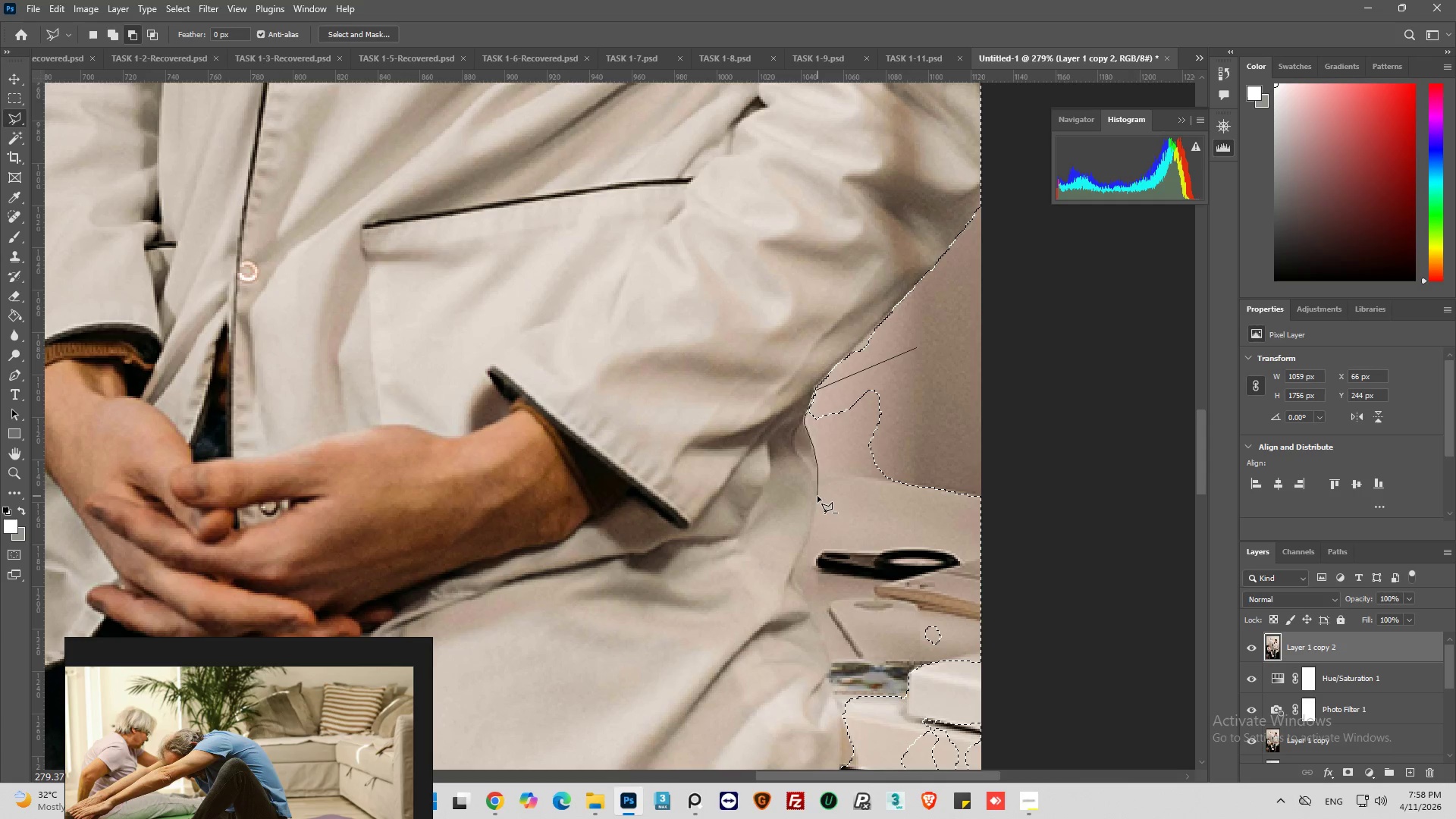 
left_click([817, 497])
 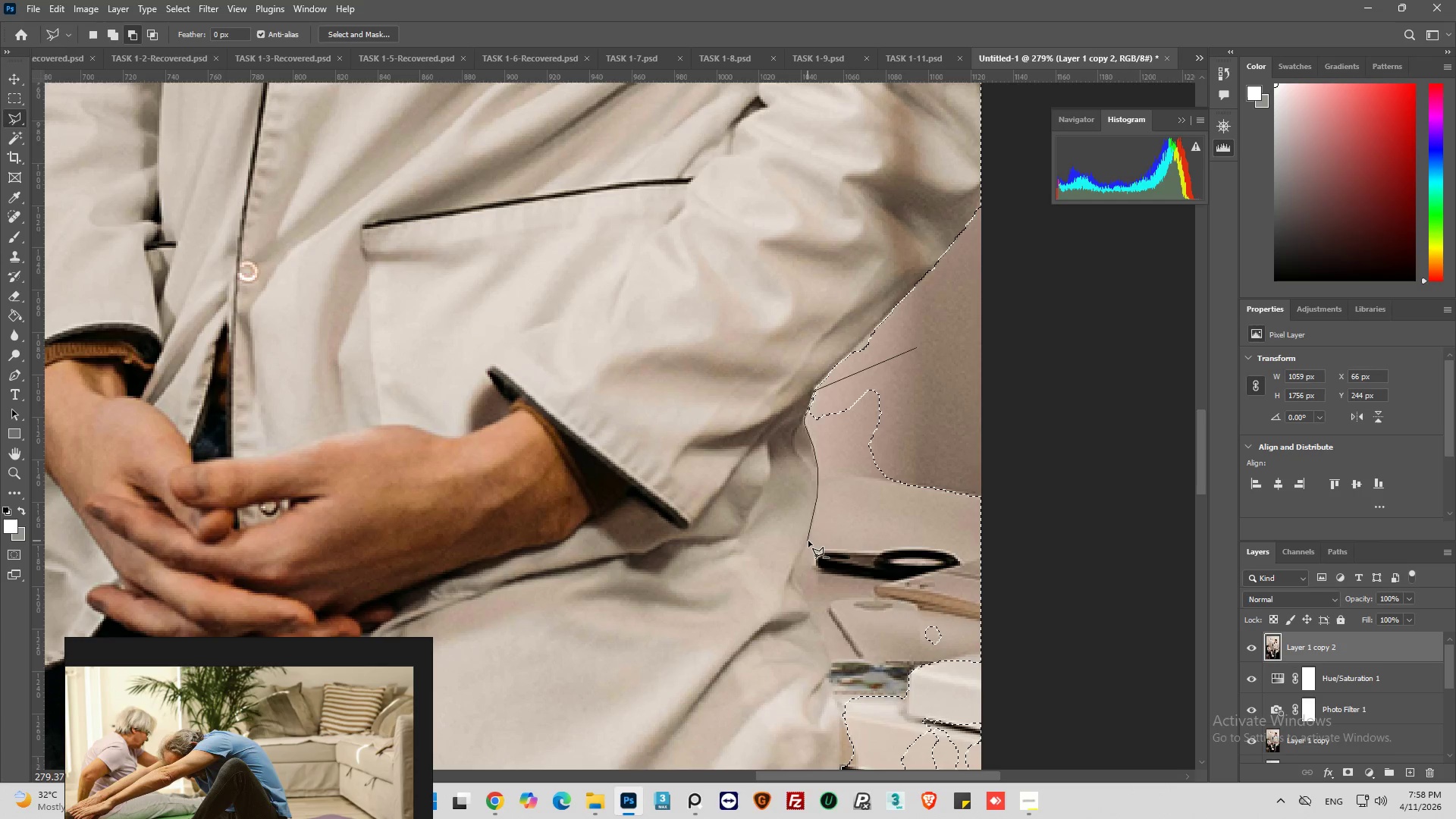 
left_click([809, 541])
 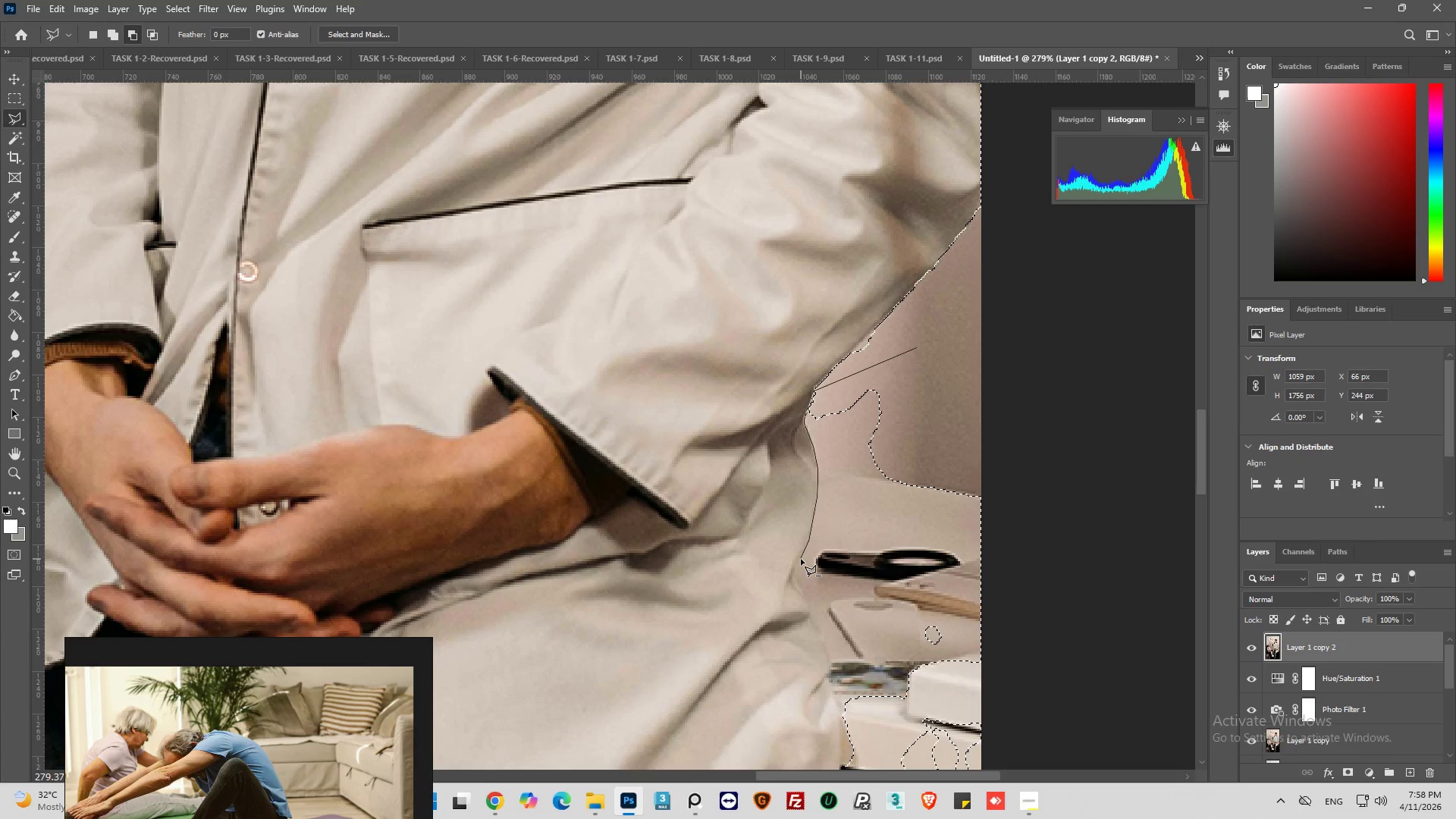 
left_click([801, 559])
 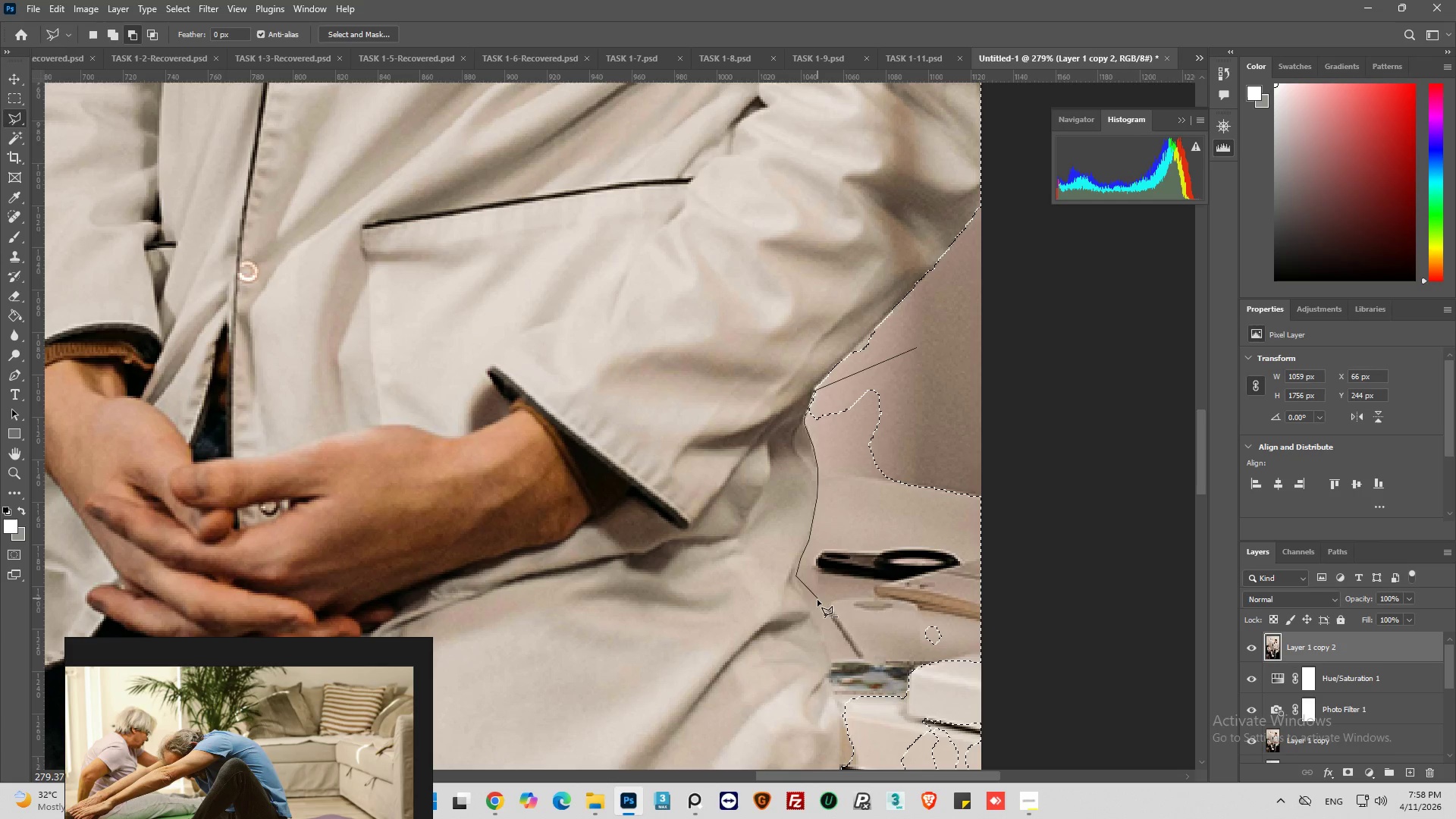 
left_click([813, 608])
 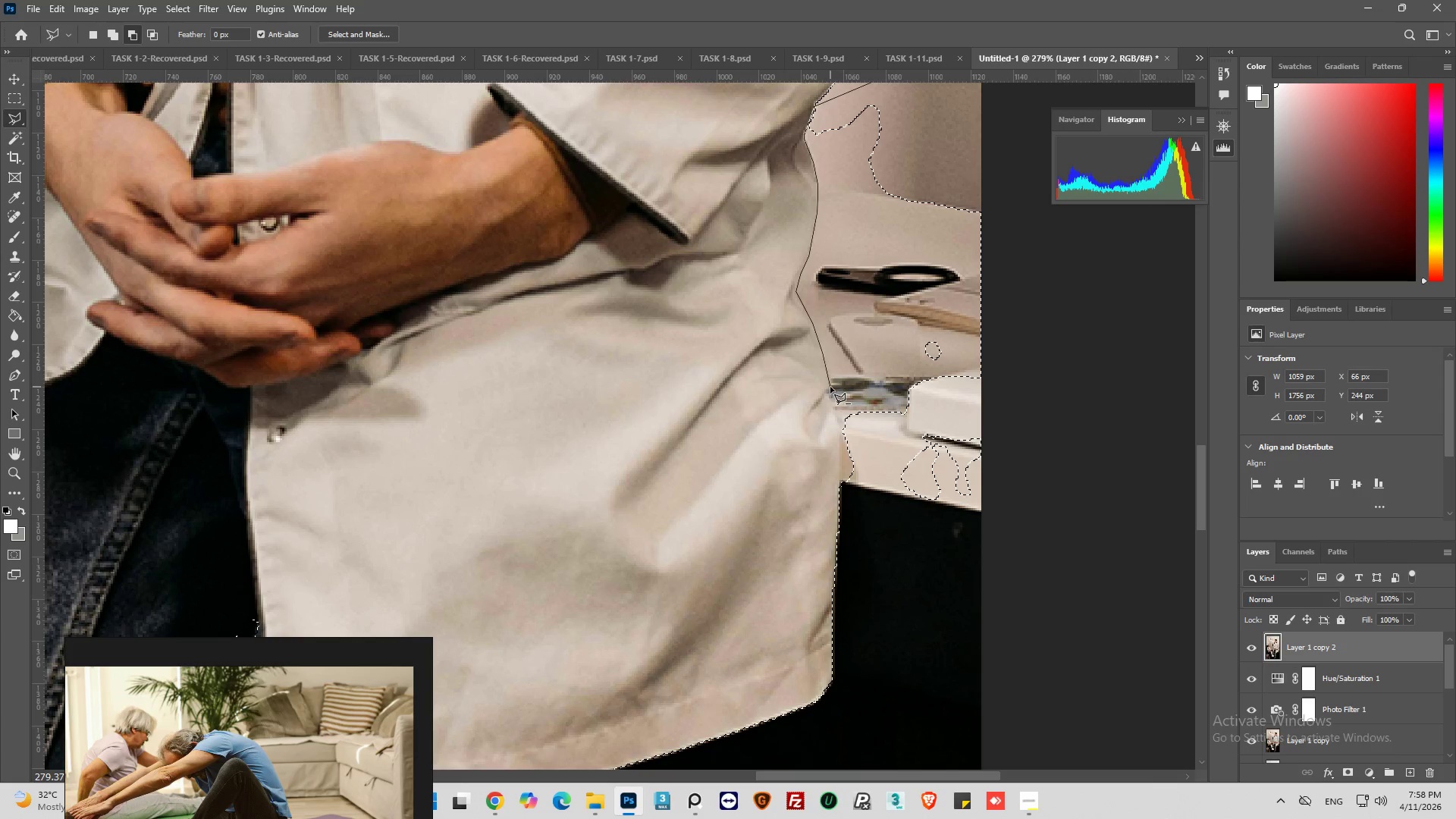 
wait(7.61)
 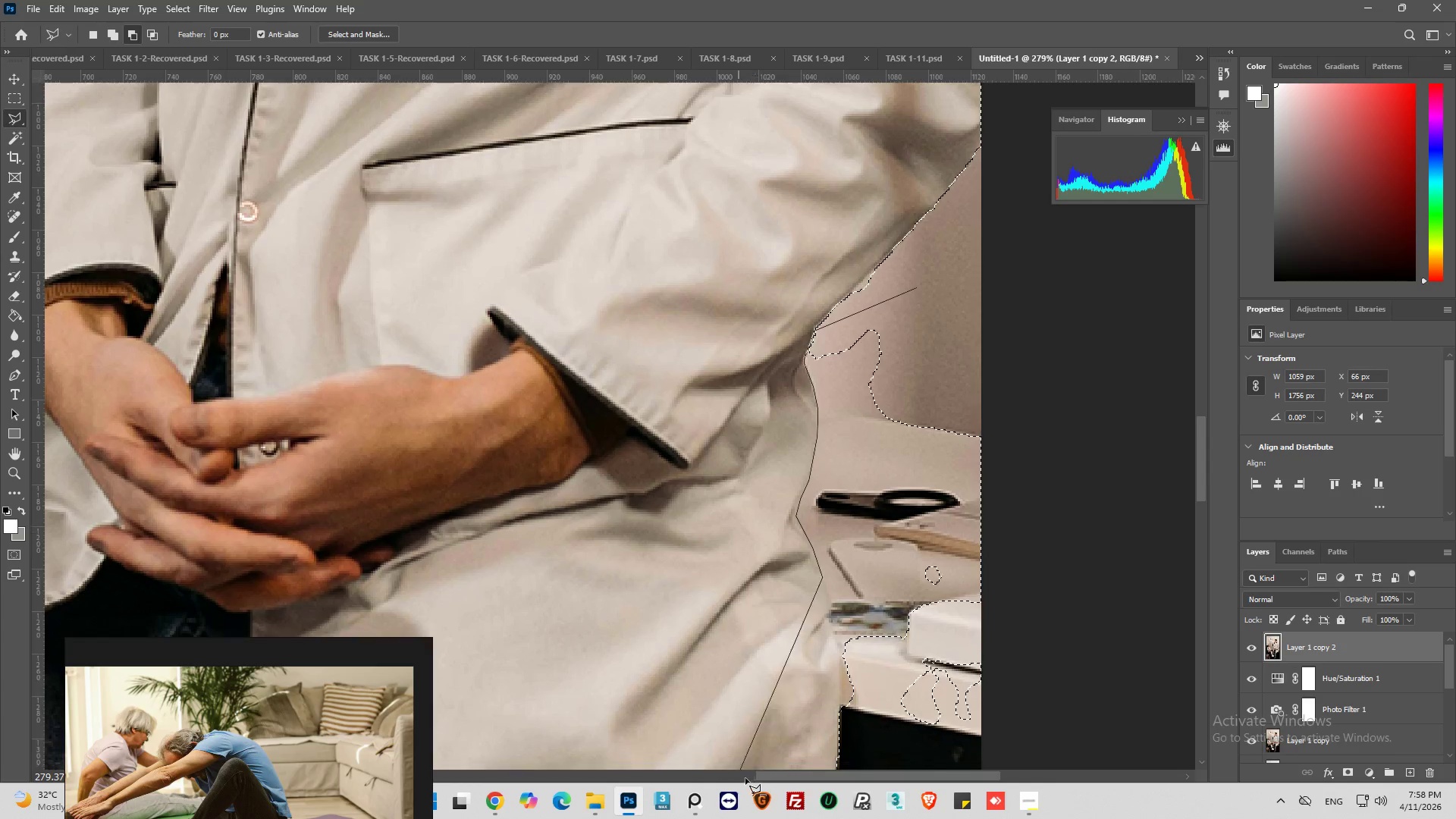 
left_click([831, 378])
 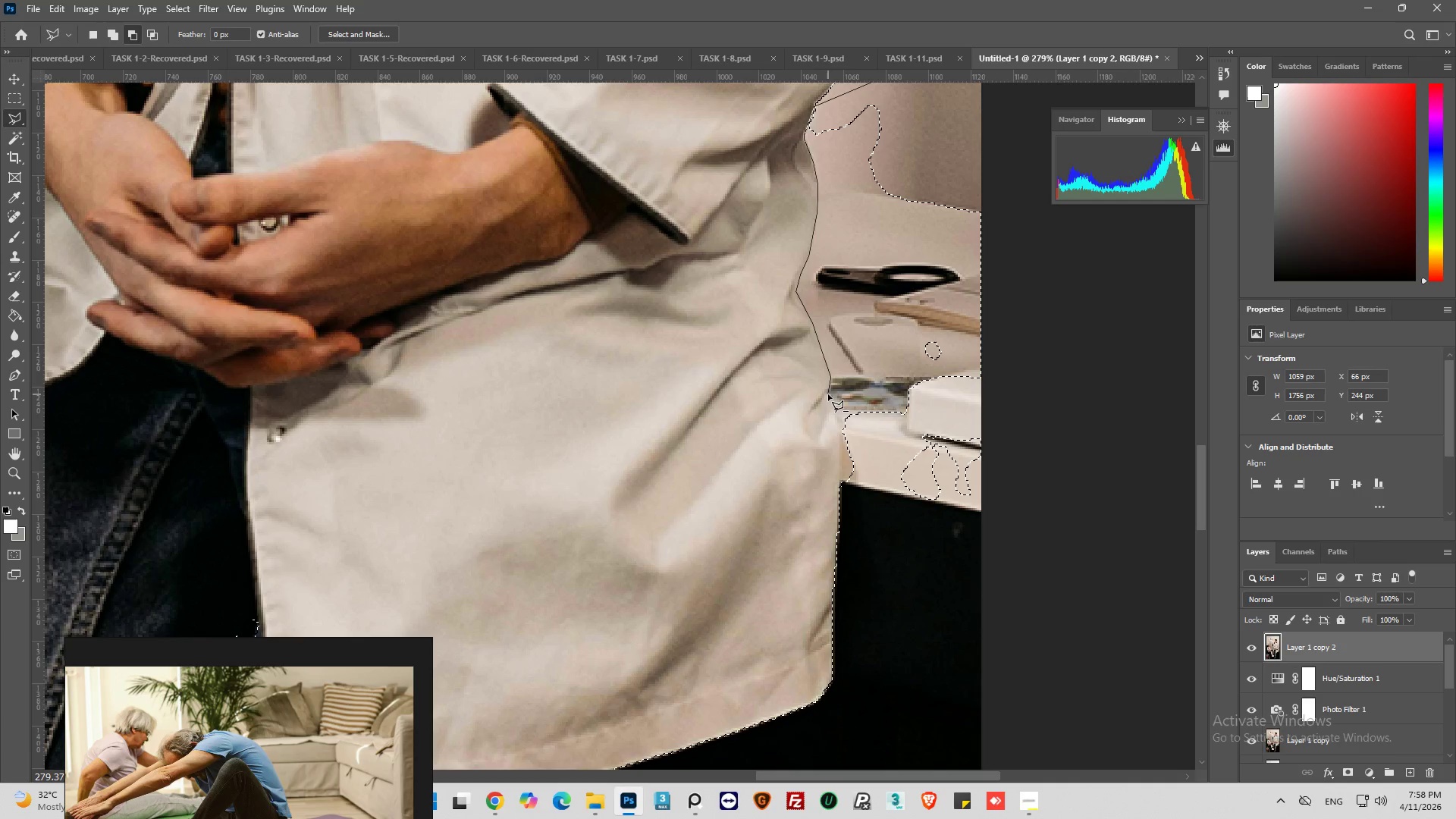 
left_click([828, 394])
 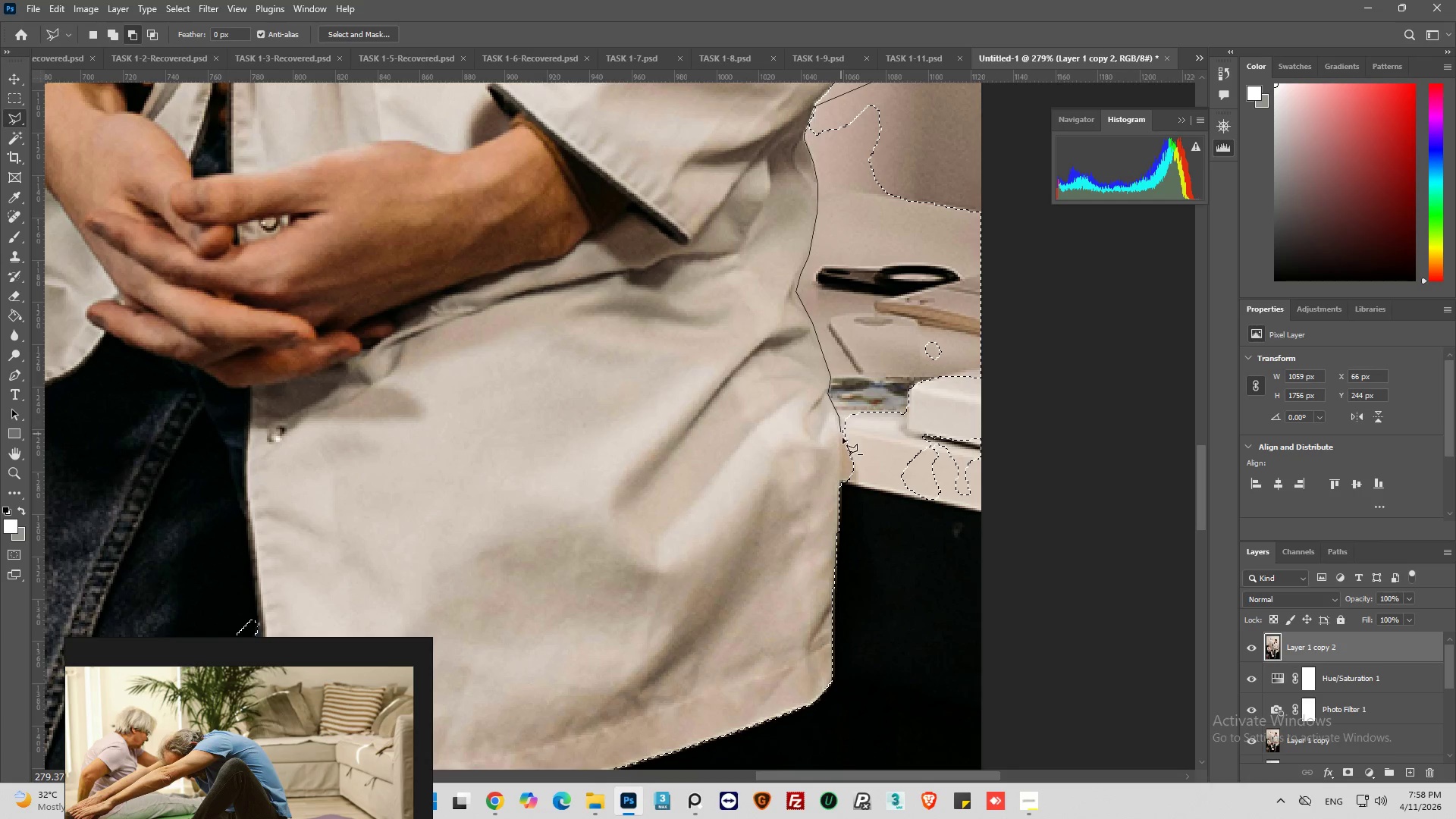 
left_click_drag(start_coordinate=[843, 441], to_coordinate=[840, 447])
 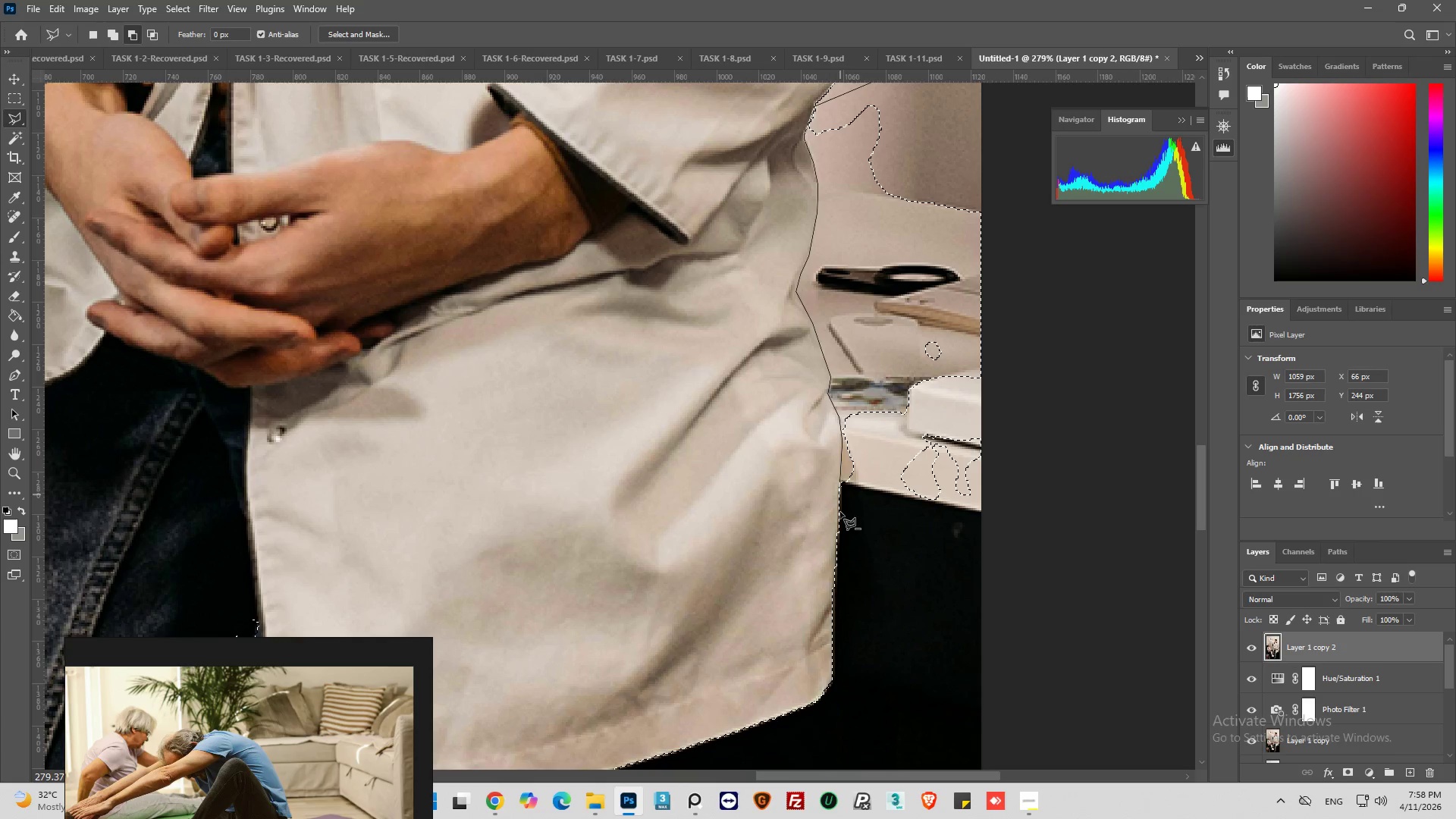 
left_click_drag(start_coordinate=[840, 529], to_coordinate=[846, 535])
 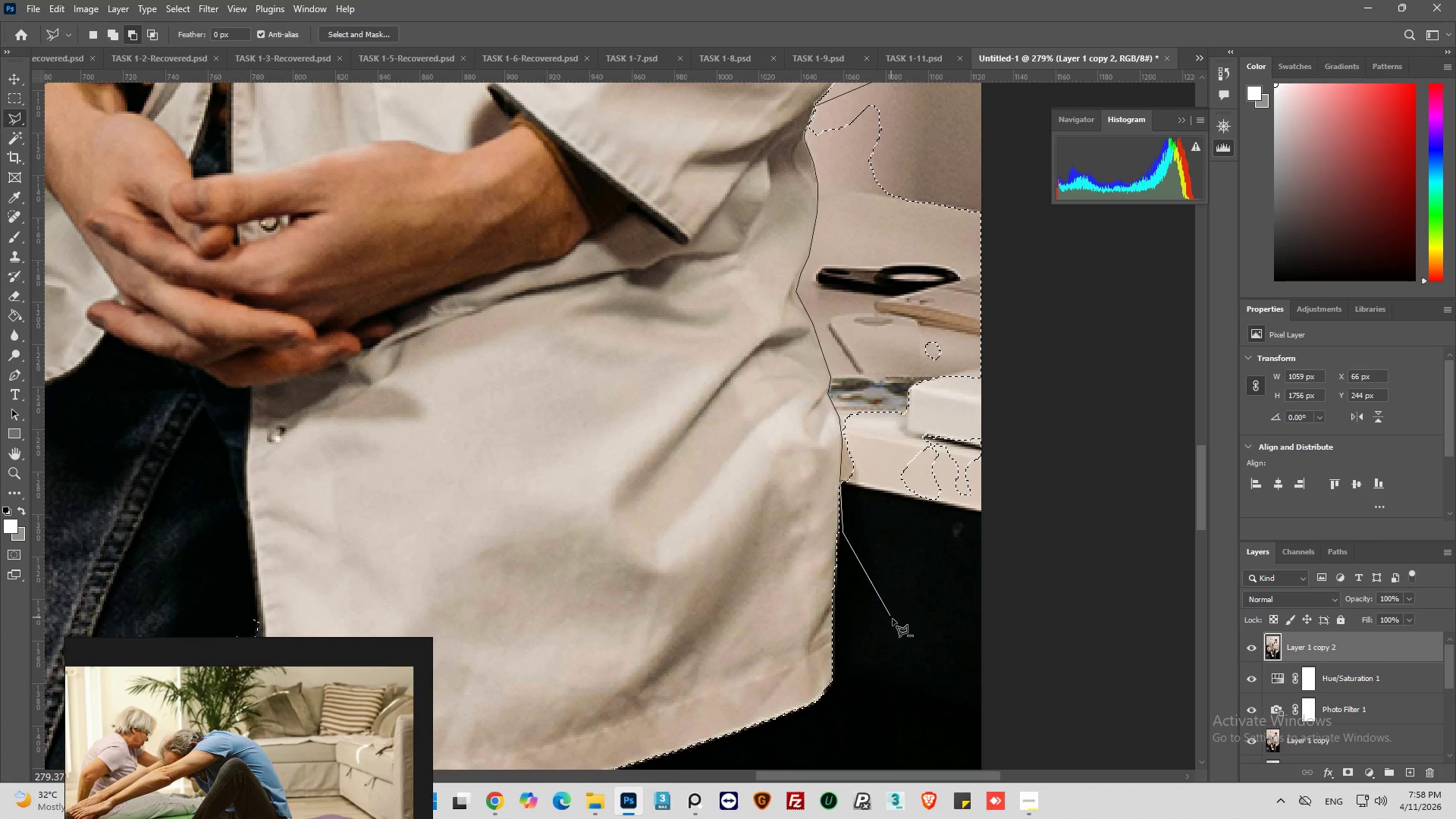 
left_click_drag(start_coordinate=[893, 619], to_coordinate=[909, 620])
 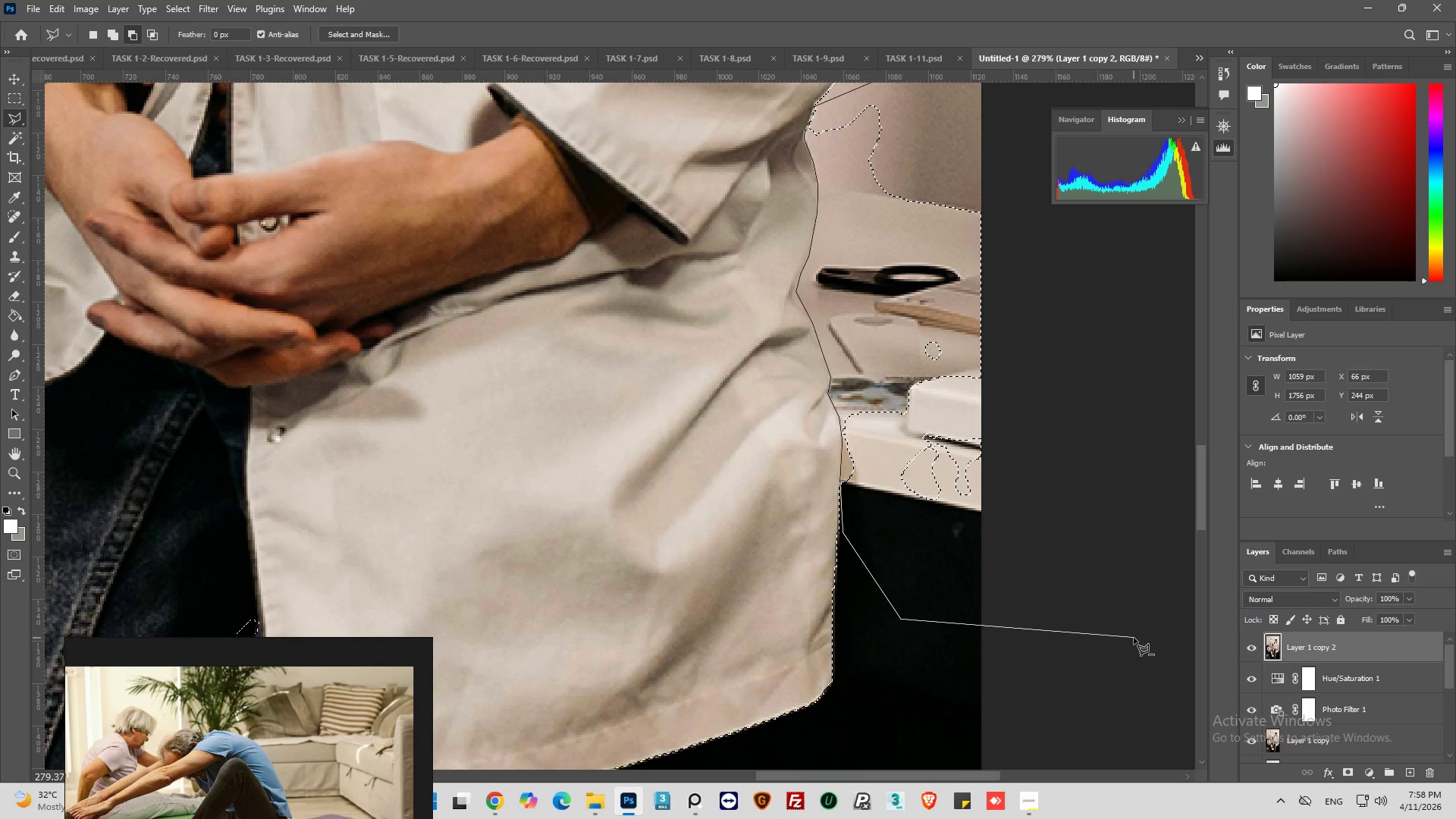 
left_click_drag(start_coordinate=[1134, 638], to_coordinate=[1136, 604])
 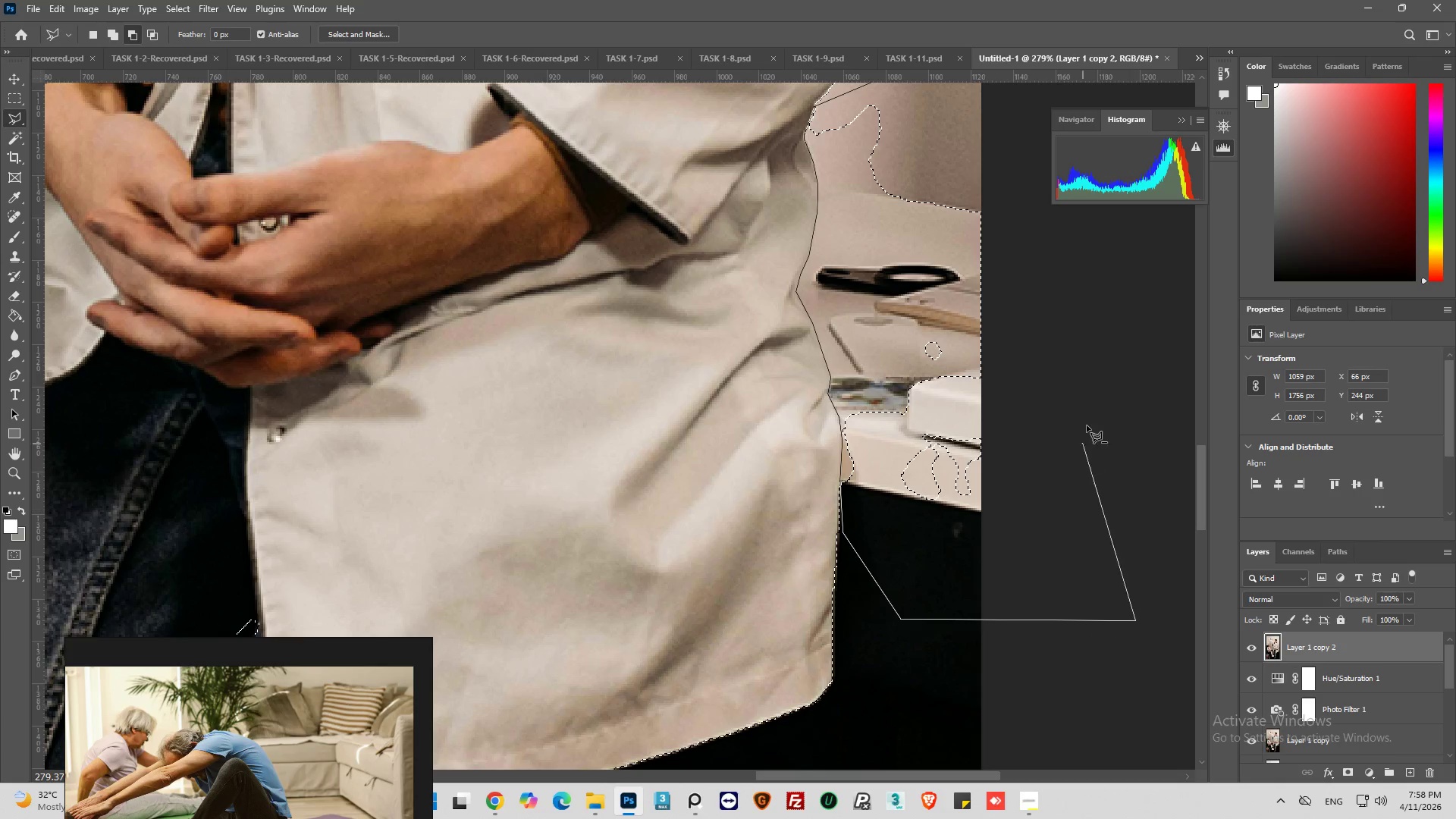 
left_click_drag(start_coordinate=[1093, 405], to_coordinate=[1094, 384])
 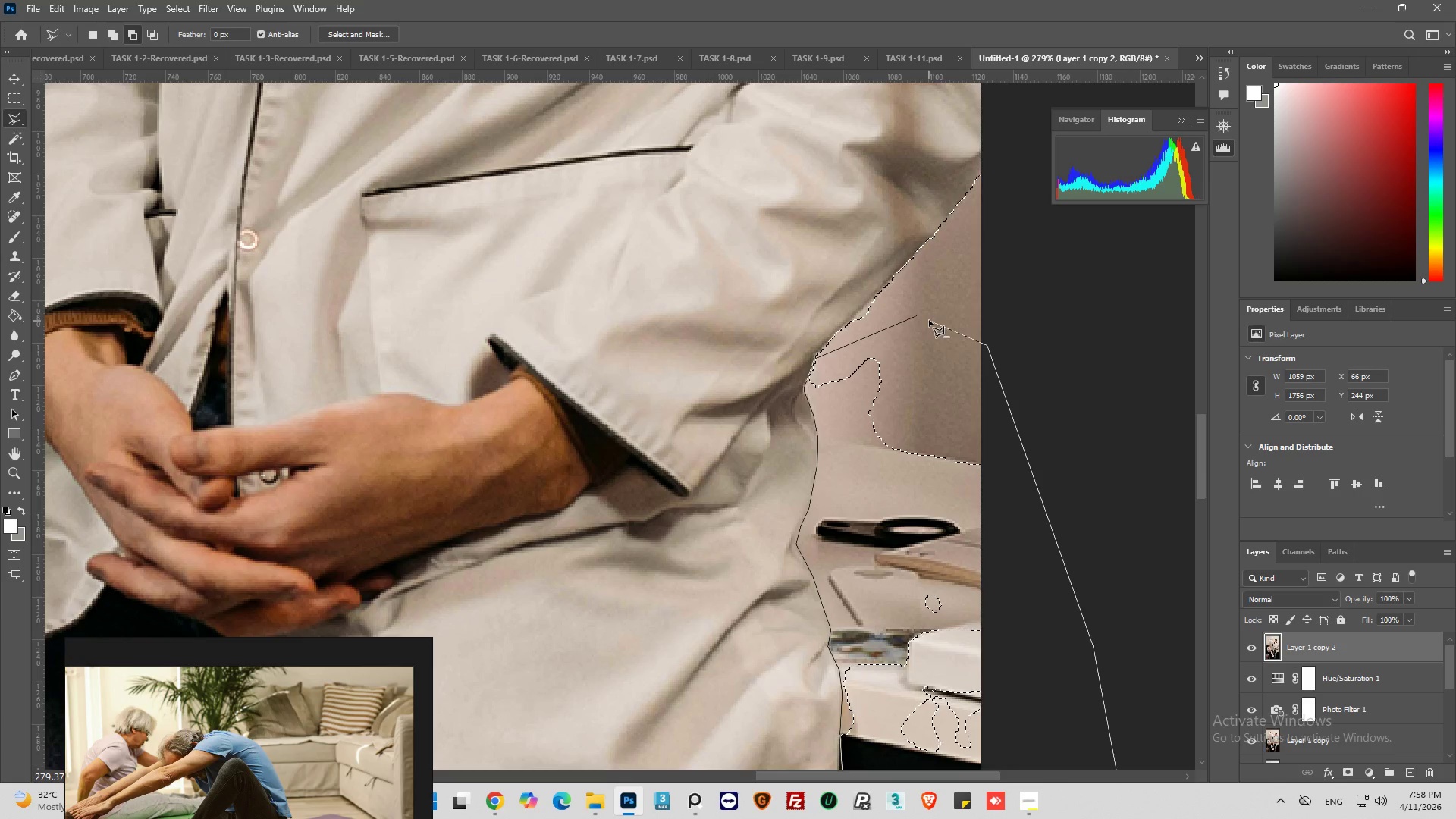 
left_click([915, 315])
 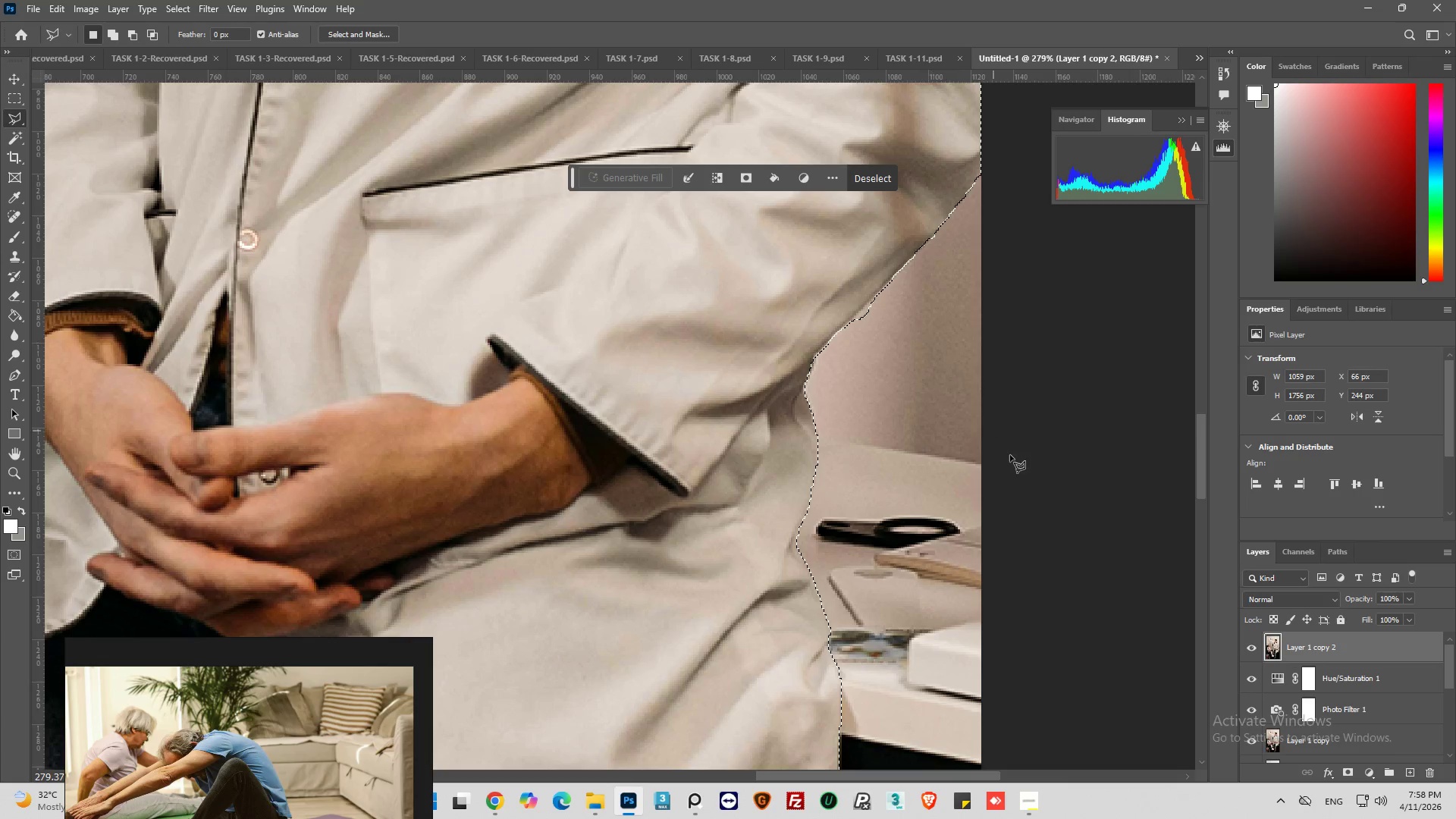 
hold_key(key=AltLeft, duration=0.48)
scroll: coordinate [1020, 464], scroll_direction: down, amount: 8.0
 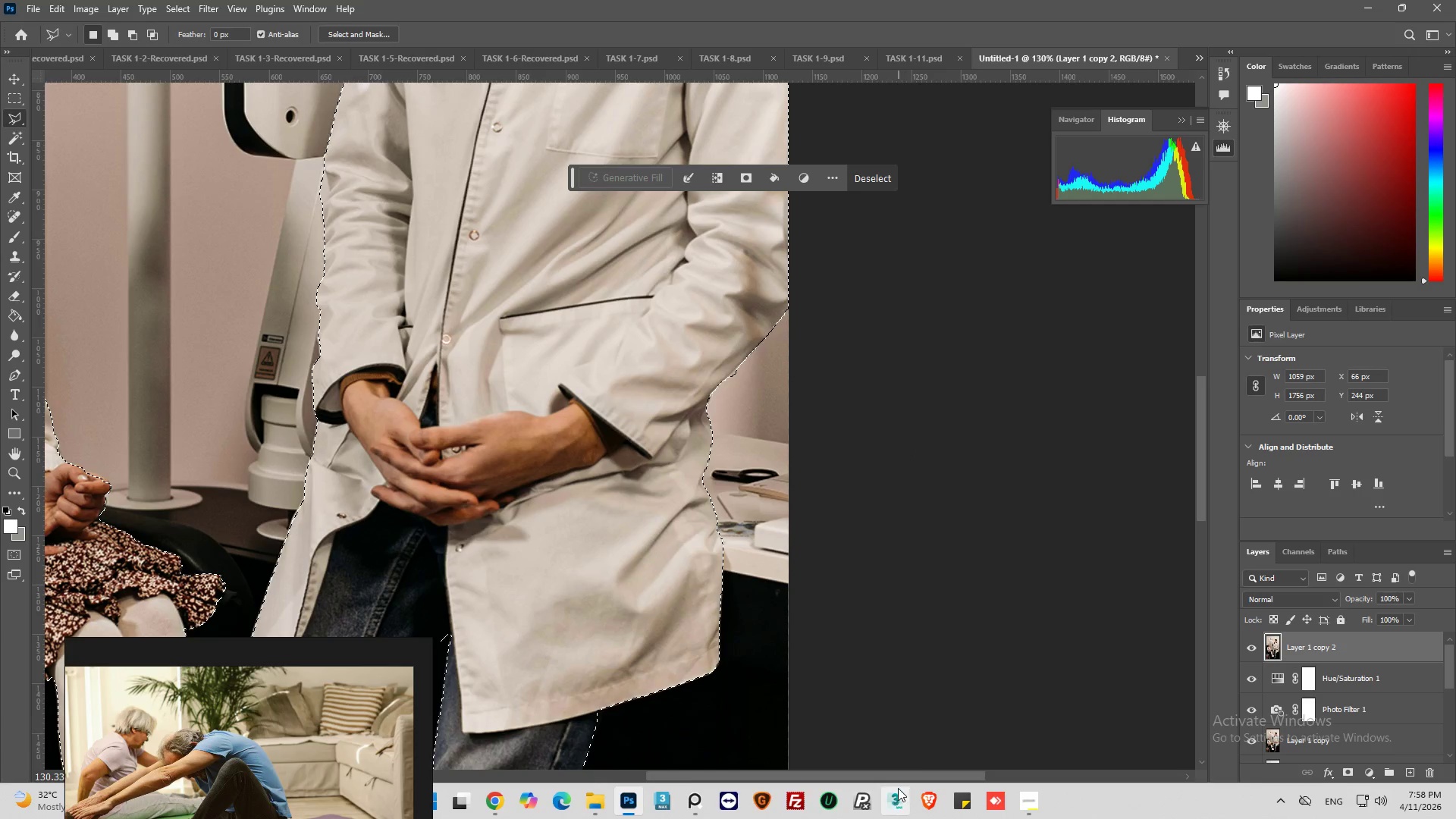 
left_click_drag(start_coordinate=[898, 777], to_coordinate=[767, 748])
 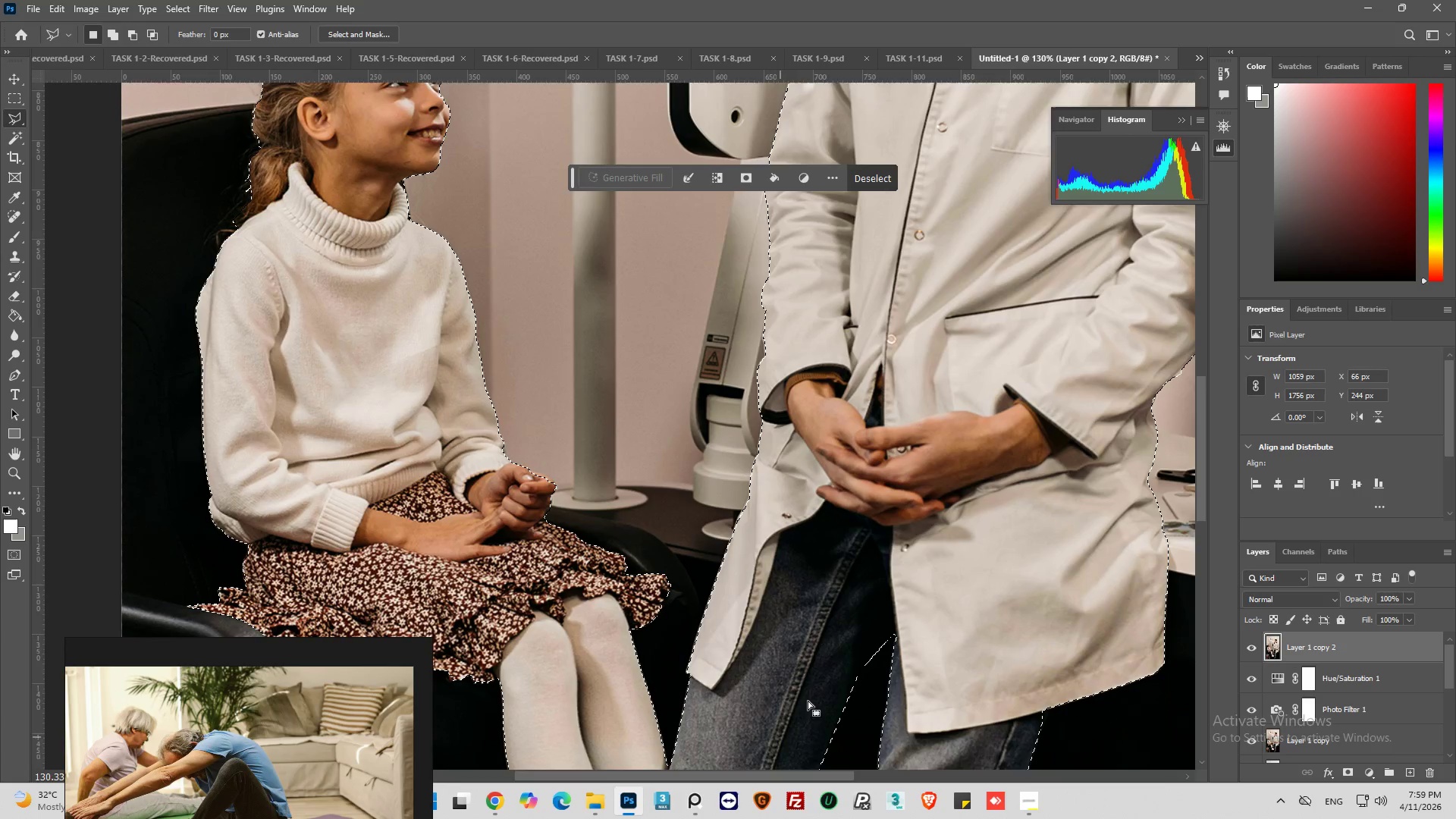 
scroll: coordinate [850, 626], scroll_direction: down, amount: 48.0
 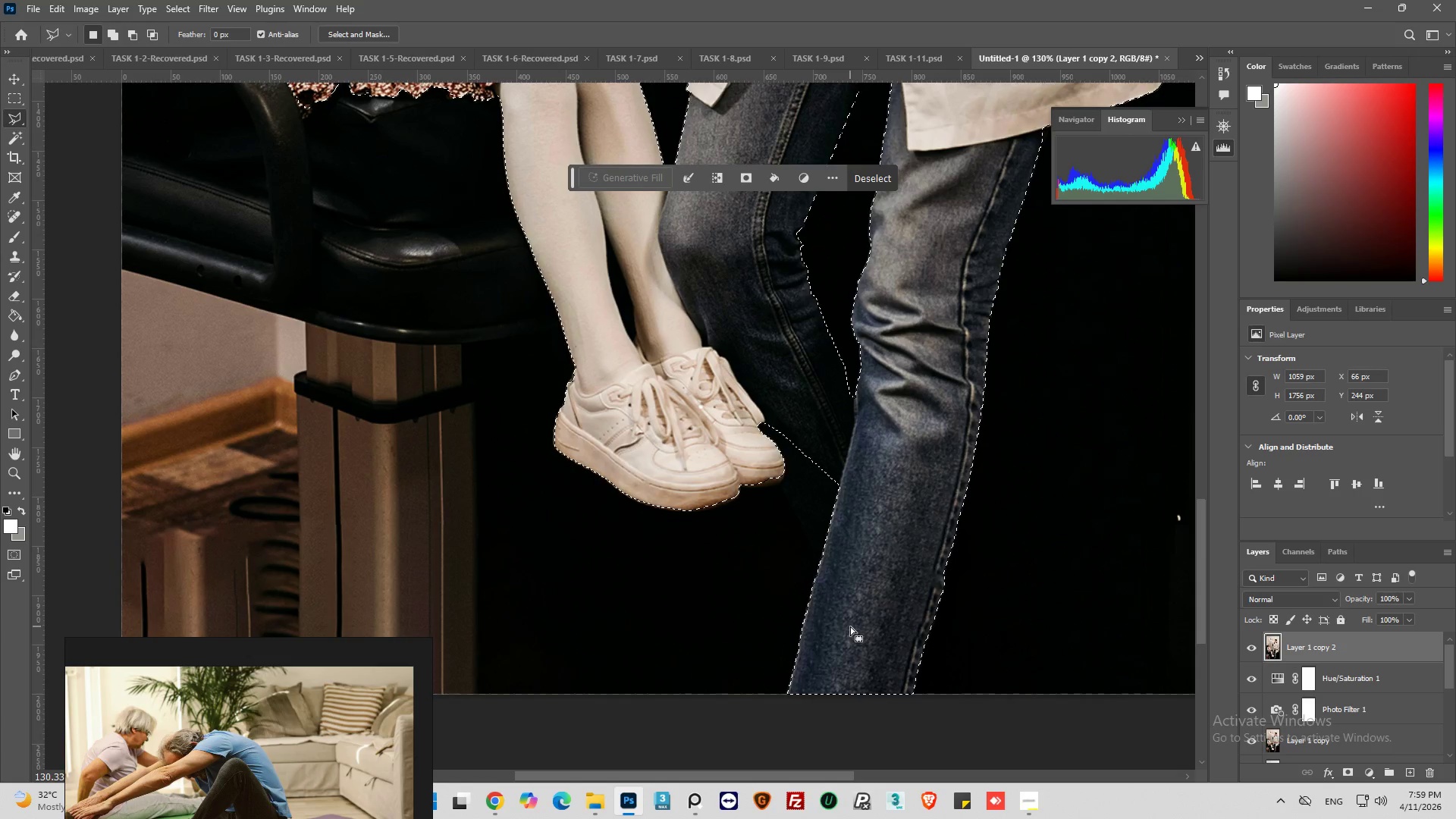 
hold_key(key=AltLeft, duration=0.58)
hold_key(key=AltLeft, duration=1.05)
scroll: coordinate [883, 379], scroll_direction: up, amount: 46.0
 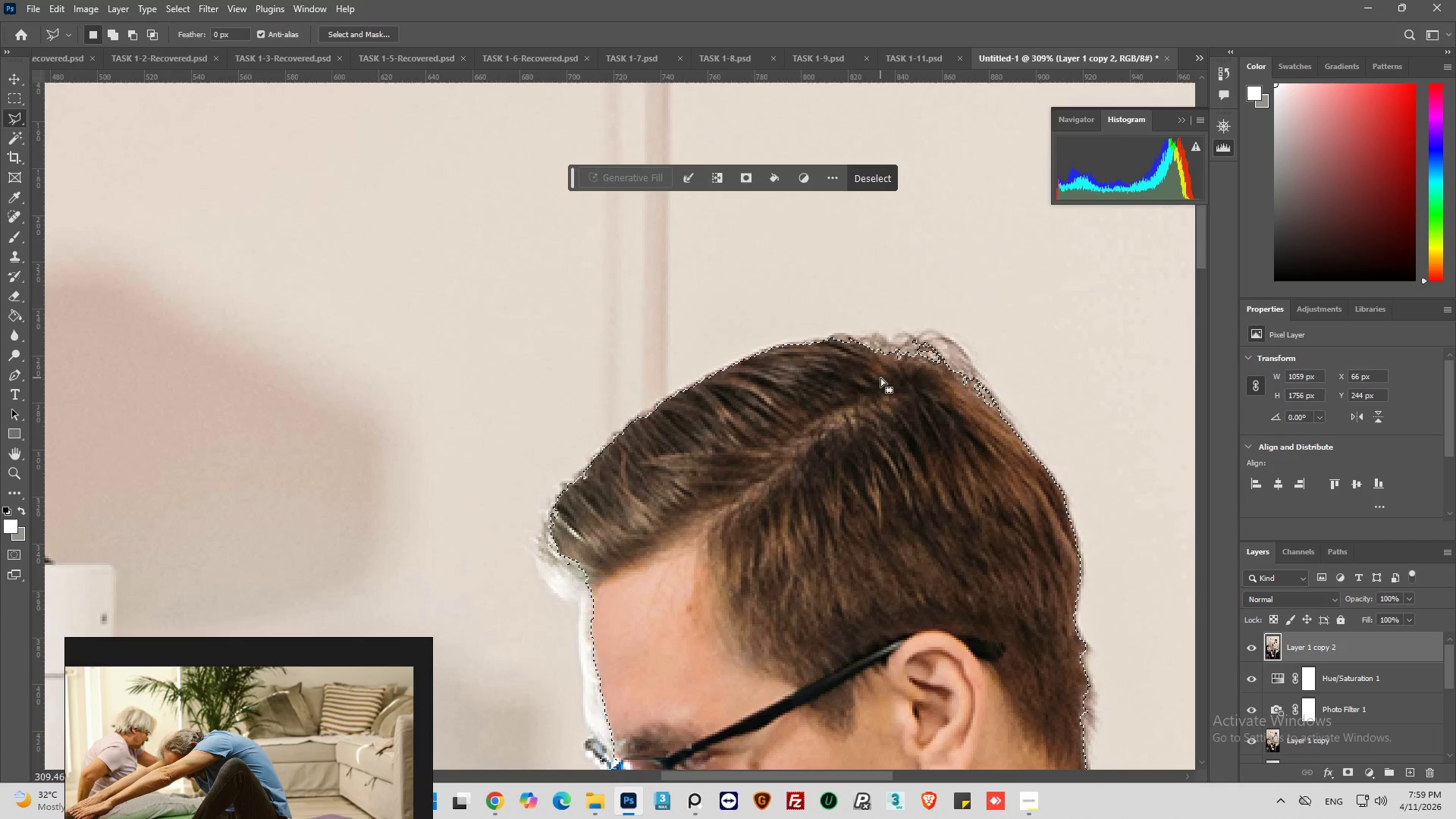 
key(Alt+AltLeft)
 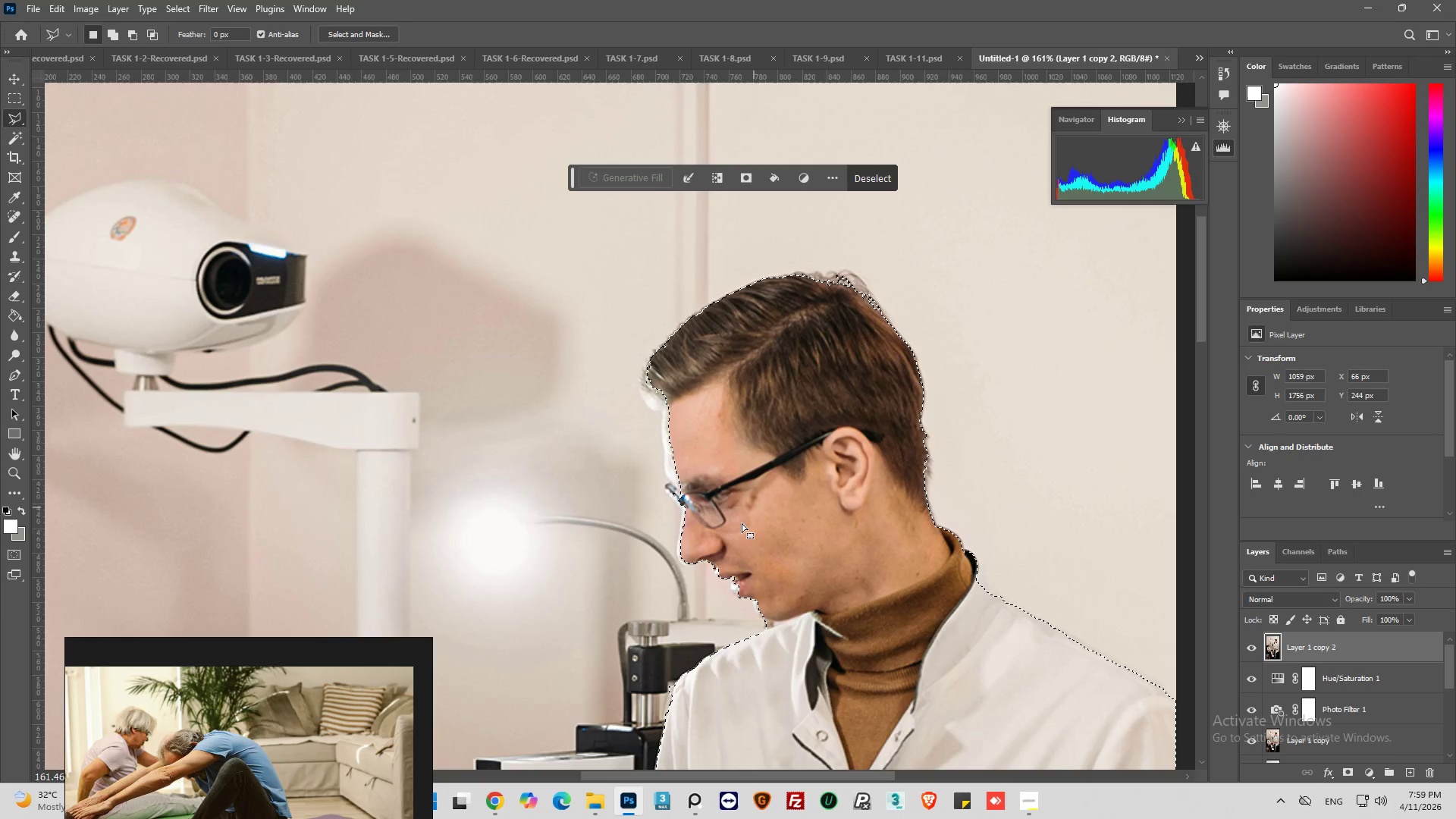 
hold_key(key=AltLeft, duration=0.64)
 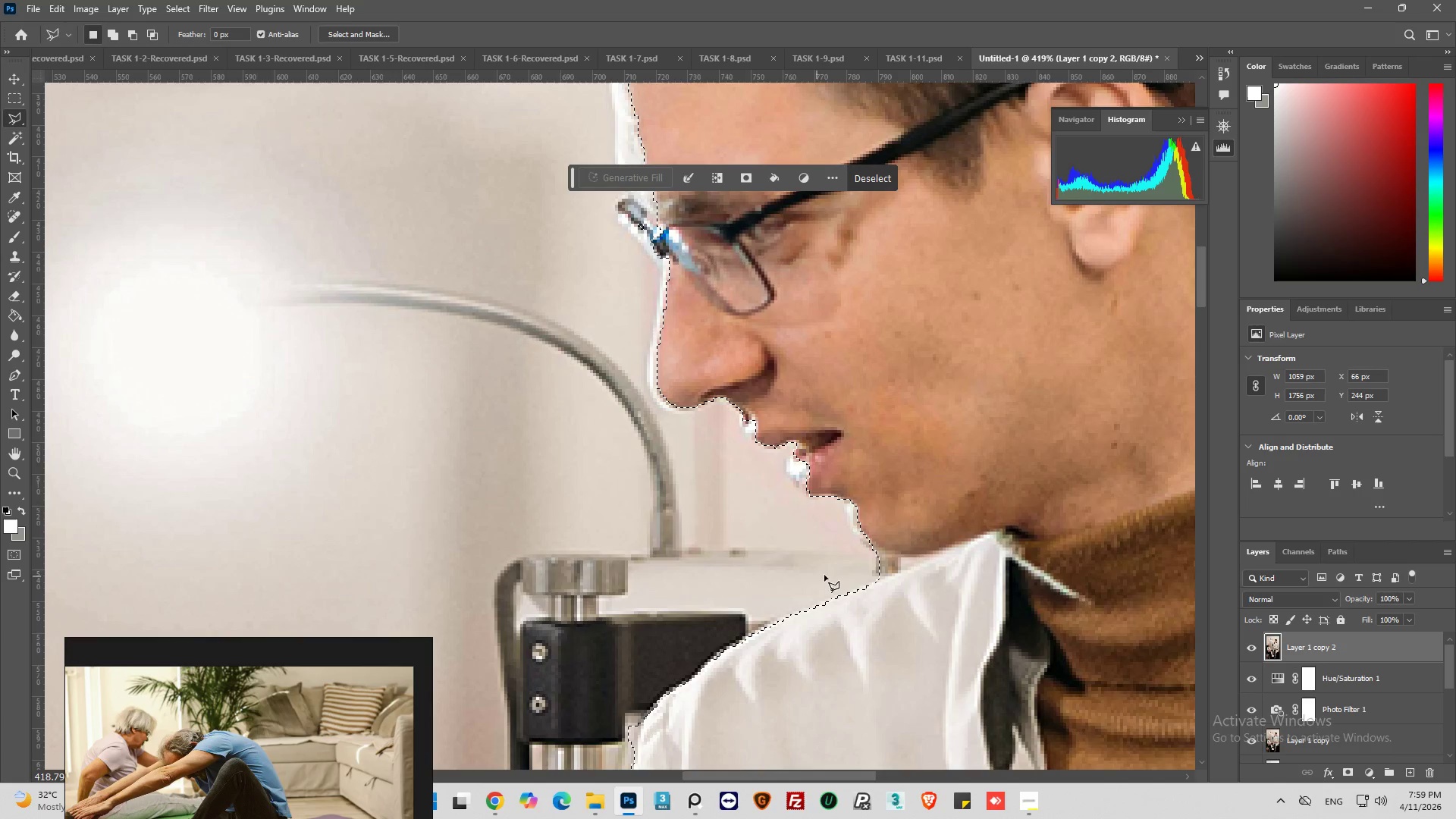 
key(Alt+AltLeft)
 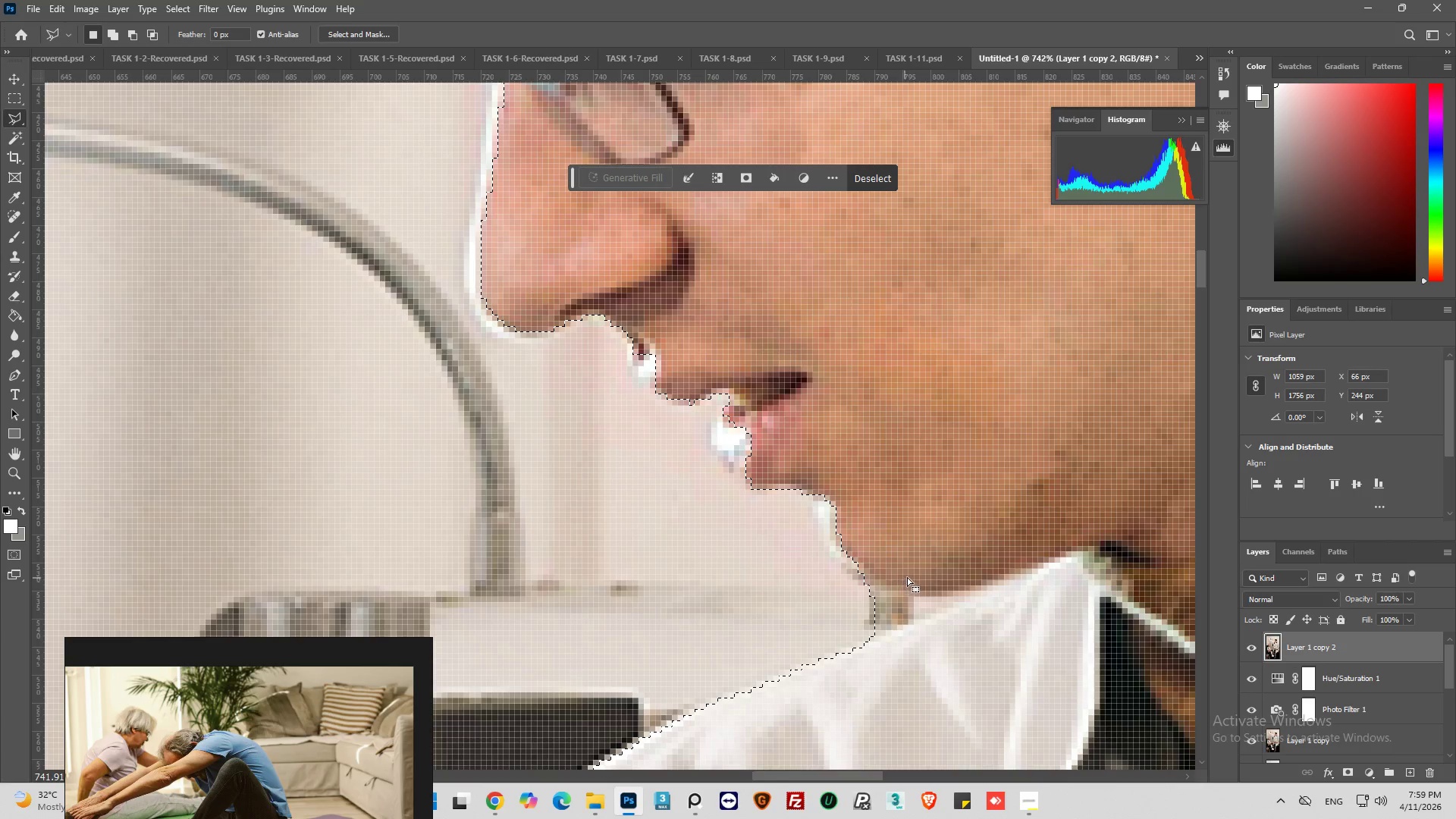 
scroll: coordinate [883, 506], scroll_direction: down, amount: 17.0
 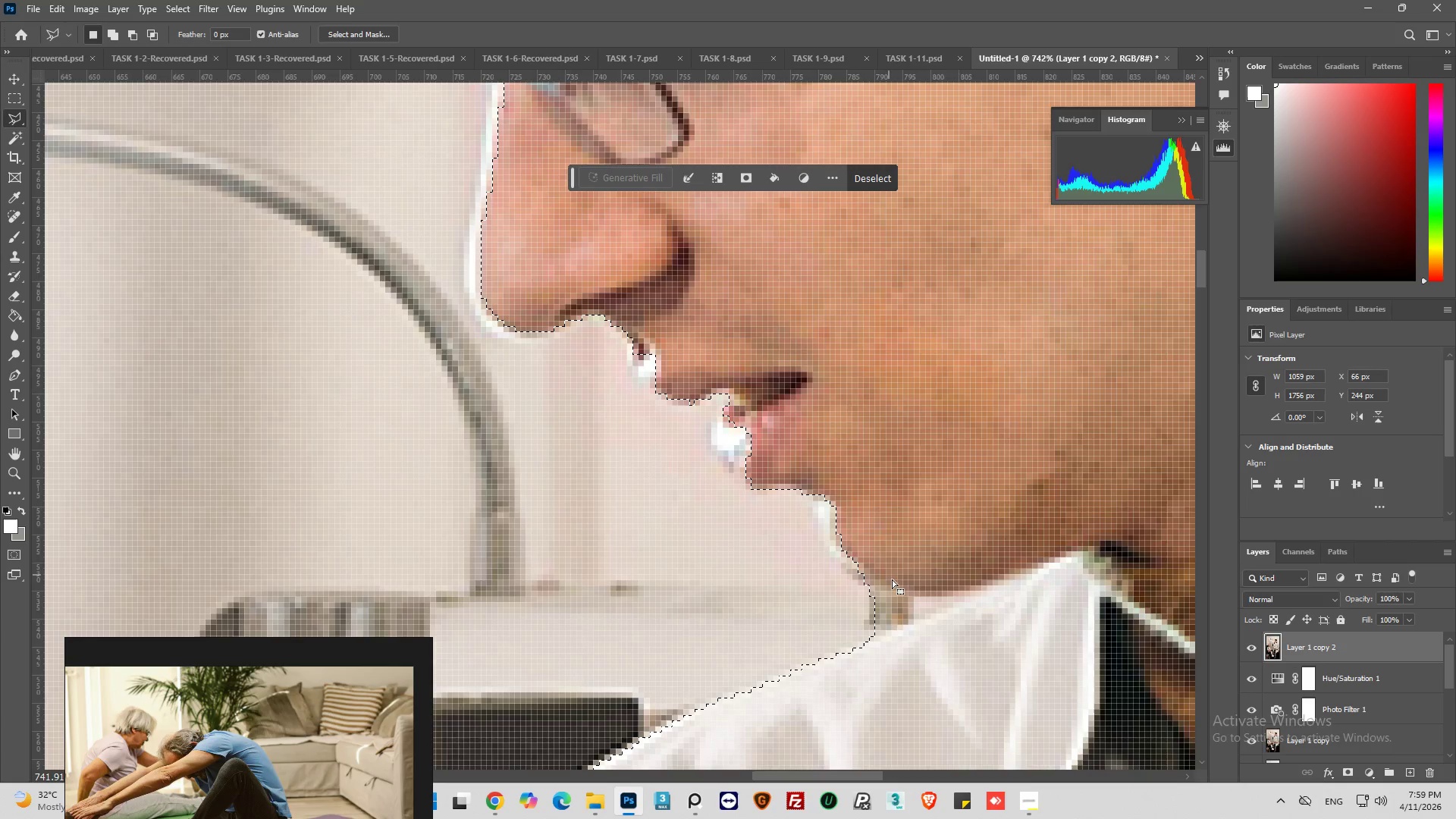 
hold_key(key=ShiftLeft, duration=0.44)
 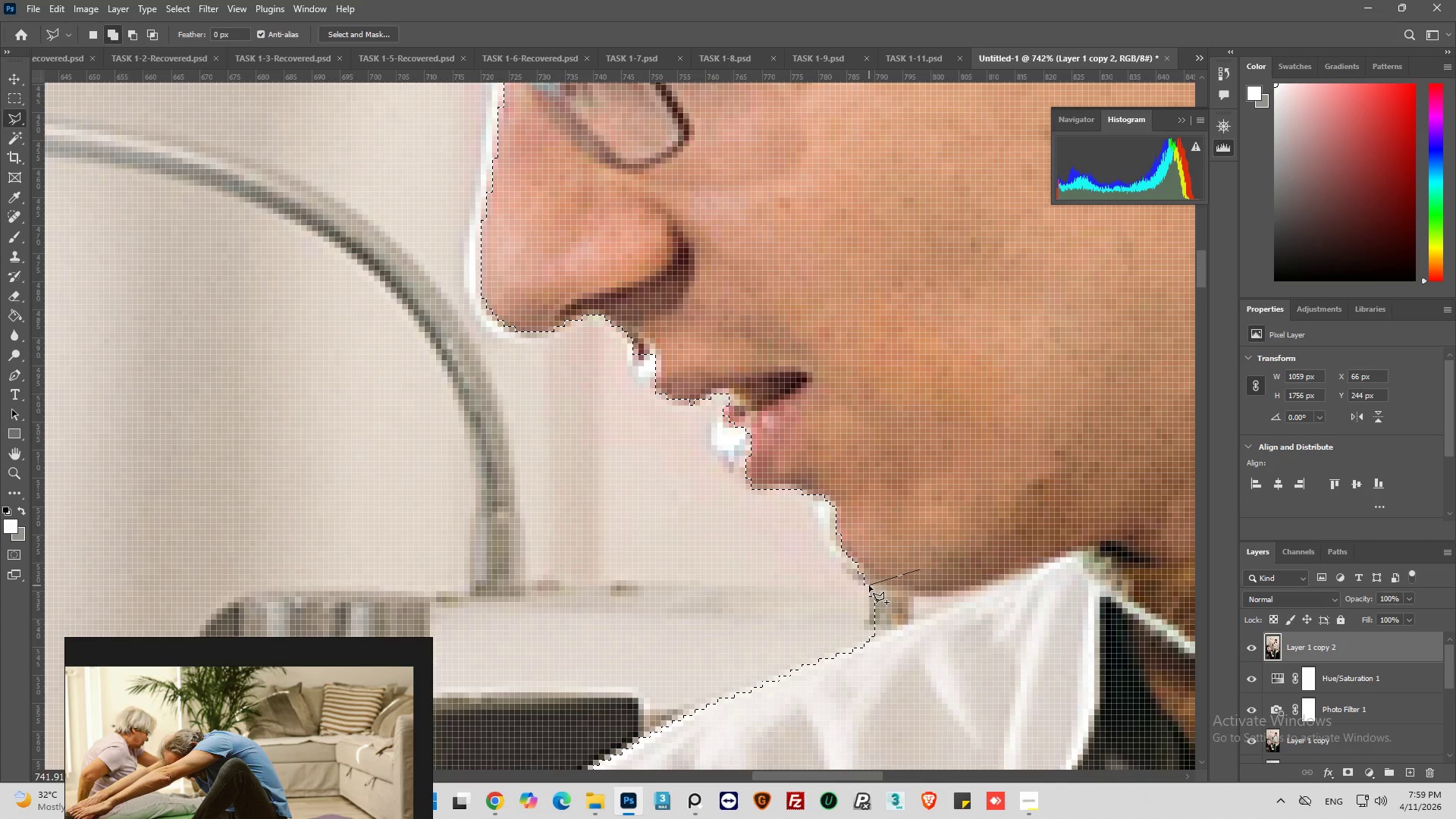 
left_click_drag(start_coordinate=[869, 585], to_coordinate=[865, 579])
 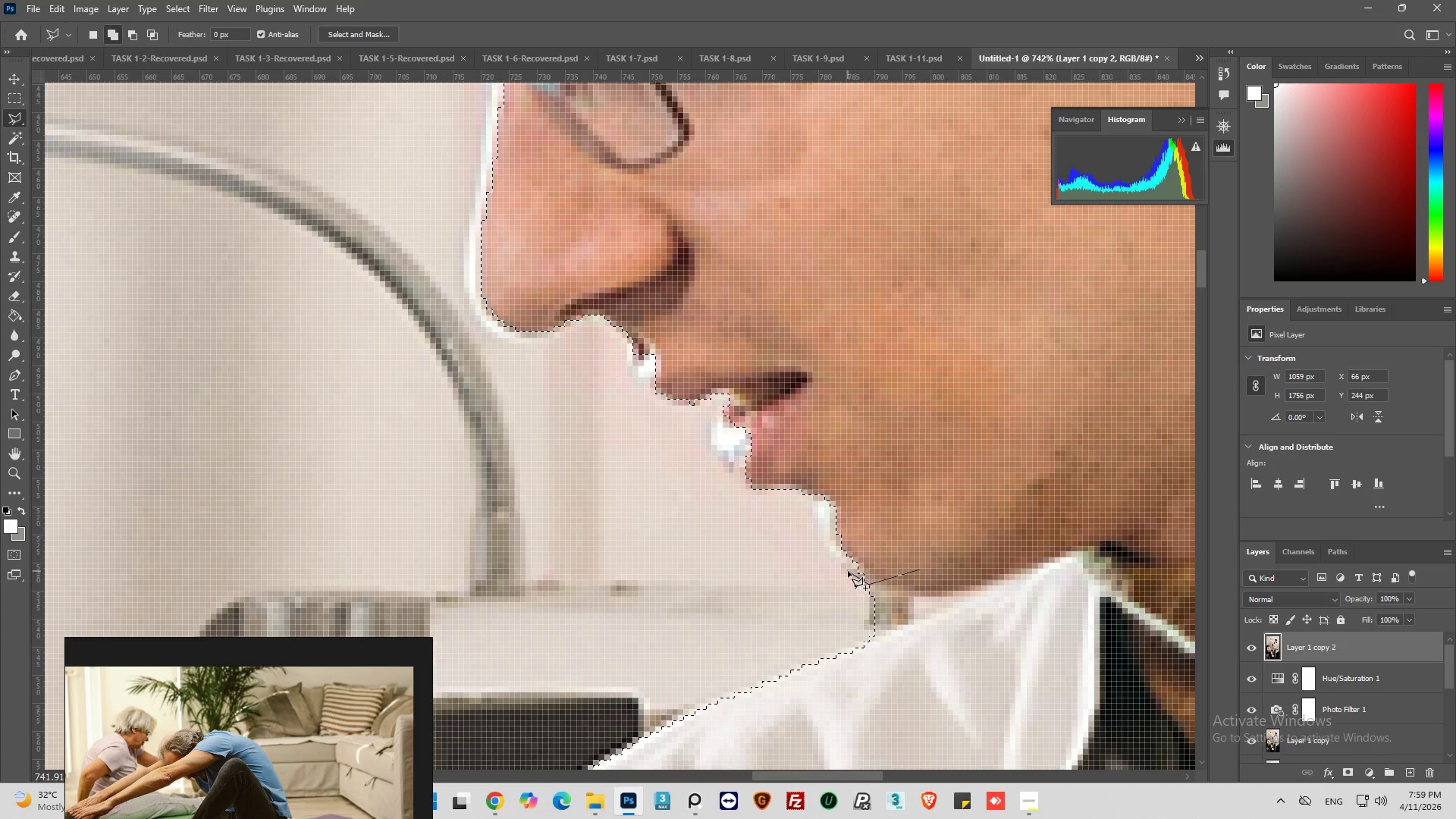 
left_click_drag(start_coordinate=[848, 571], to_coordinate=[843, 566])
 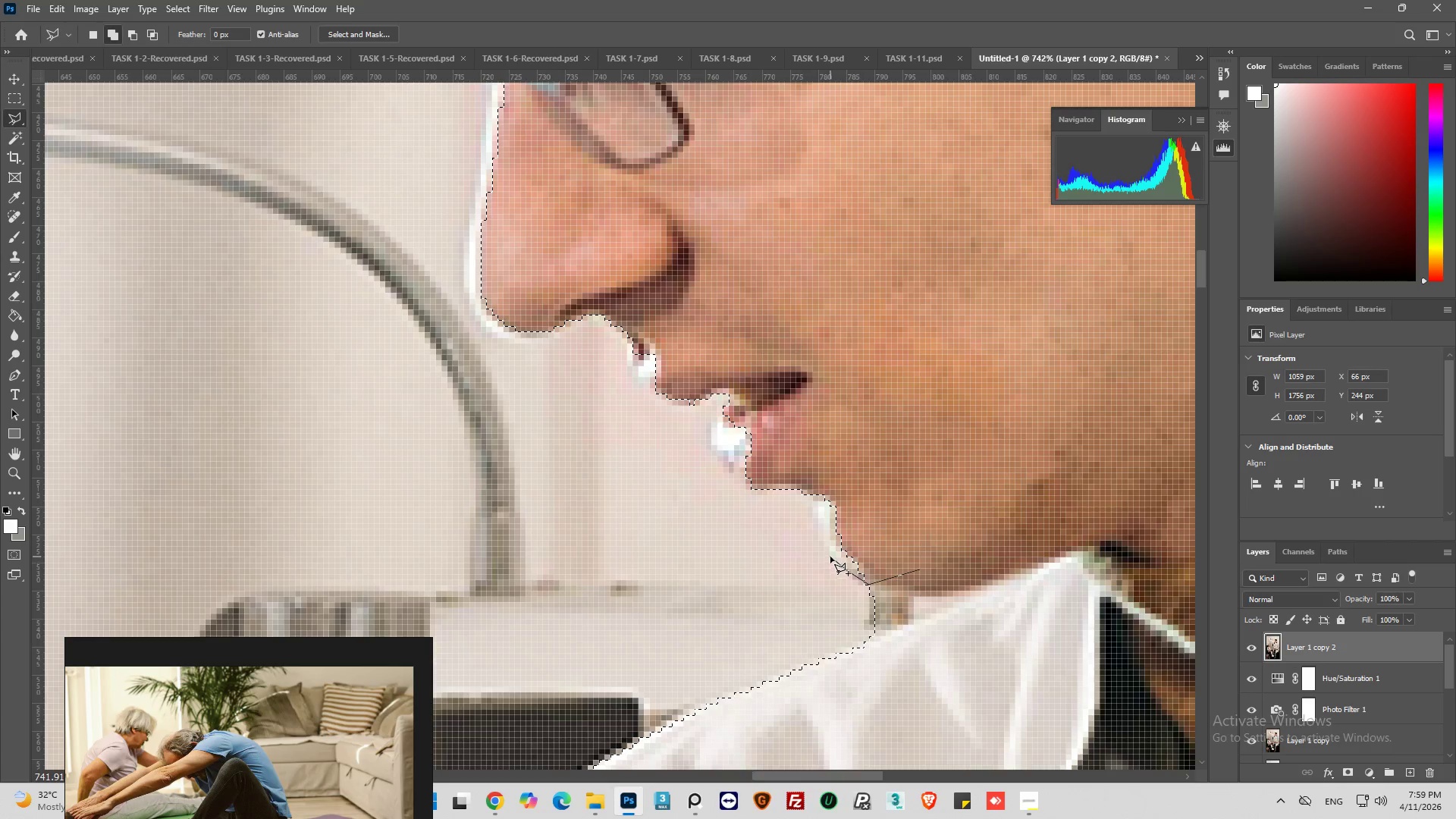 
left_click_drag(start_coordinate=[830, 557], to_coordinate=[824, 545])
 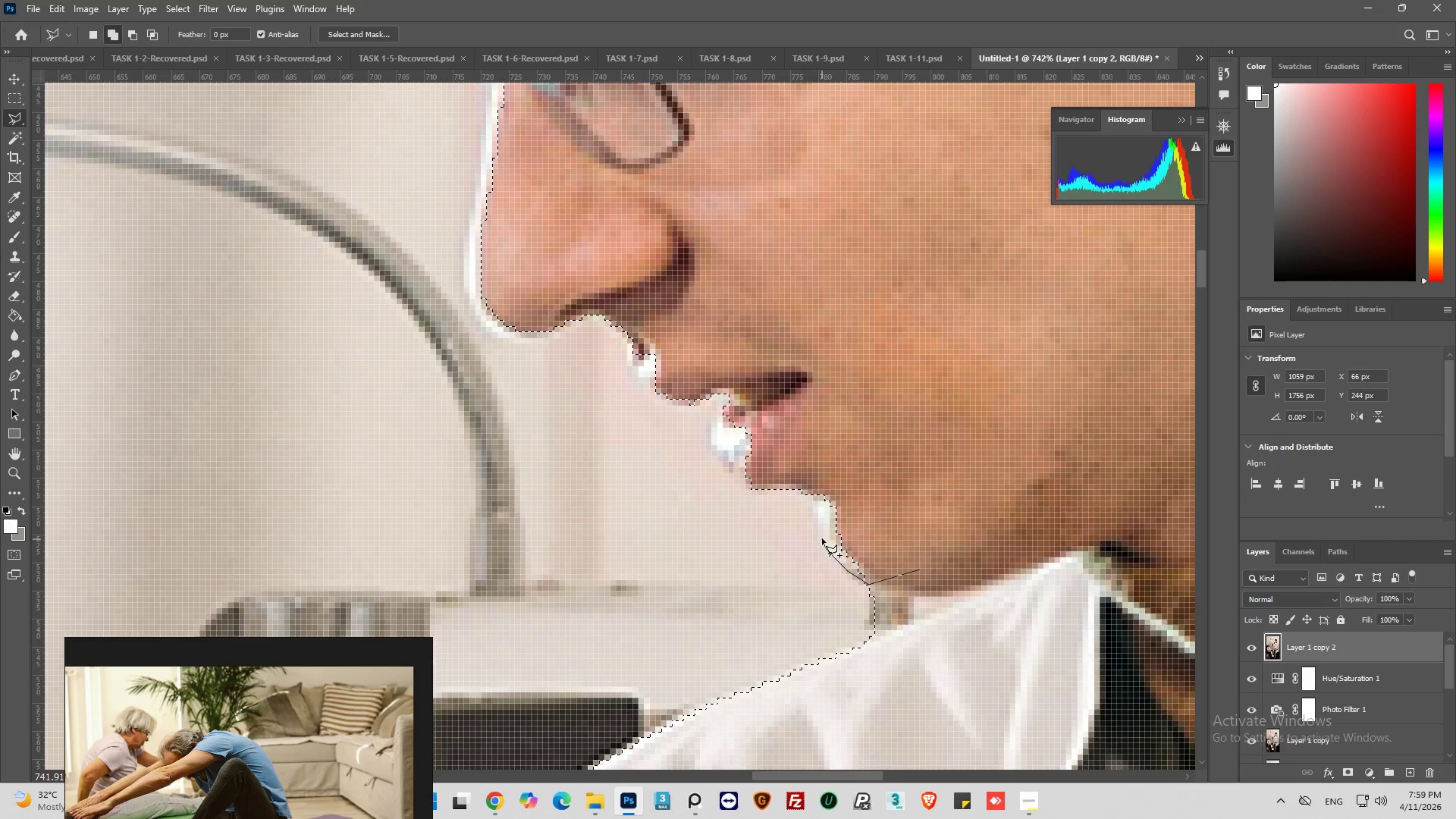 
left_click_drag(start_coordinate=[822, 538], to_coordinate=[819, 526])
 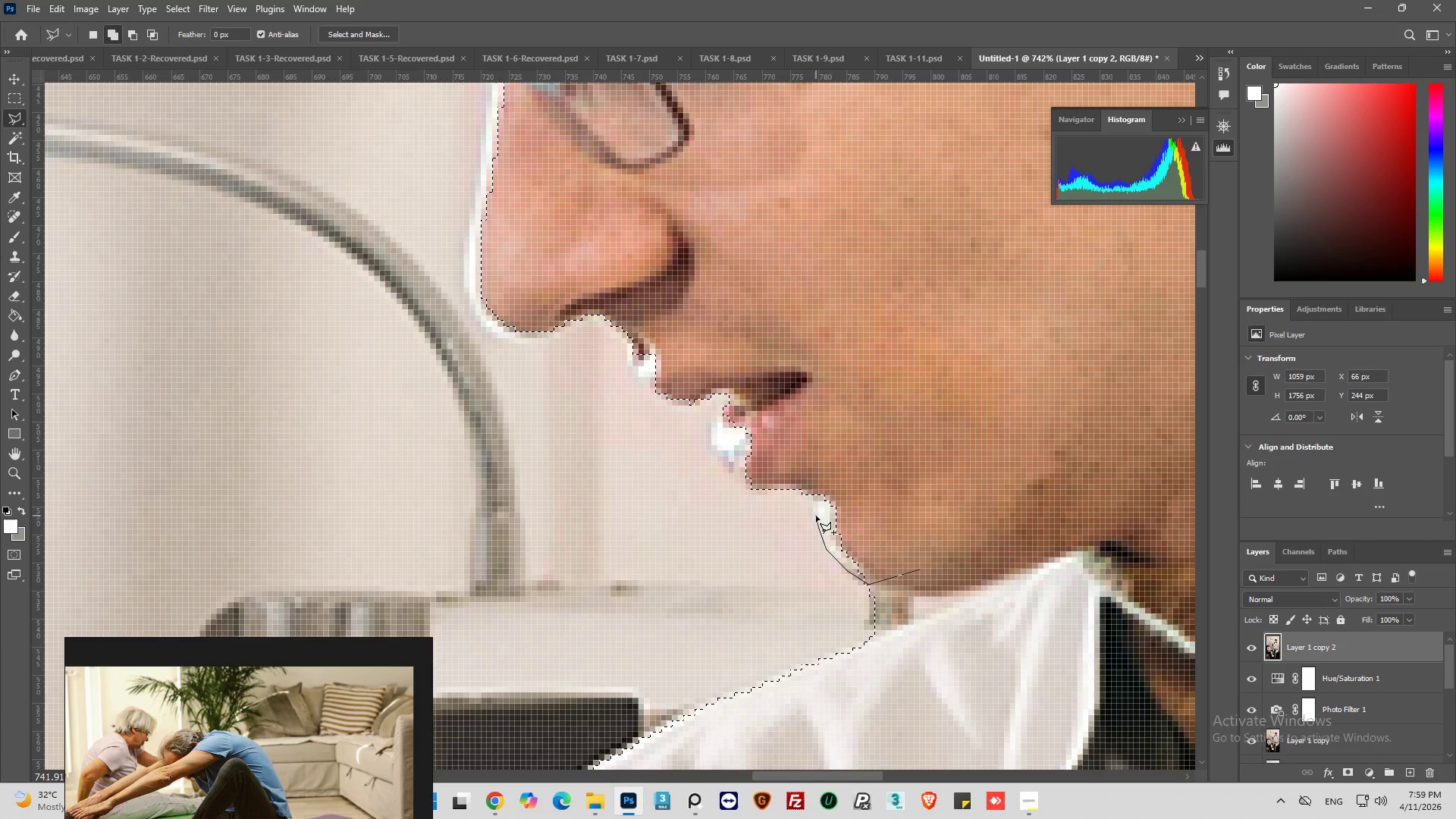 
left_click_drag(start_coordinate=[816, 514], to_coordinate=[816, 508])
 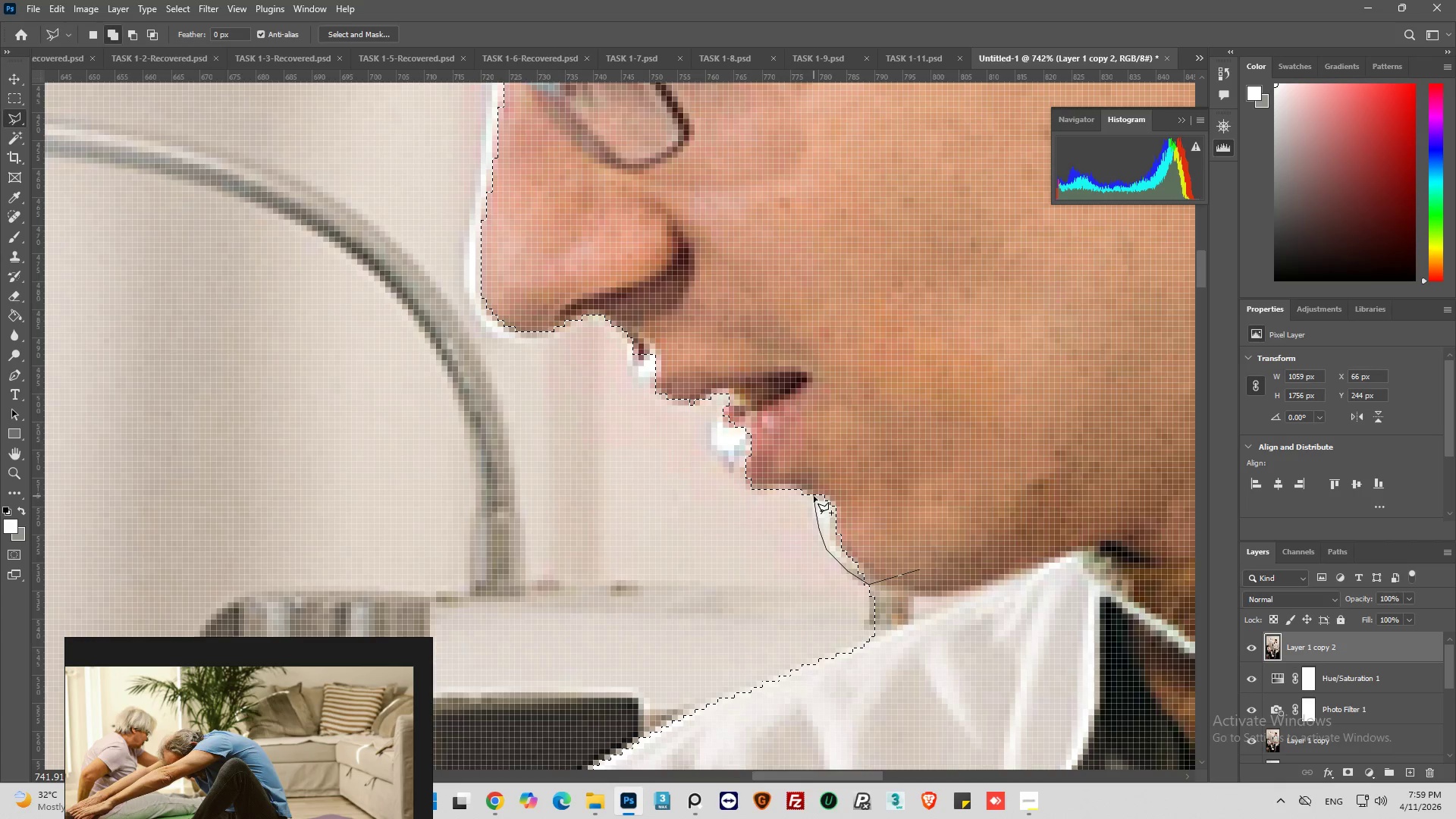 
left_click_drag(start_coordinate=[814, 496], to_coordinate=[810, 488])
 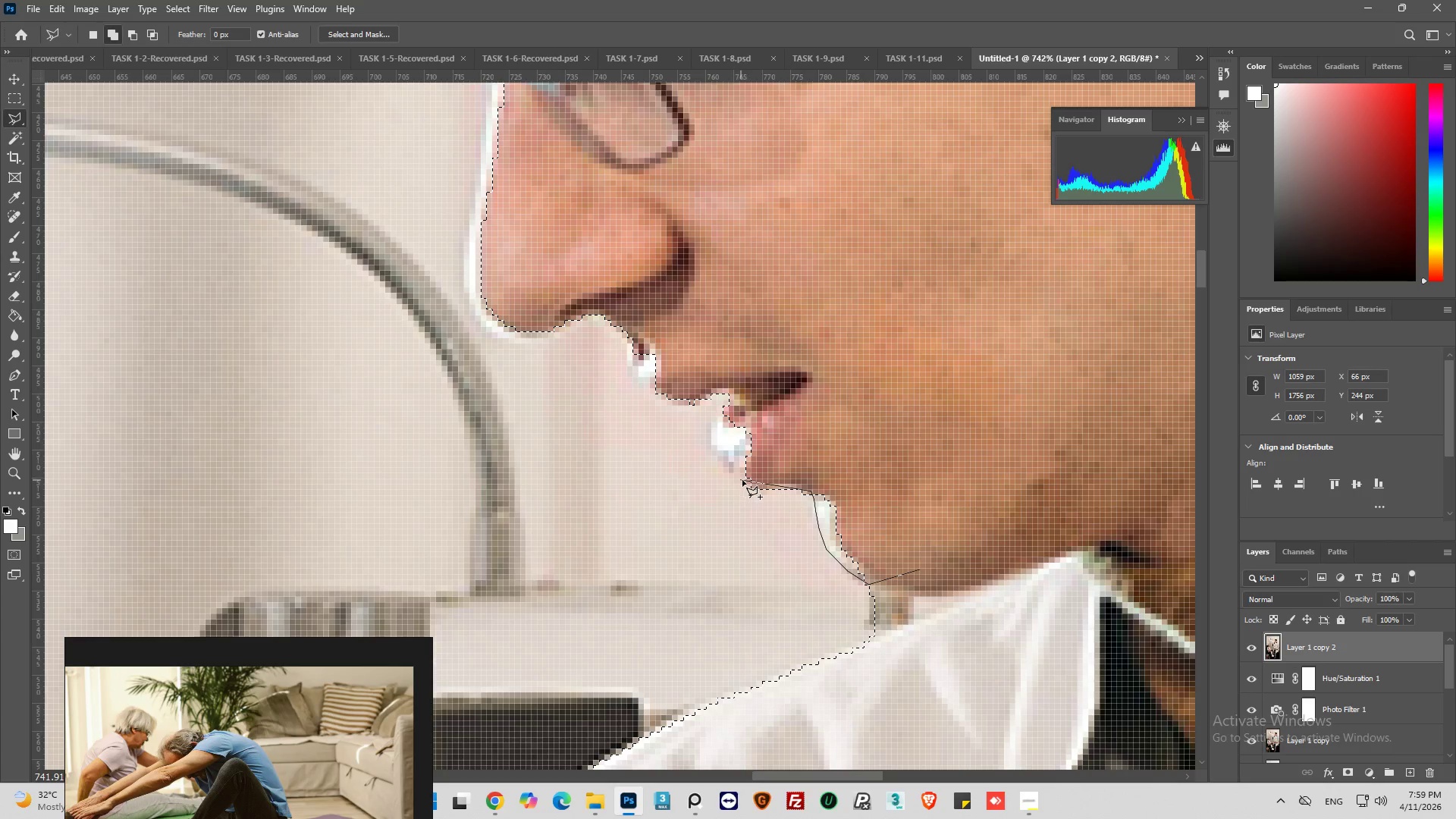 
left_click_drag(start_coordinate=[745, 481], to_coordinate=[744, 476])
 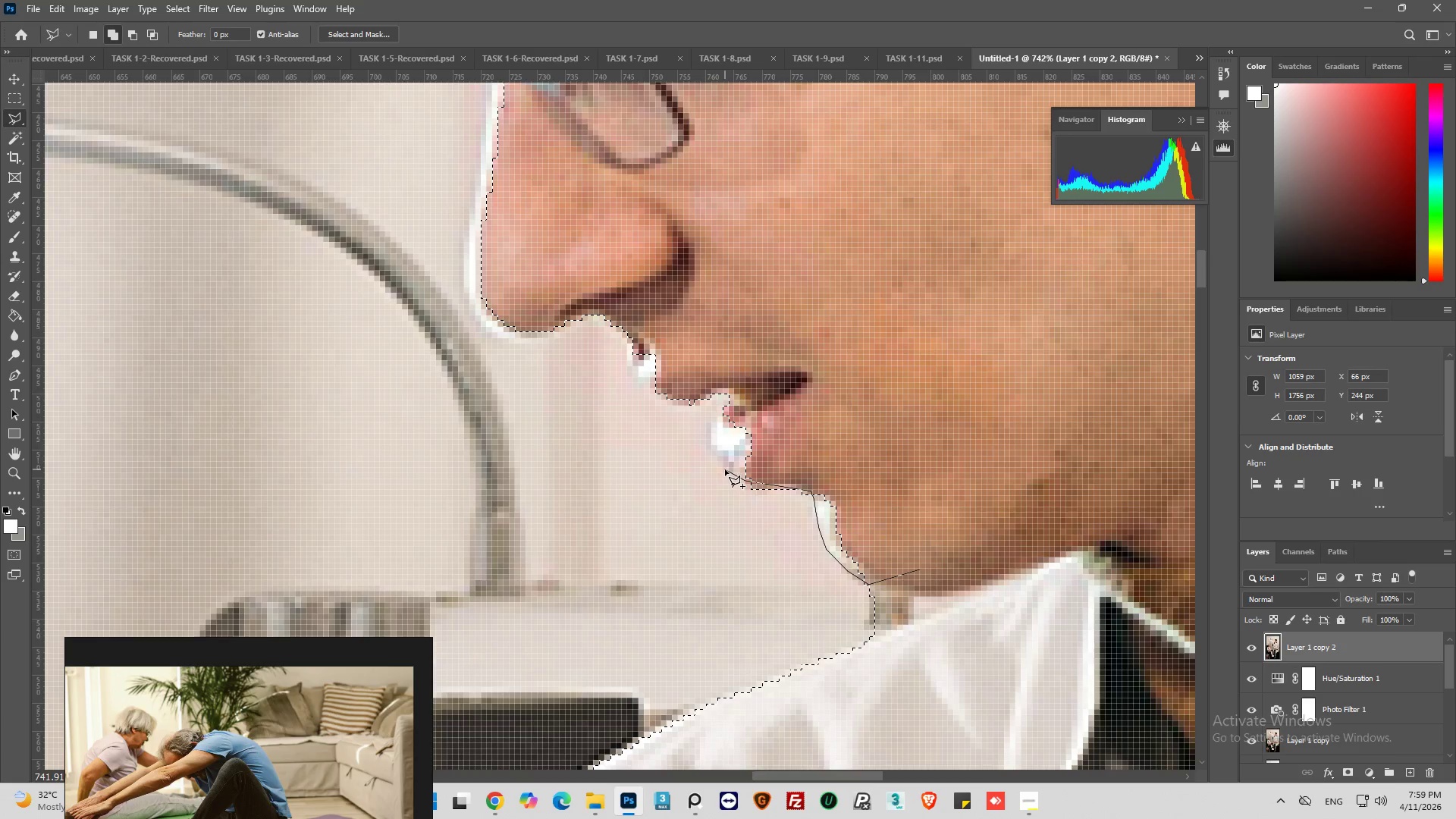 
left_click_drag(start_coordinate=[725, 469], to_coordinate=[718, 462])
 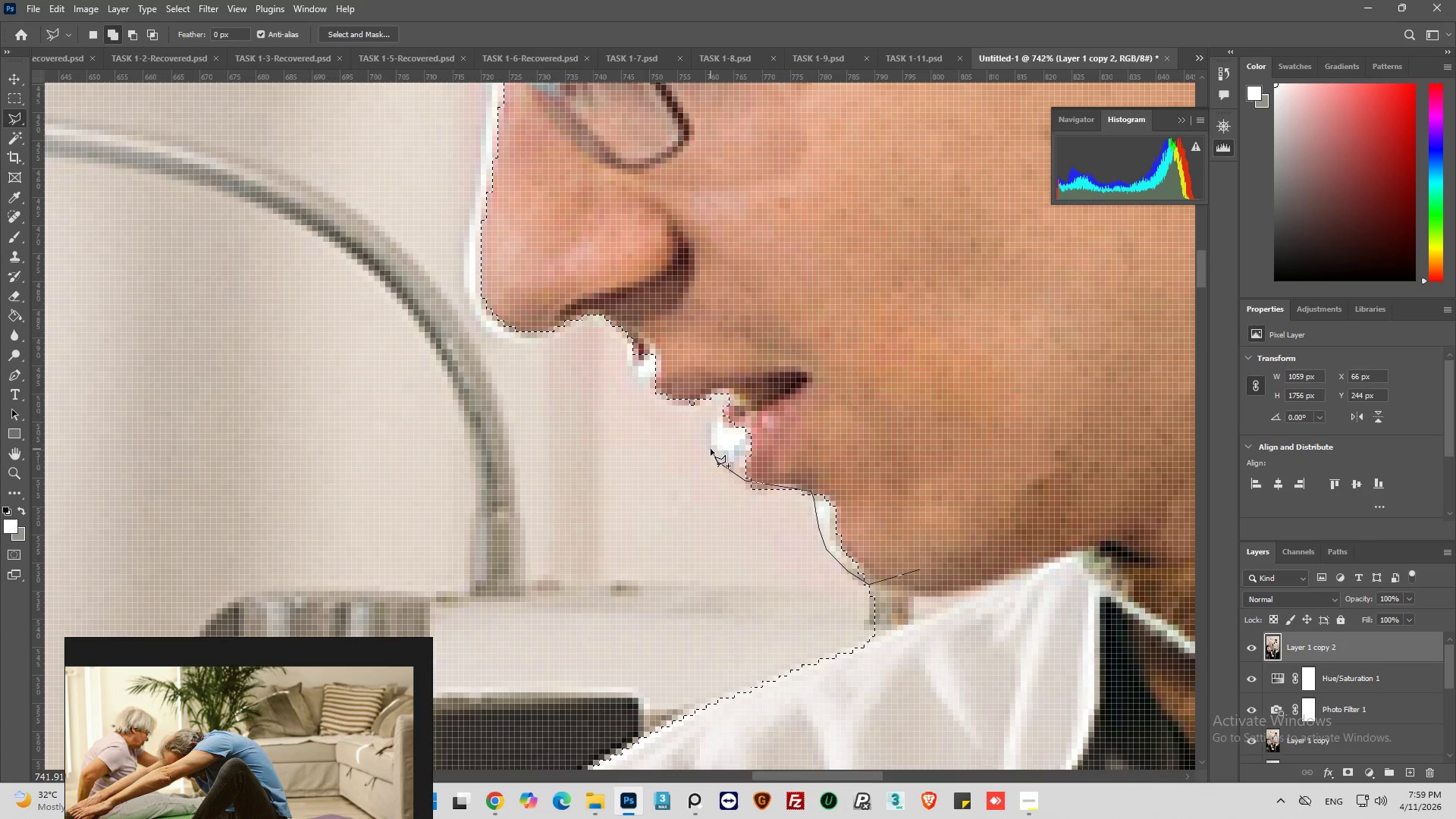 
left_click_drag(start_coordinate=[710, 444], to_coordinate=[710, 439])
 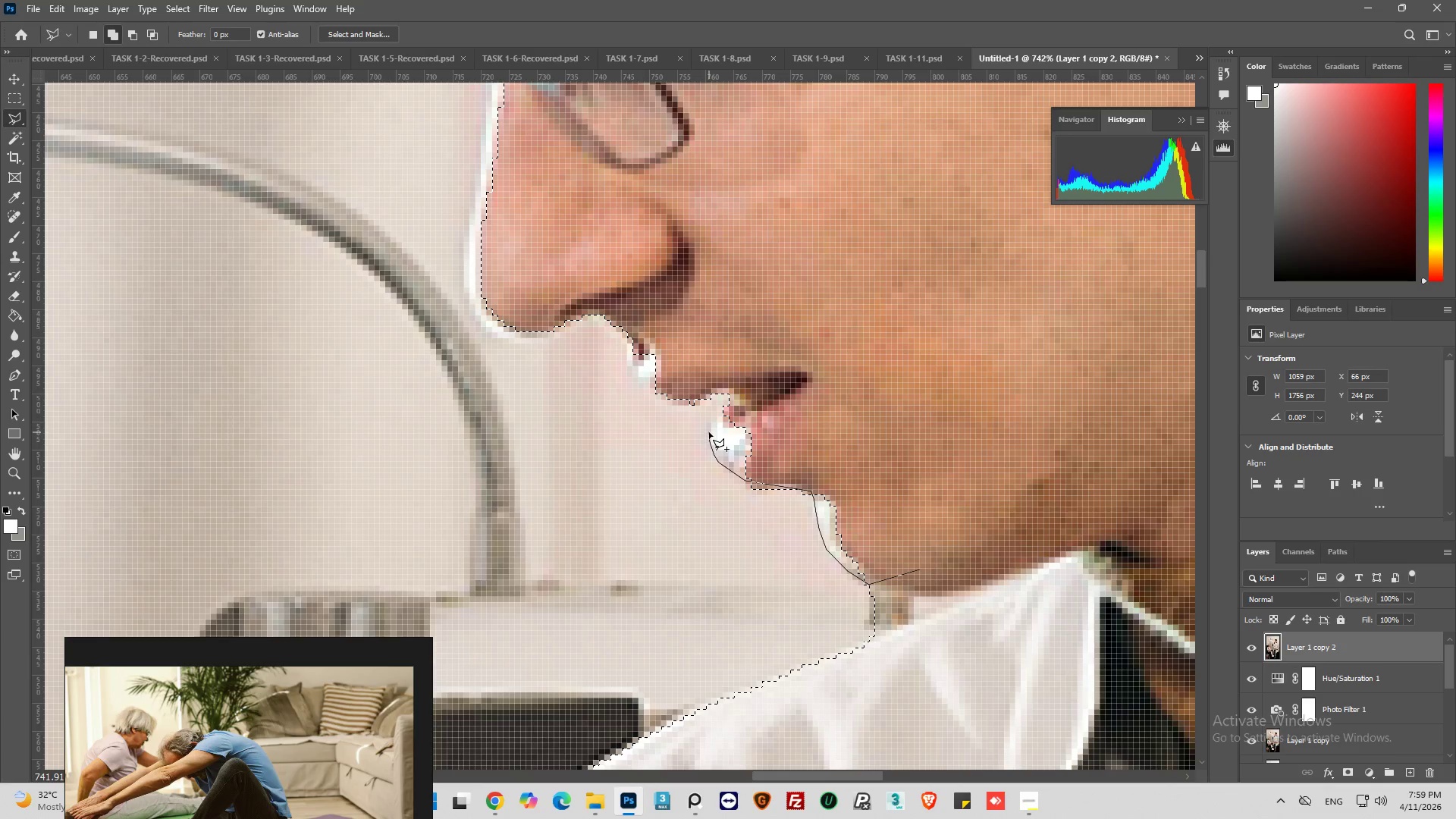 
left_click_drag(start_coordinate=[709, 431], to_coordinate=[710, 426])
 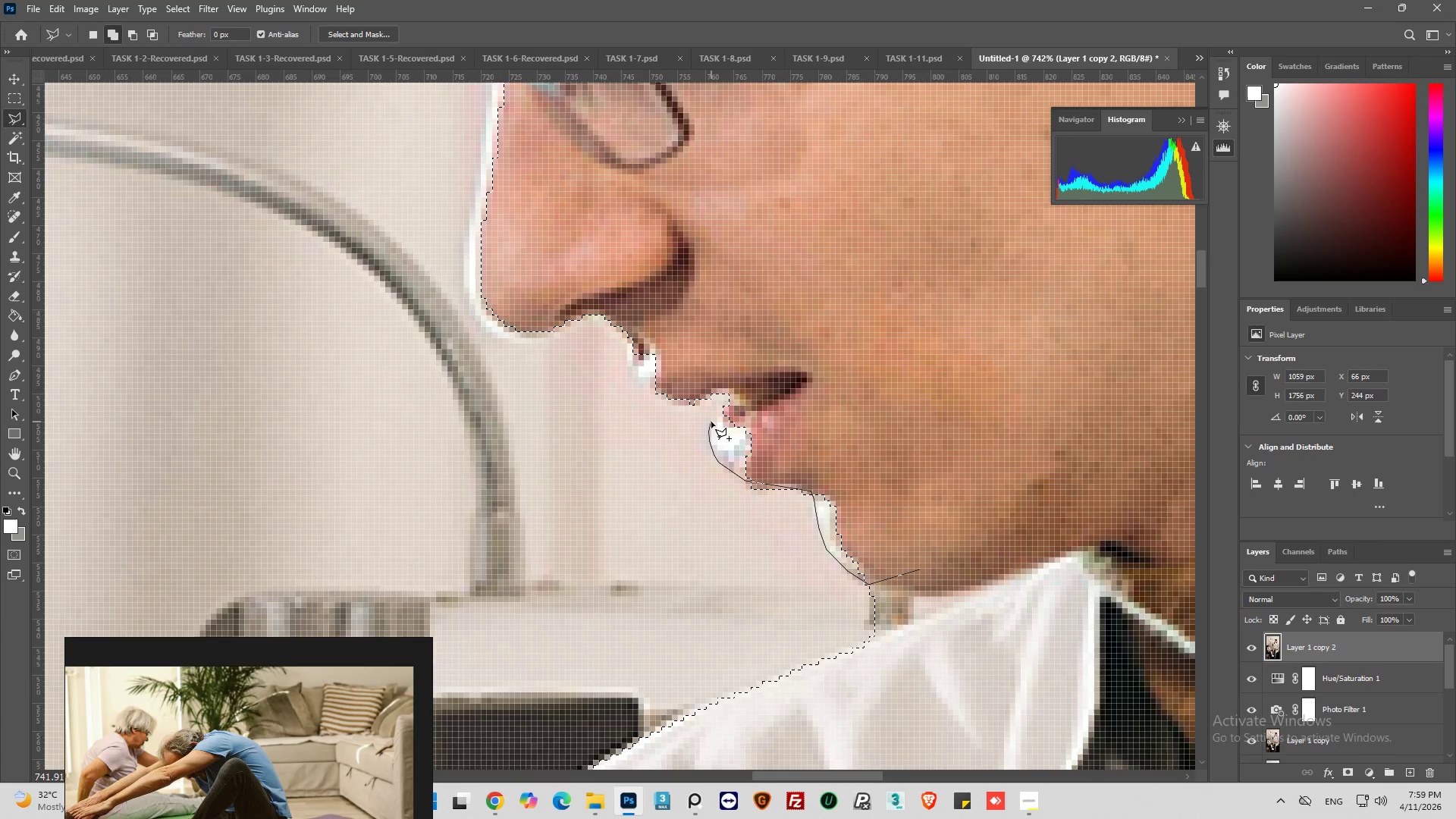 
left_click_drag(start_coordinate=[712, 420], to_coordinate=[714, 415])
 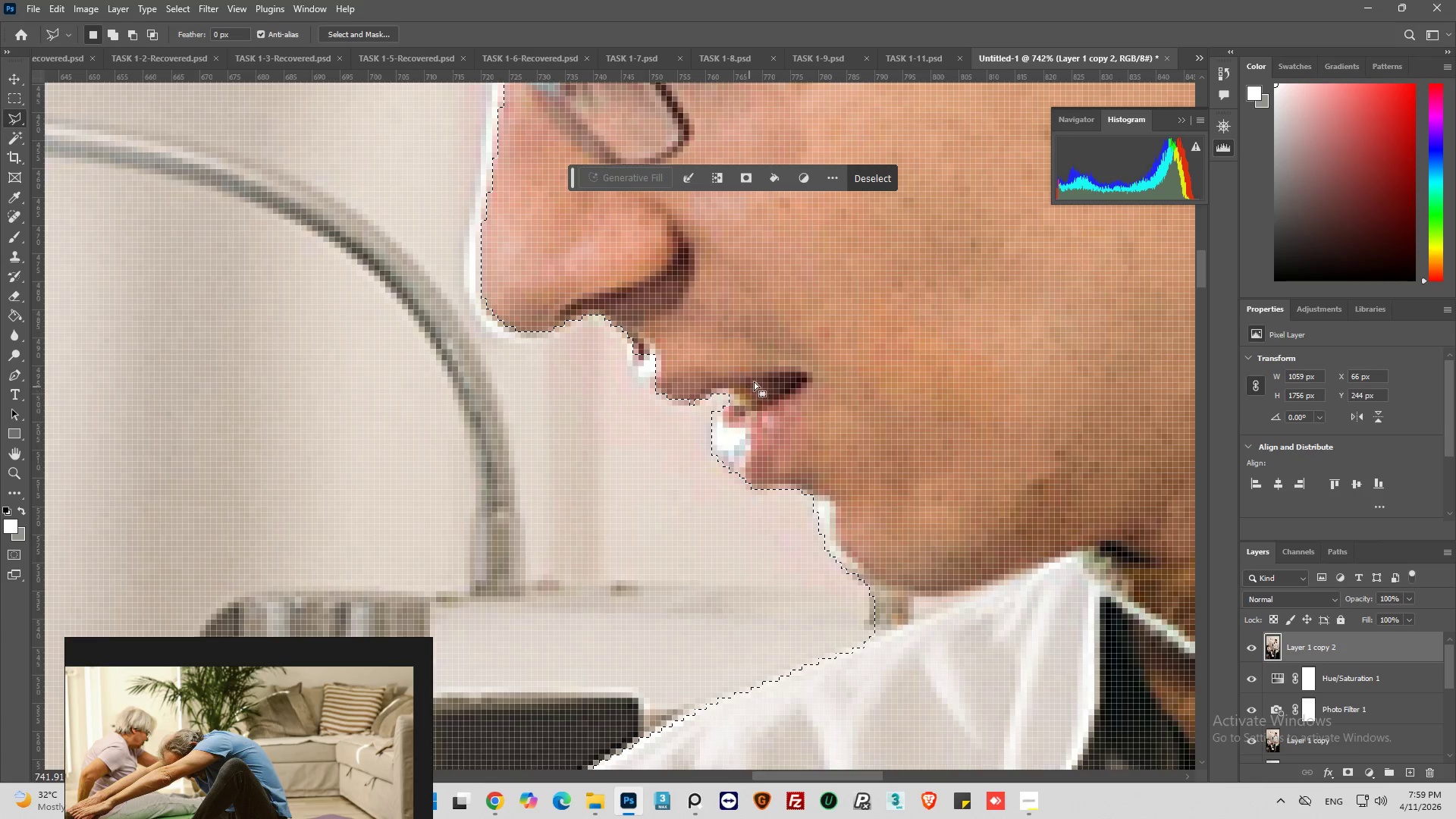 
scroll: coordinate [742, 494], scroll_direction: up, amount: 10.0
 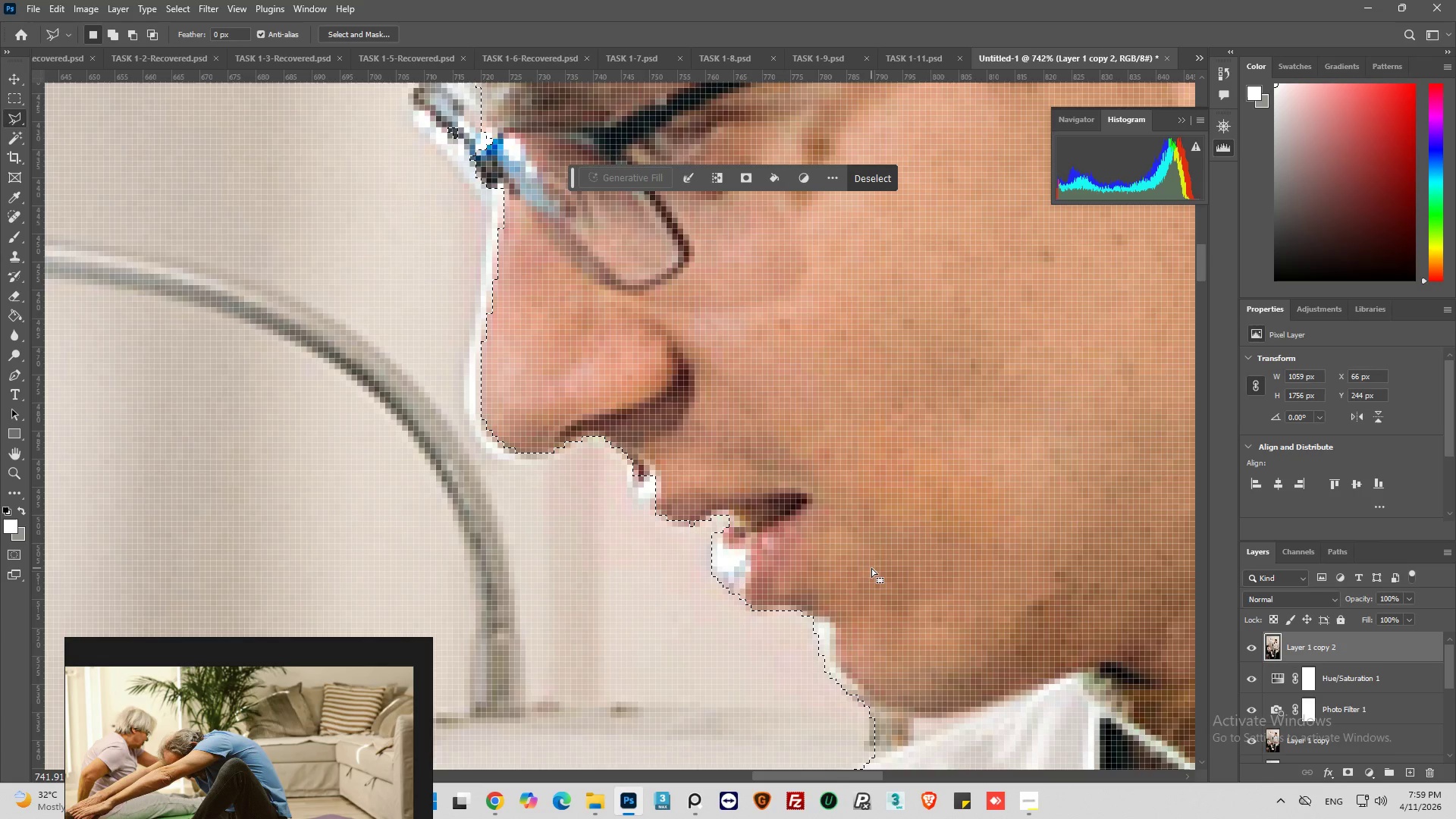 
hold_key(key=AltLeft, duration=0.47)
left_click([861, 562])
 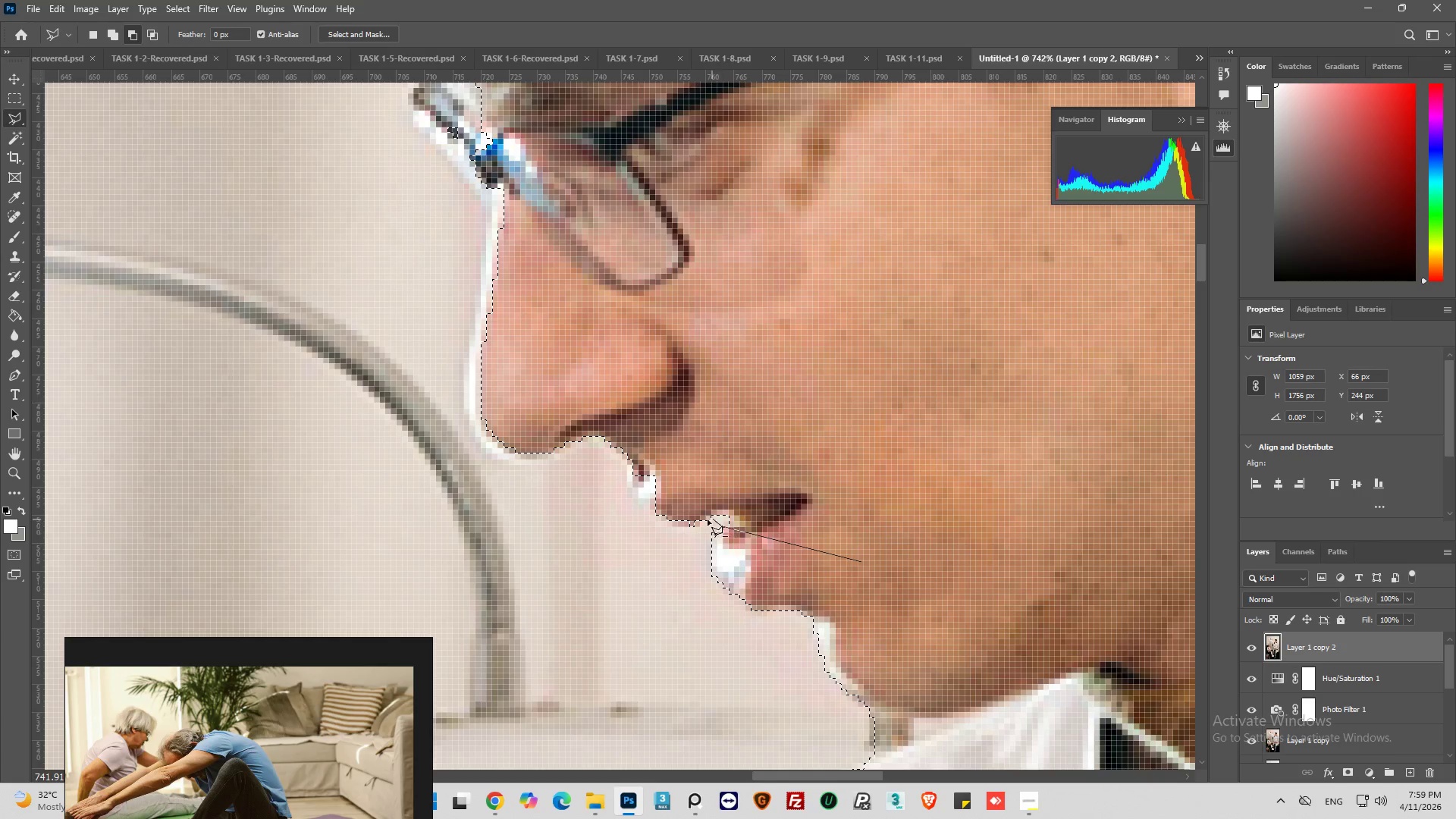 
left_click_drag(start_coordinate=[704, 520], to_coordinate=[698, 520])
 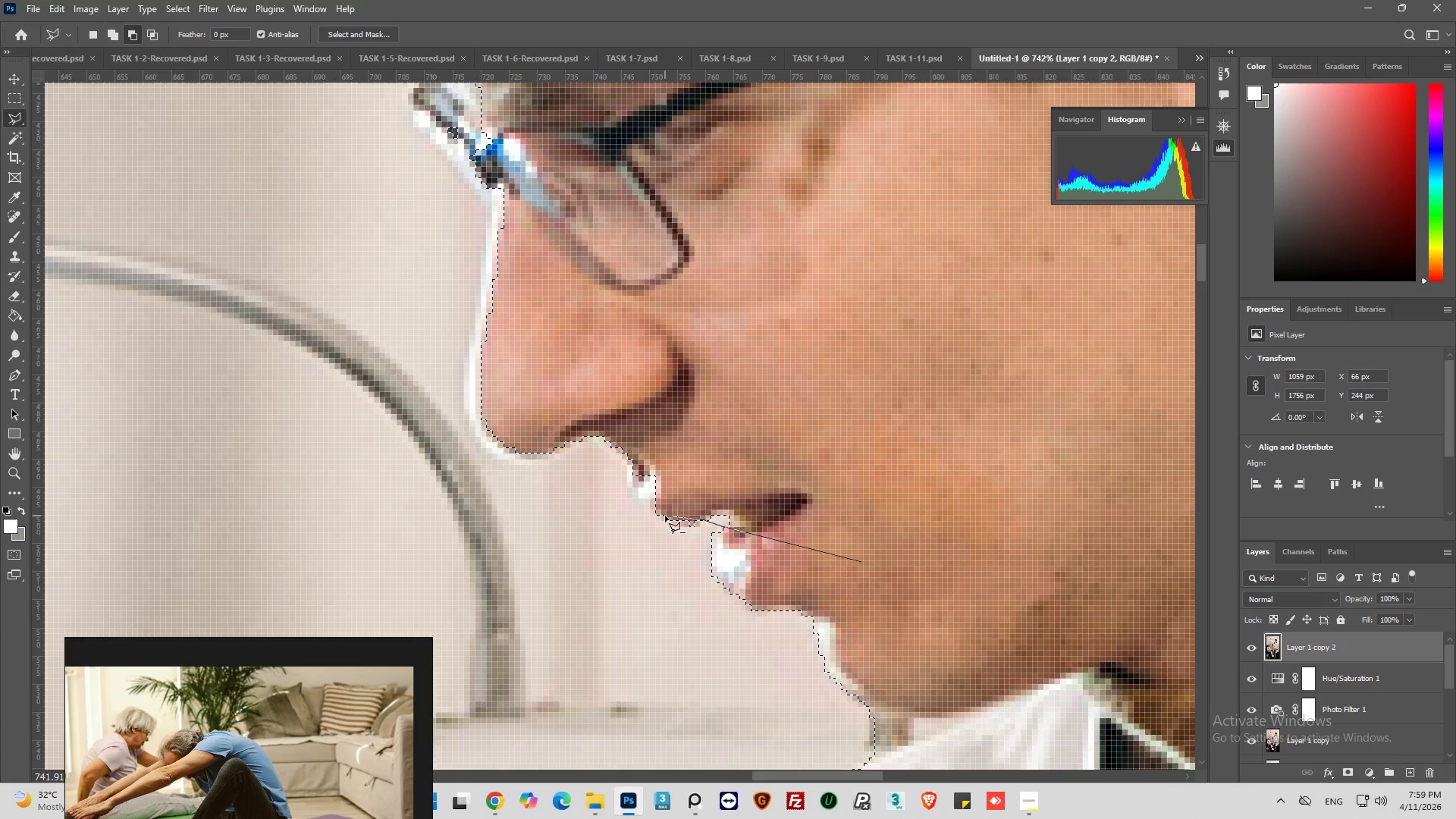 
left_click_drag(start_coordinate=[665, 516], to_coordinate=[659, 511])
 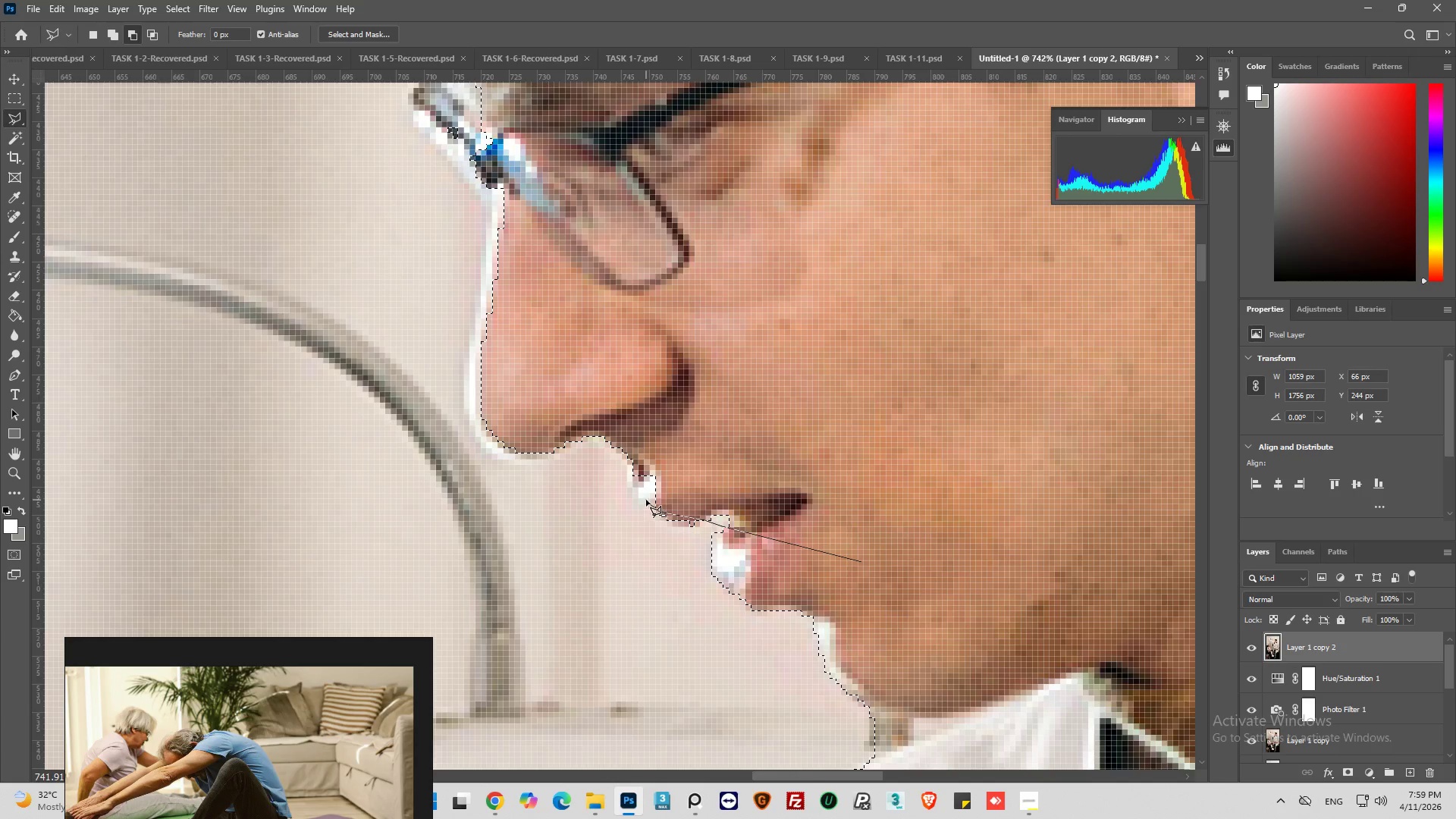 
left_click_drag(start_coordinate=[644, 499], to_coordinate=[640, 496])
 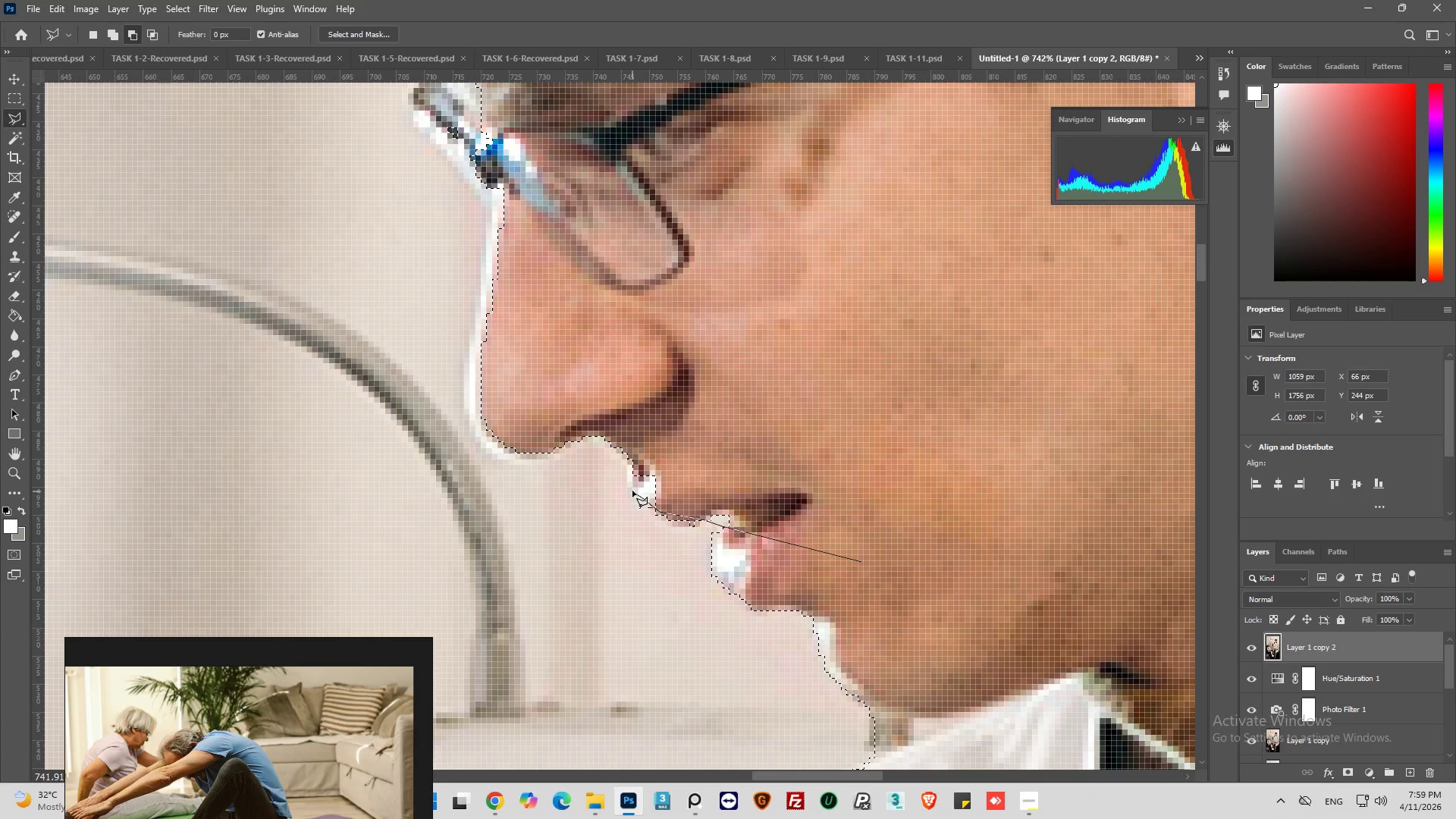 
left_click_drag(start_coordinate=[632, 491], to_coordinate=[629, 480])
 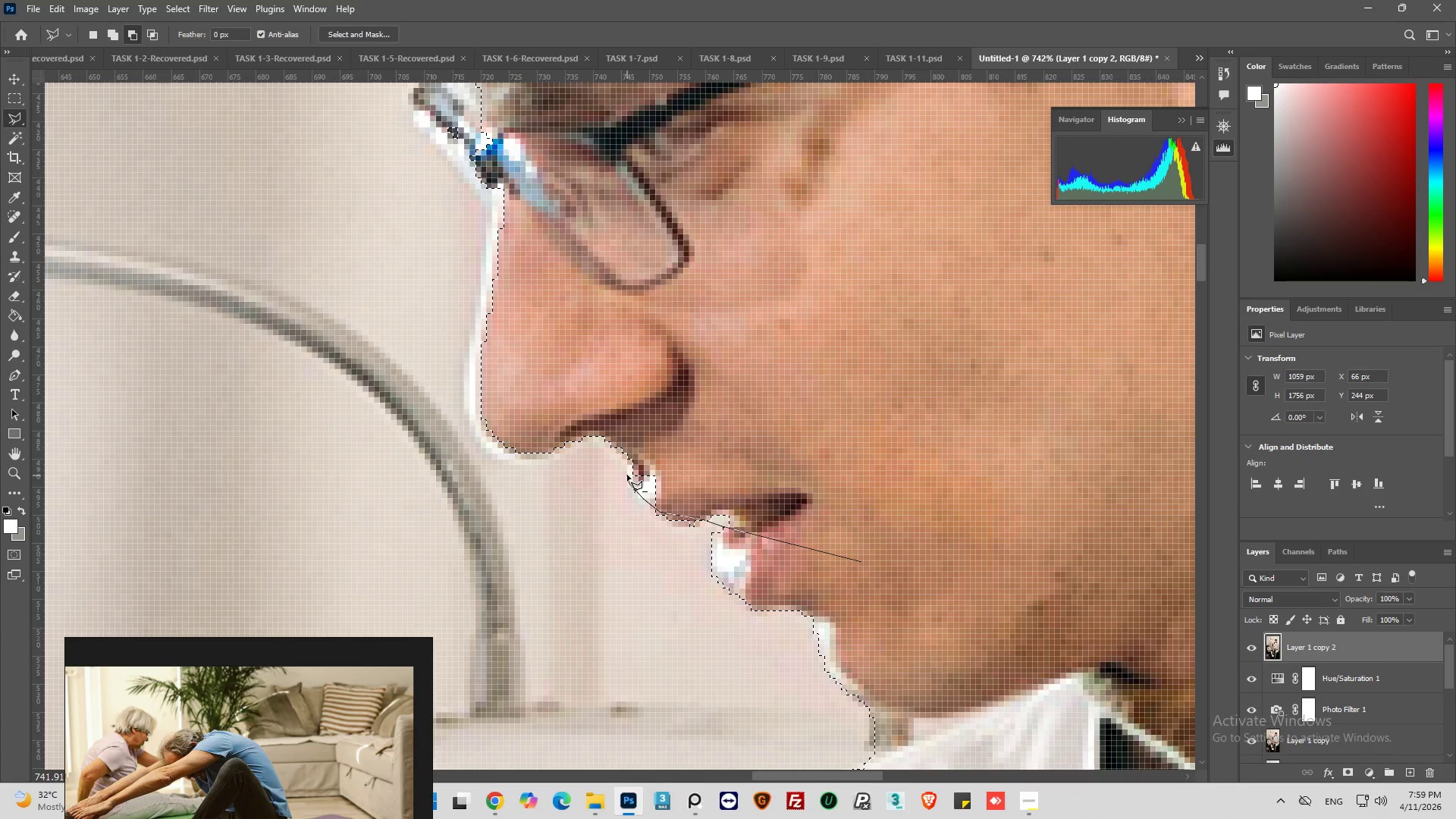 
left_click_drag(start_coordinate=[627, 475], to_coordinate=[627, 468])
 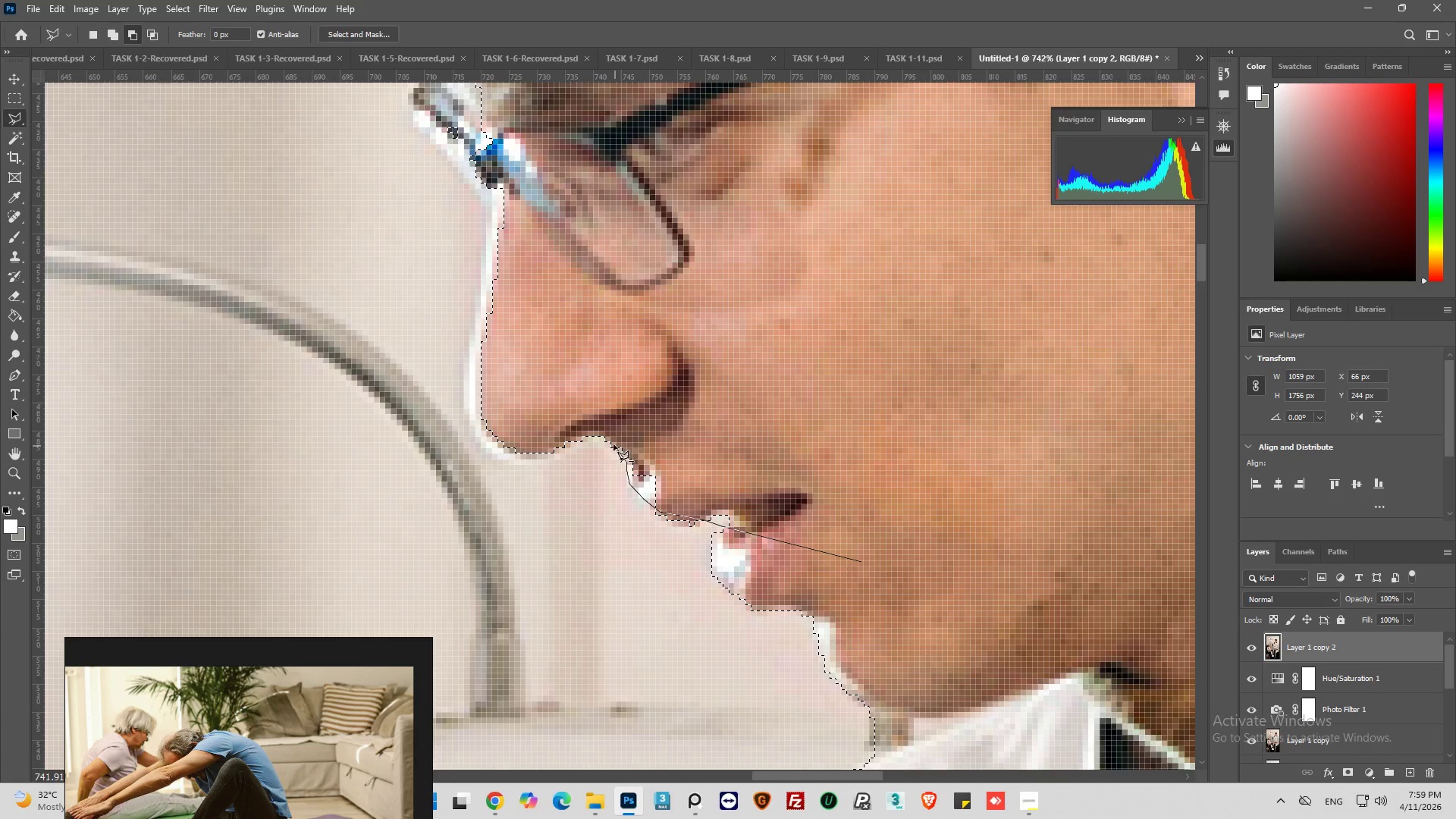 
left_click_drag(start_coordinate=[605, 440], to_coordinate=[601, 438])
 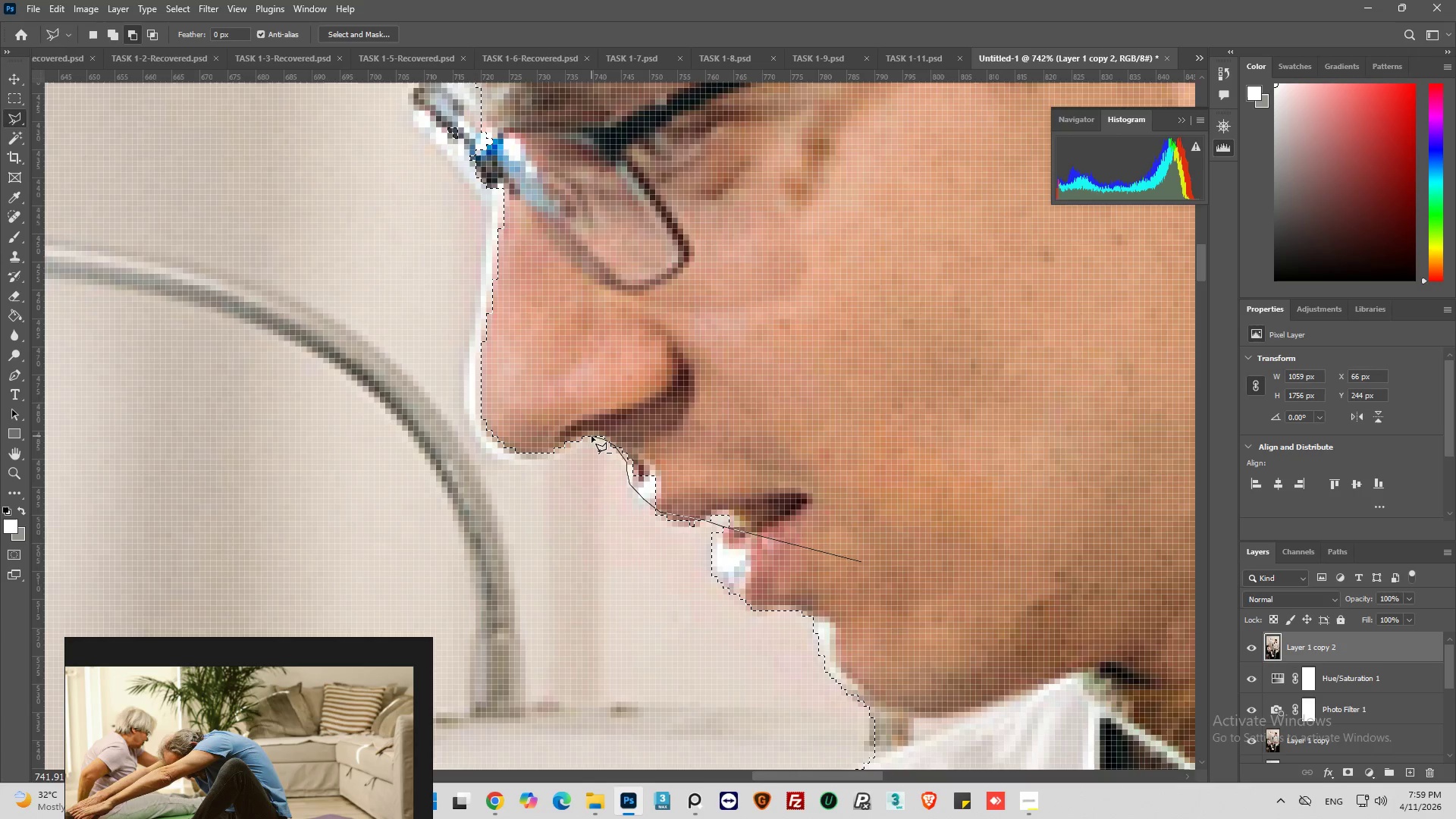 
left_click([592, 436])
 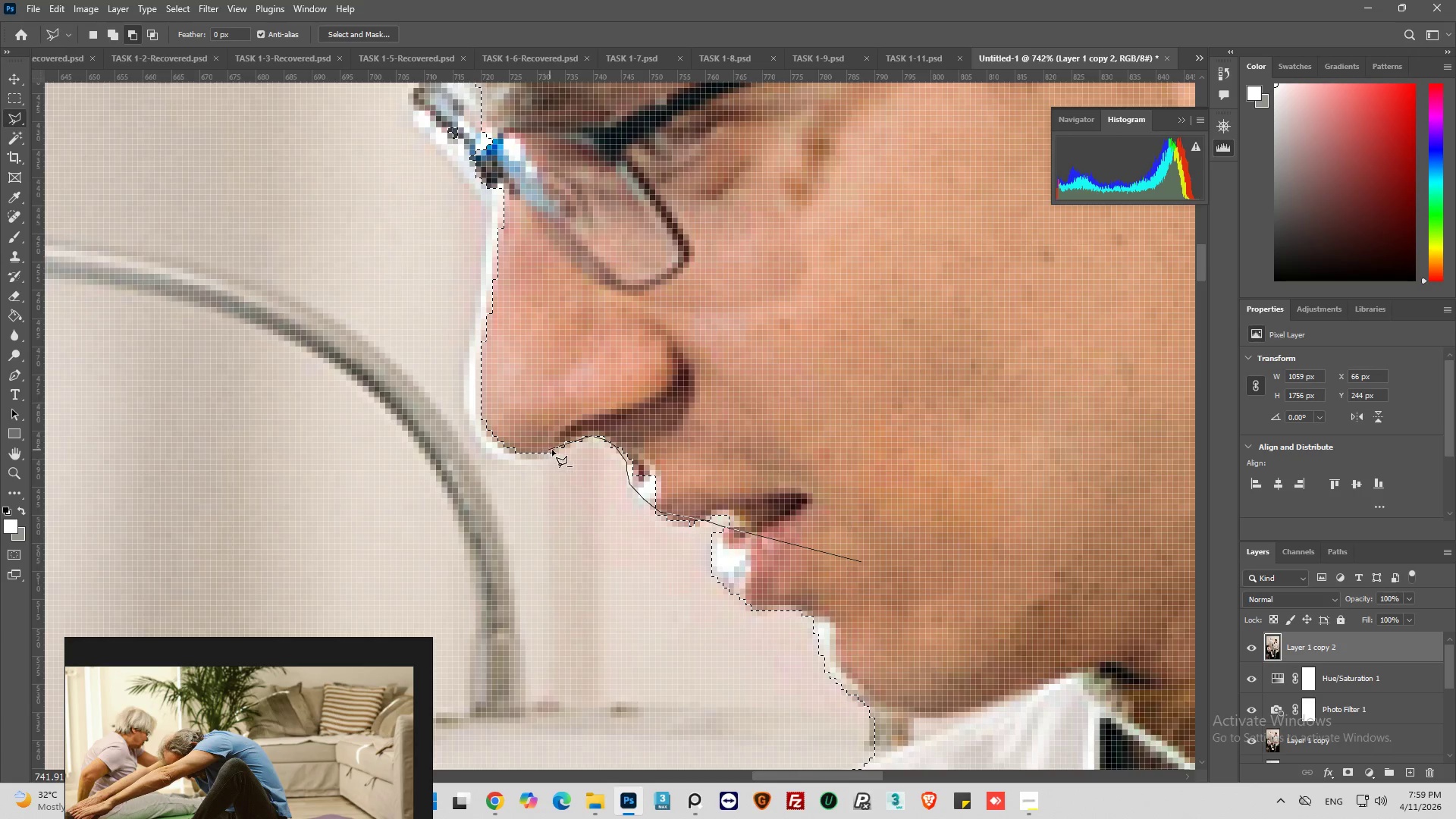 
left_click_drag(start_coordinate=[551, 450], to_coordinate=[544, 453])
 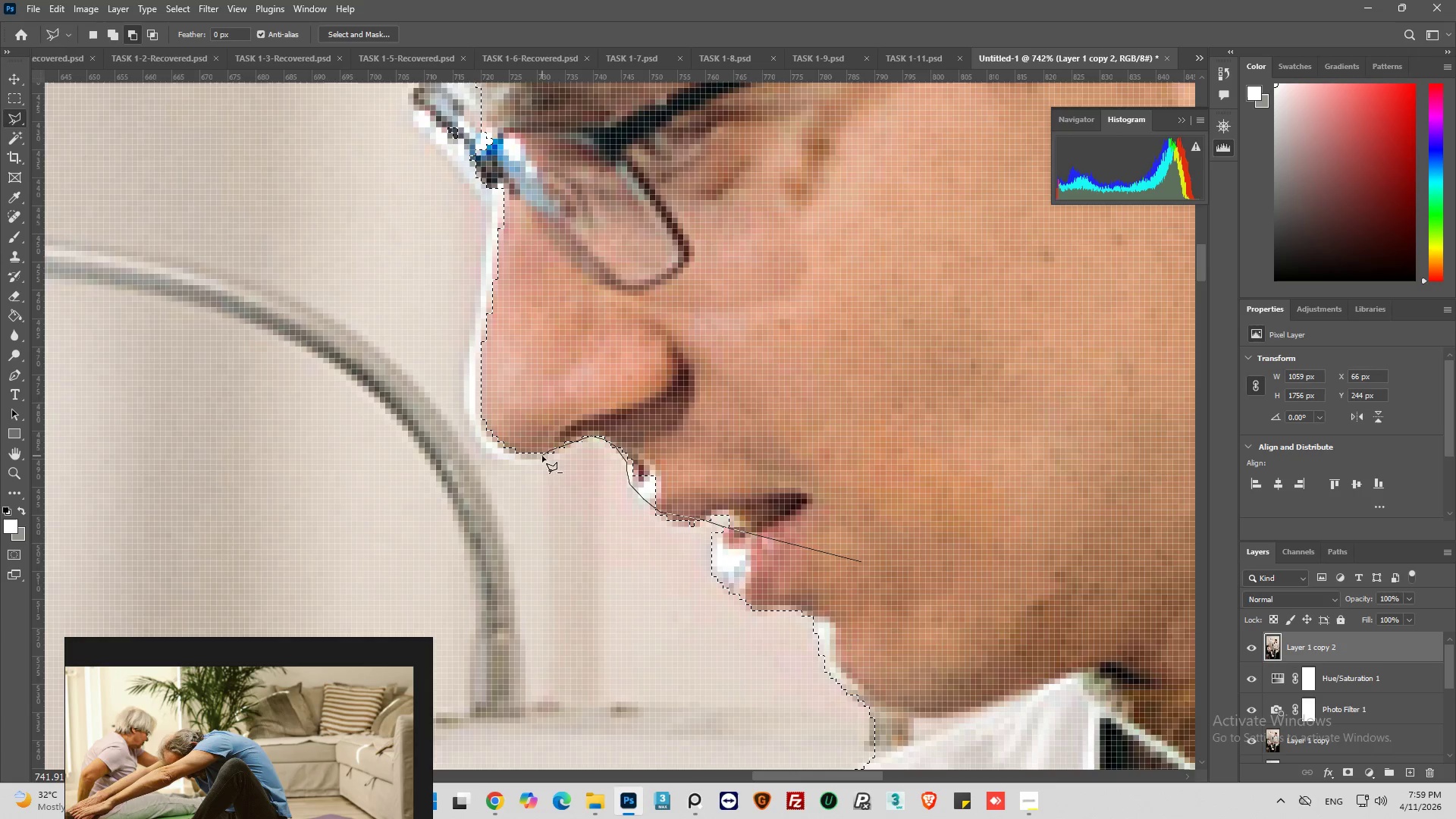 
left_click_drag(start_coordinate=[542, 456], to_coordinate=[535, 457])
 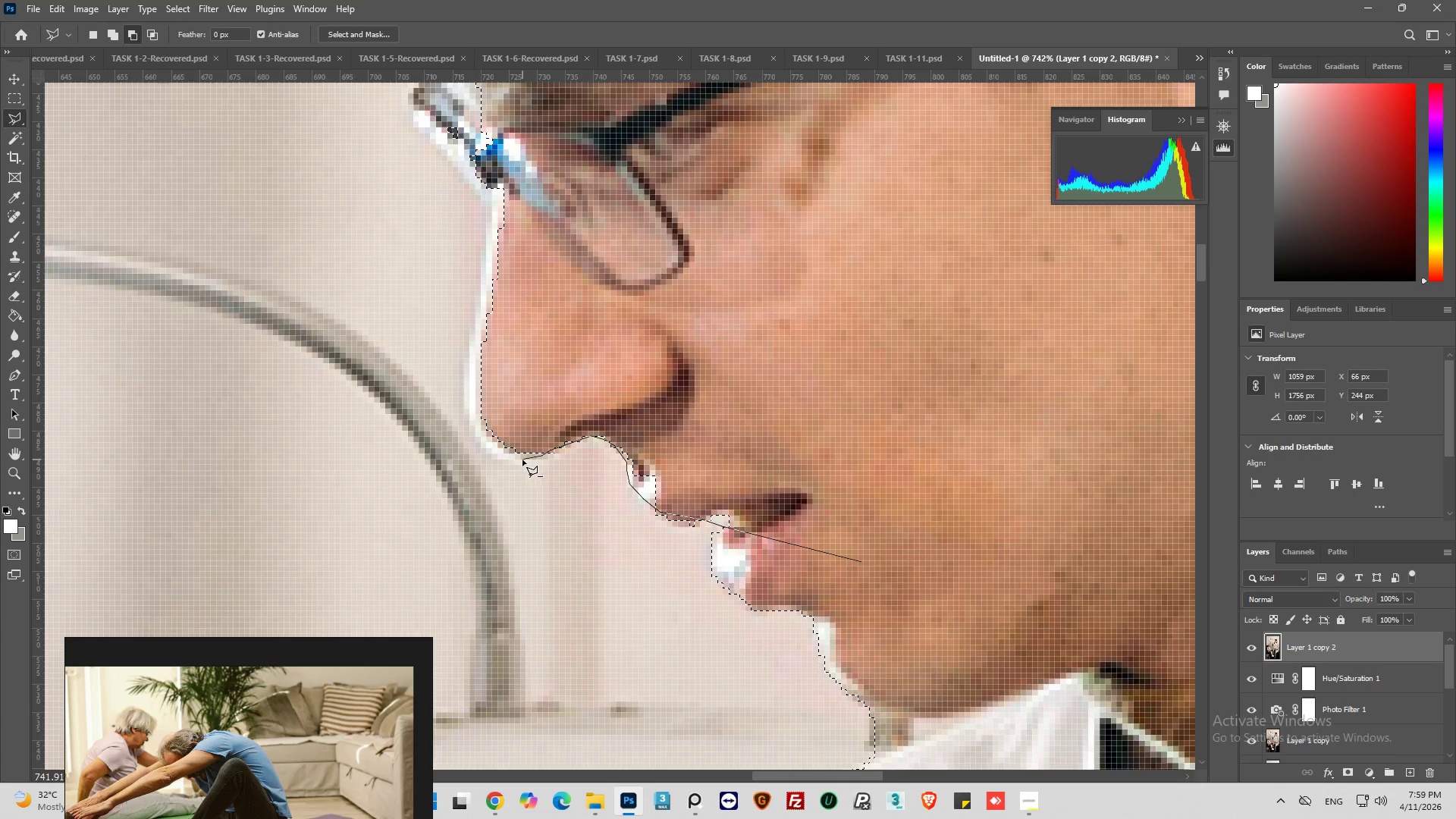 
left_click_drag(start_coordinate=[521, 459], to_coordinate=[513, 456])
 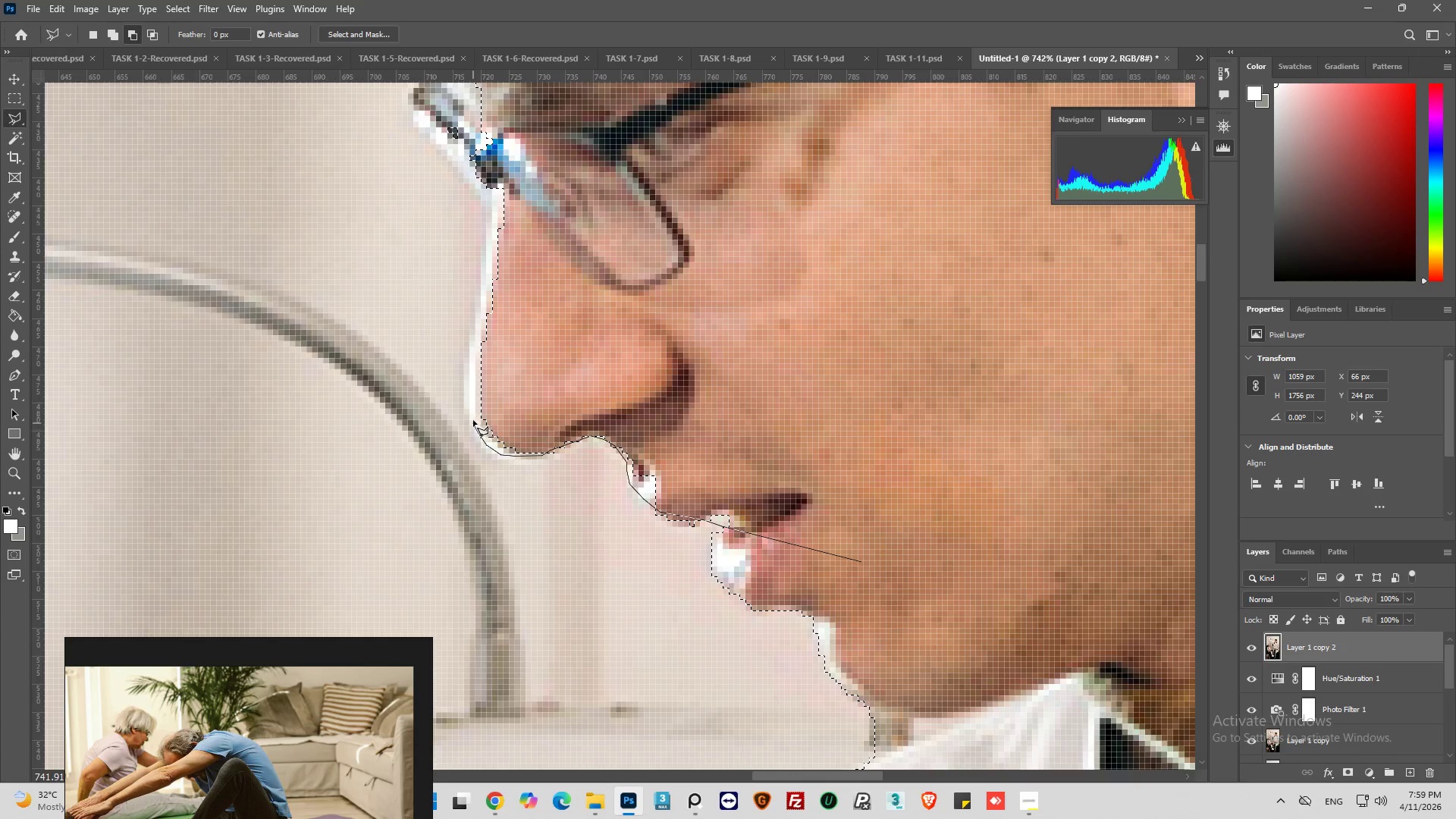 
left_click_drag(start_coordinate=[469, 400], to_coordinate=[469, 393])
 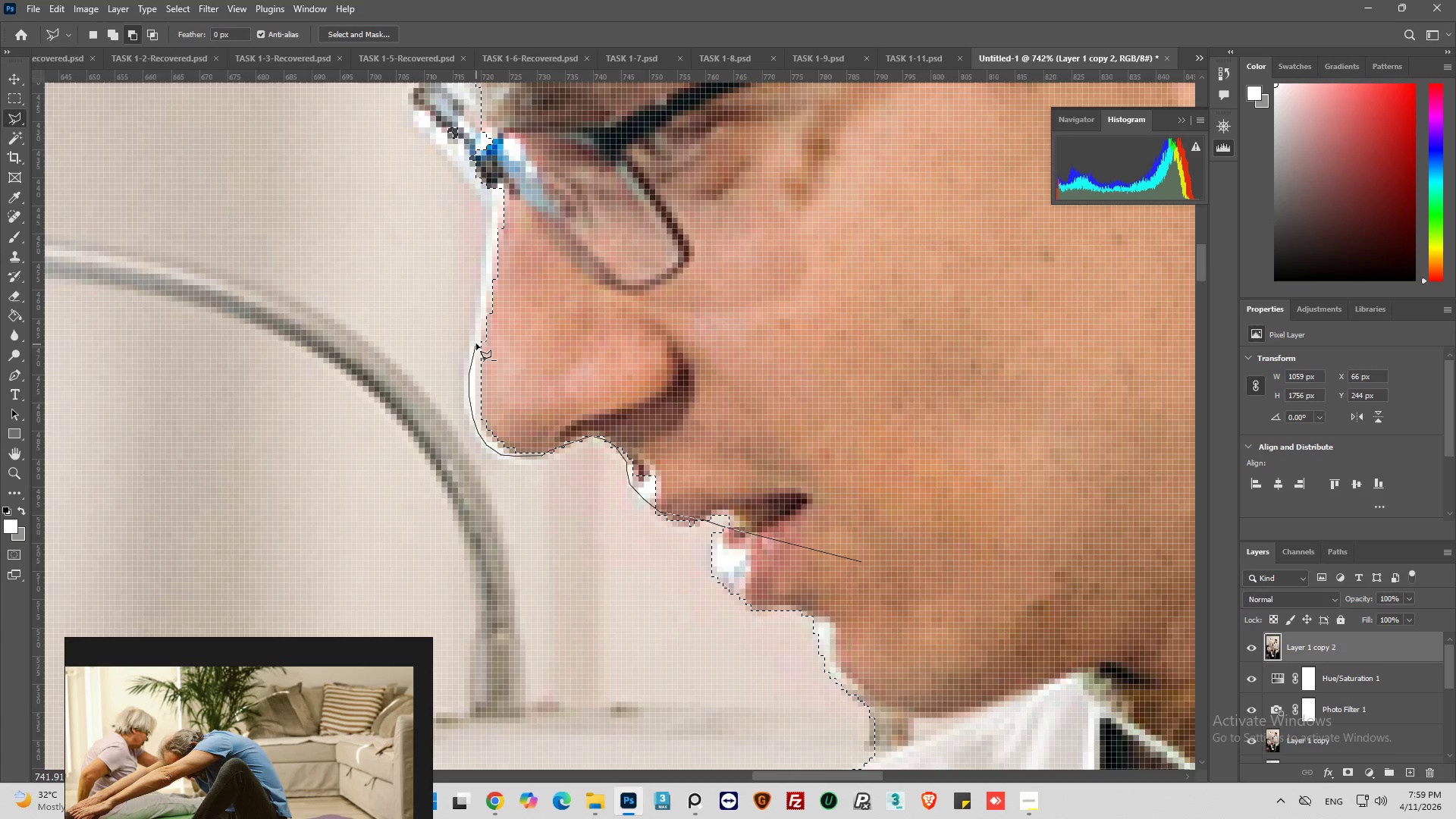 
left_click([474, 339])
 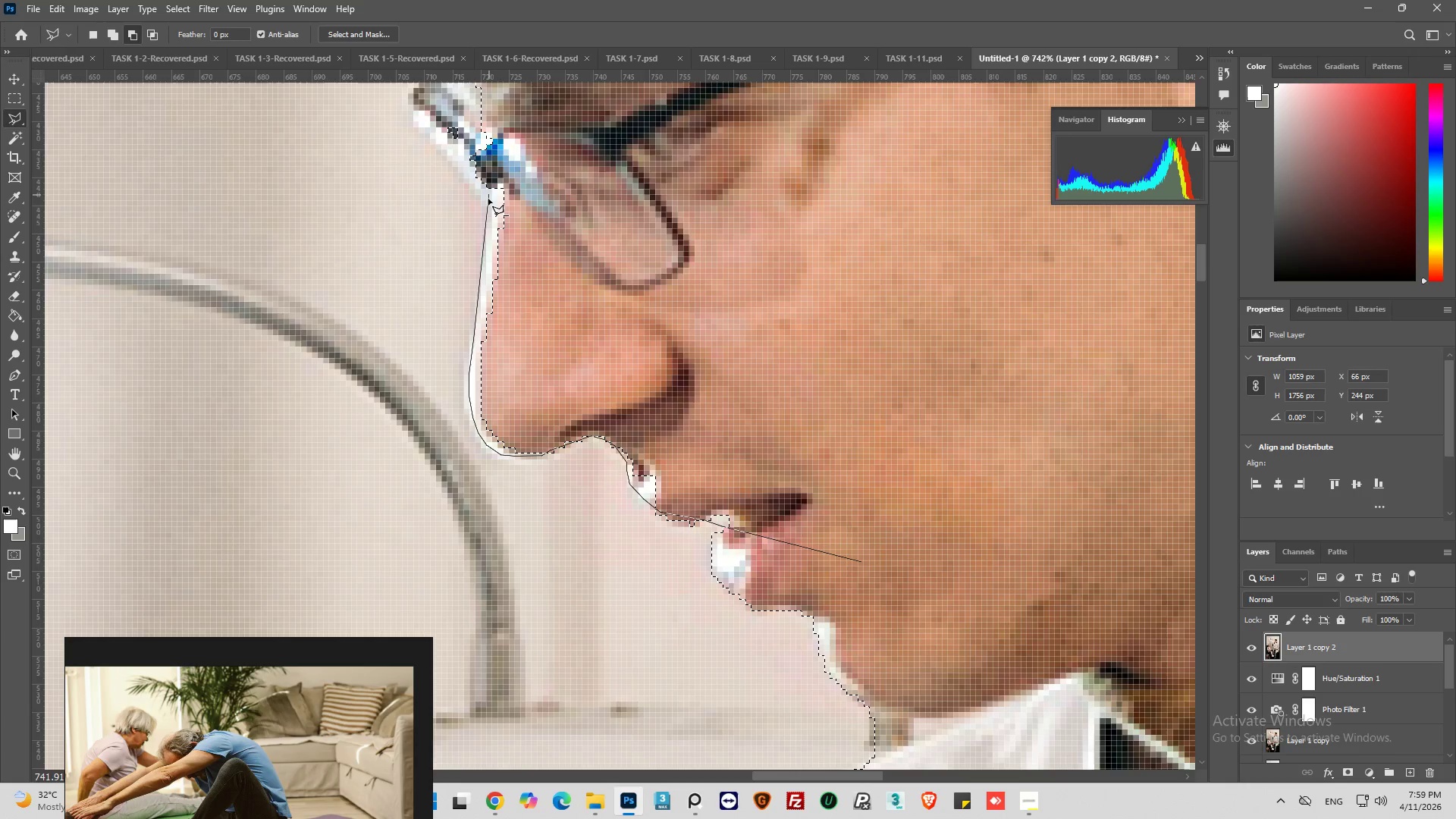 
left_click([488, 200])
 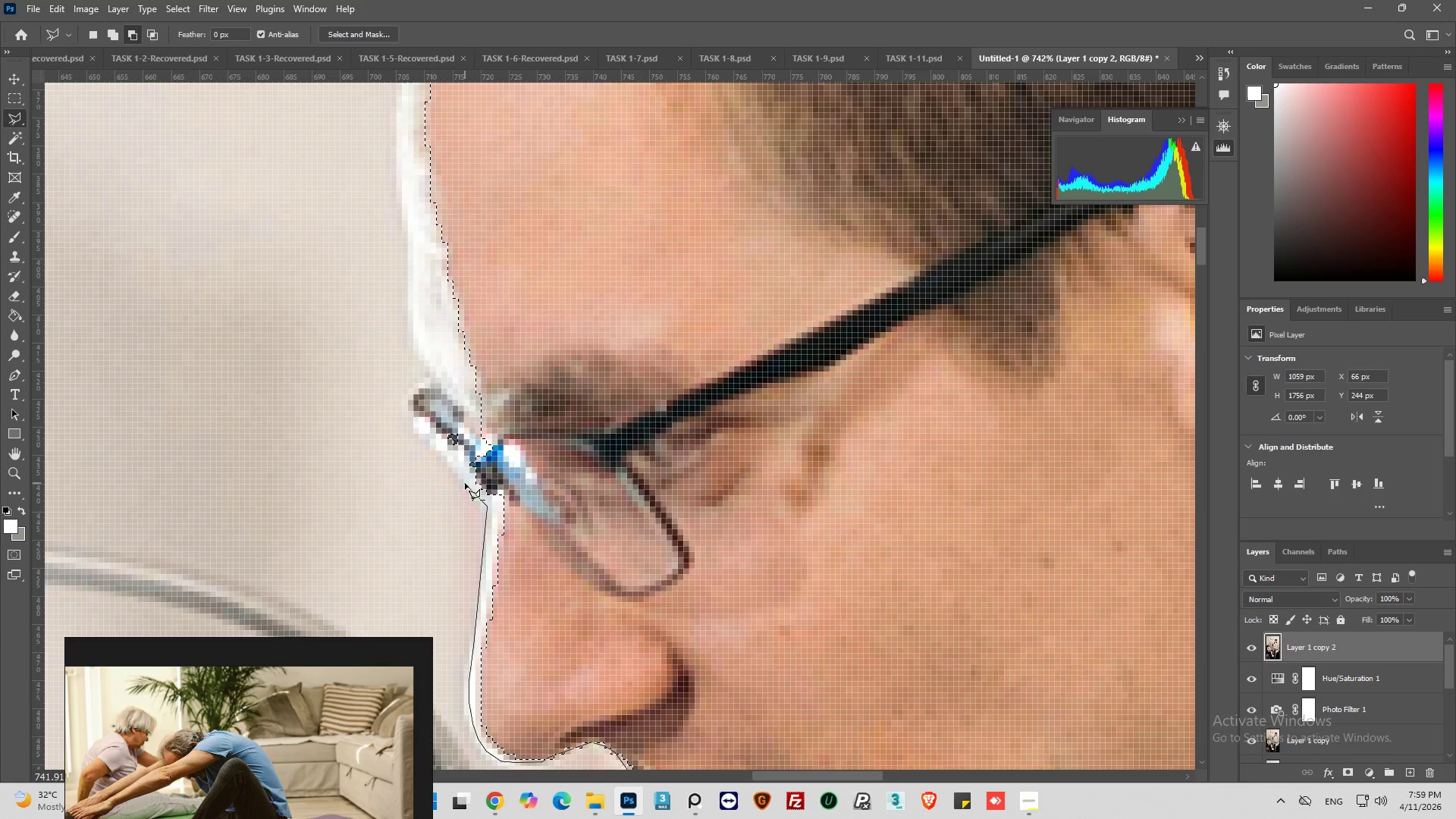 
left_click_drag(start_coordinate=[460, 482], to_coordinate=[460, 478])
 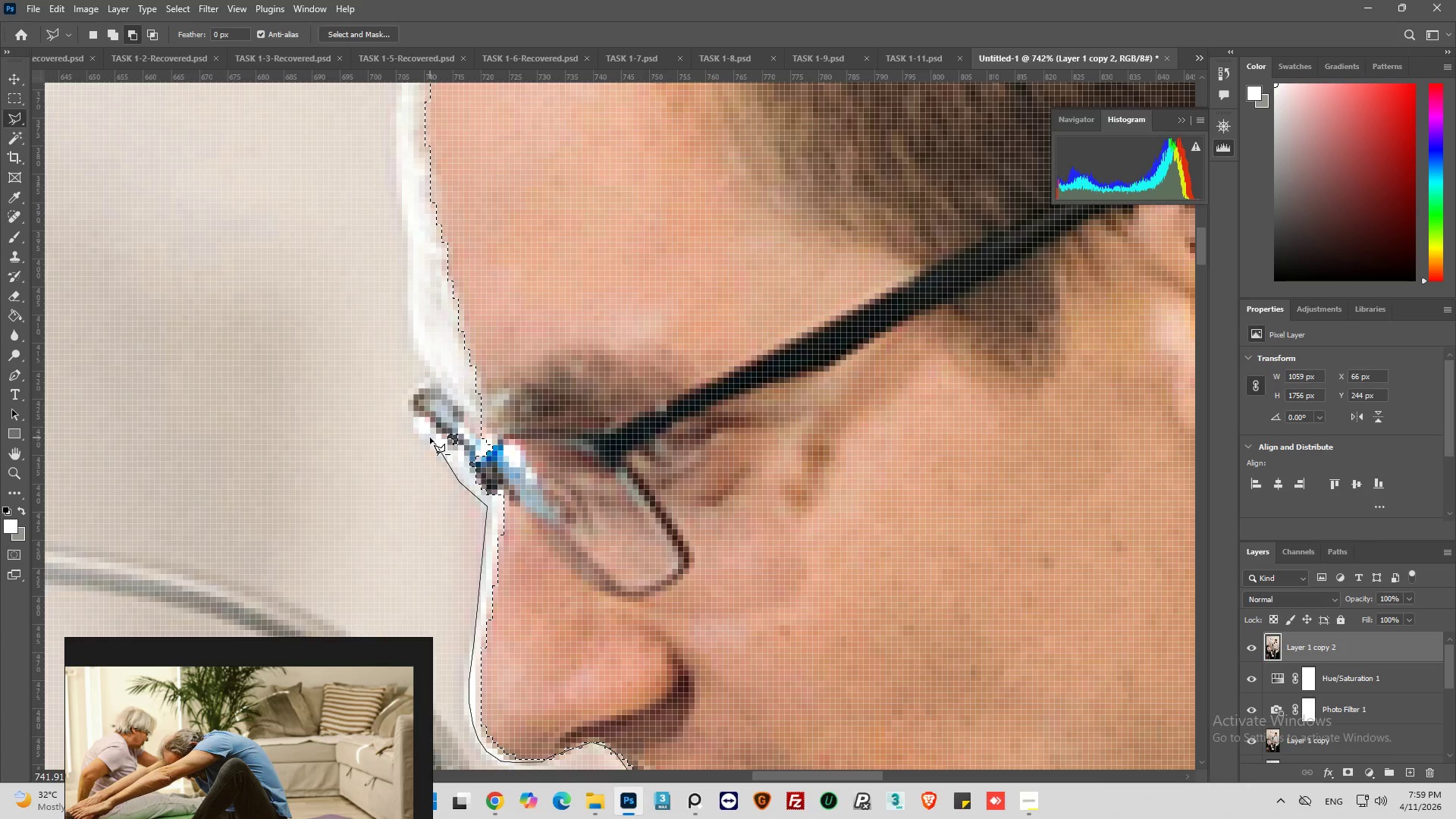 
left_click_drag(start_coordinate=[422, 438], to_coordinate=[419, 433])
 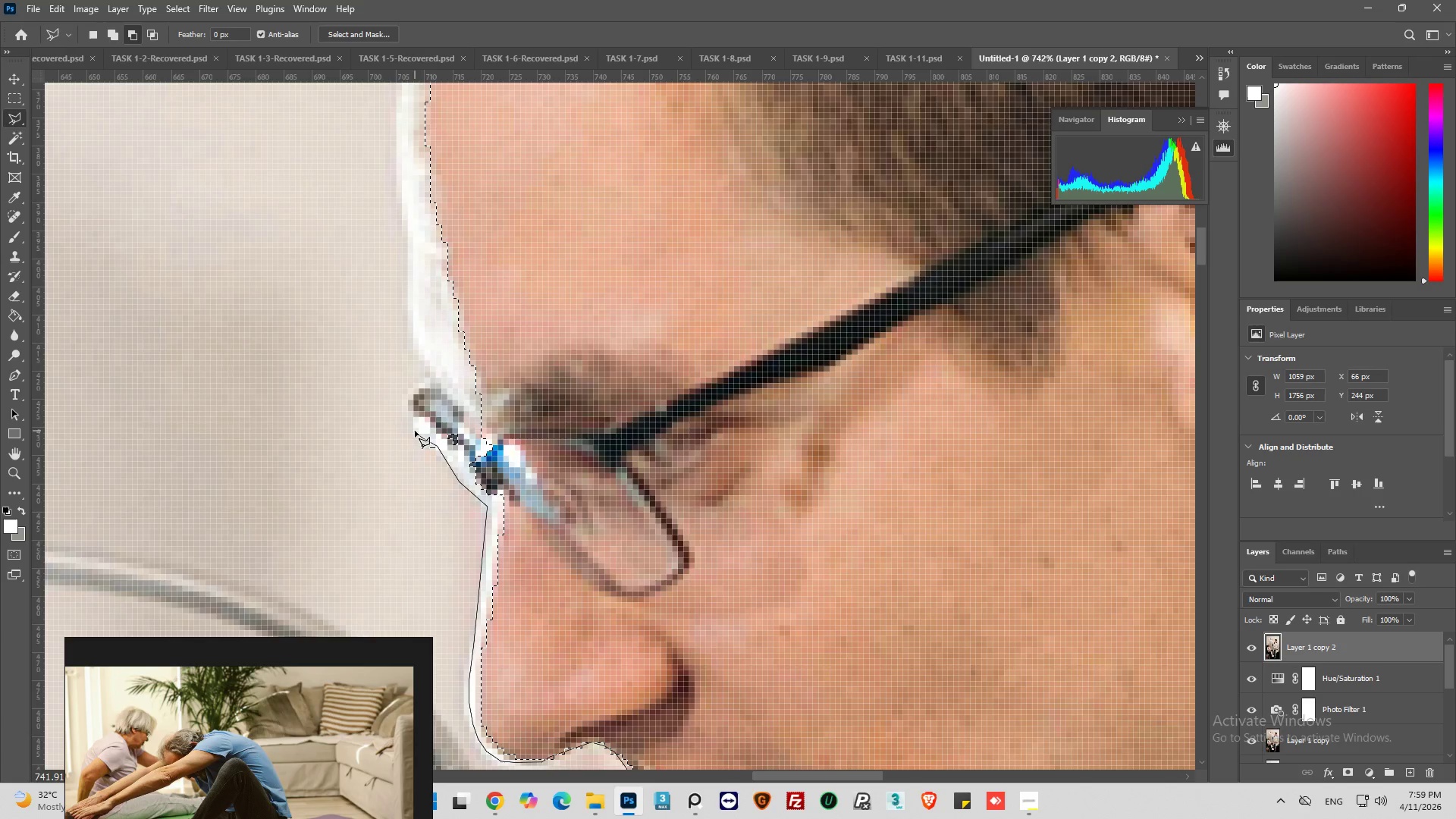 
left_click_drag(start_coordinate=[415, 431], to_coordinate=[413, 421])
 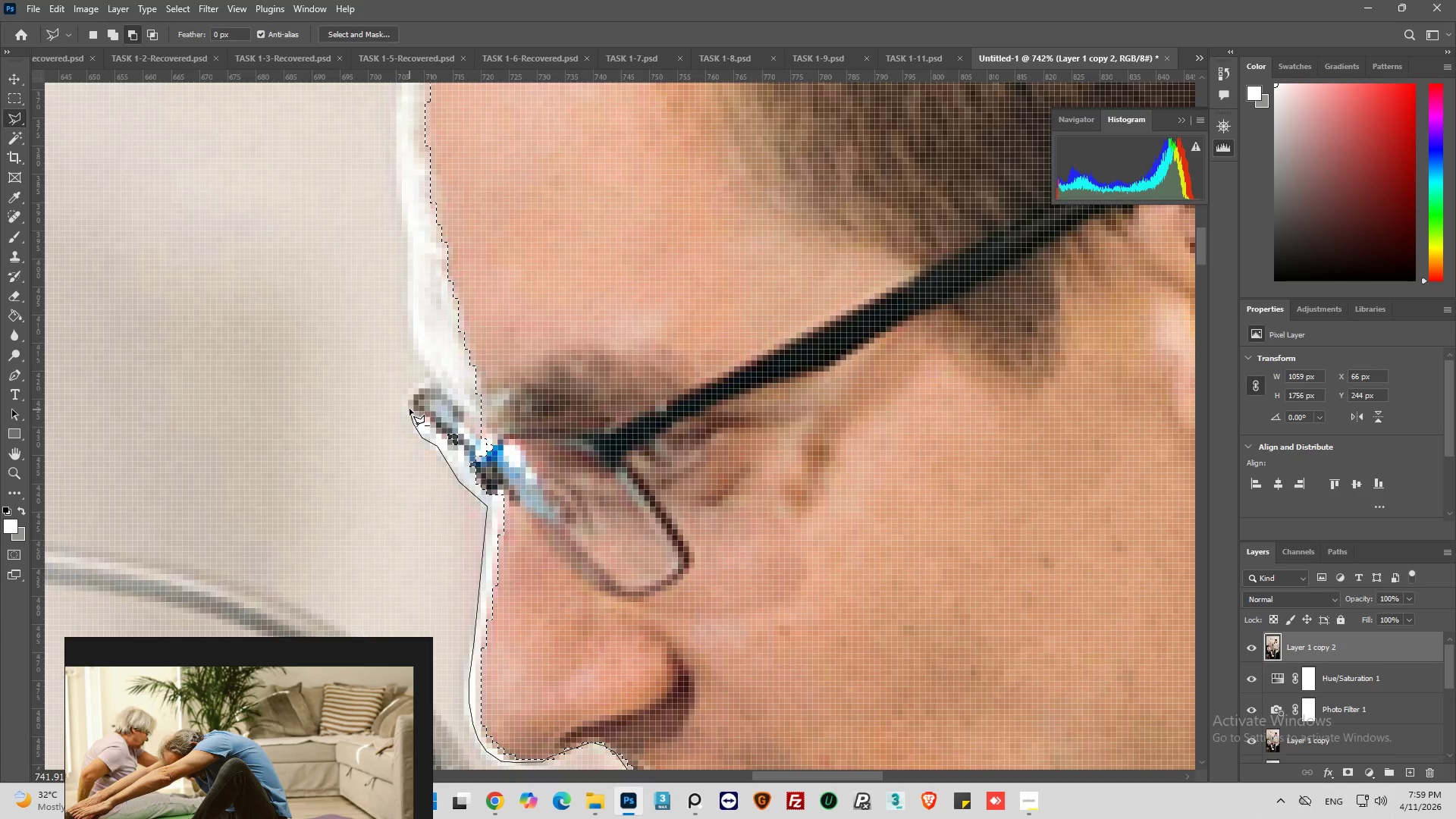 
left_click_drag(start_coordinate=[410, 408], to_coordinate=[410, 399])
 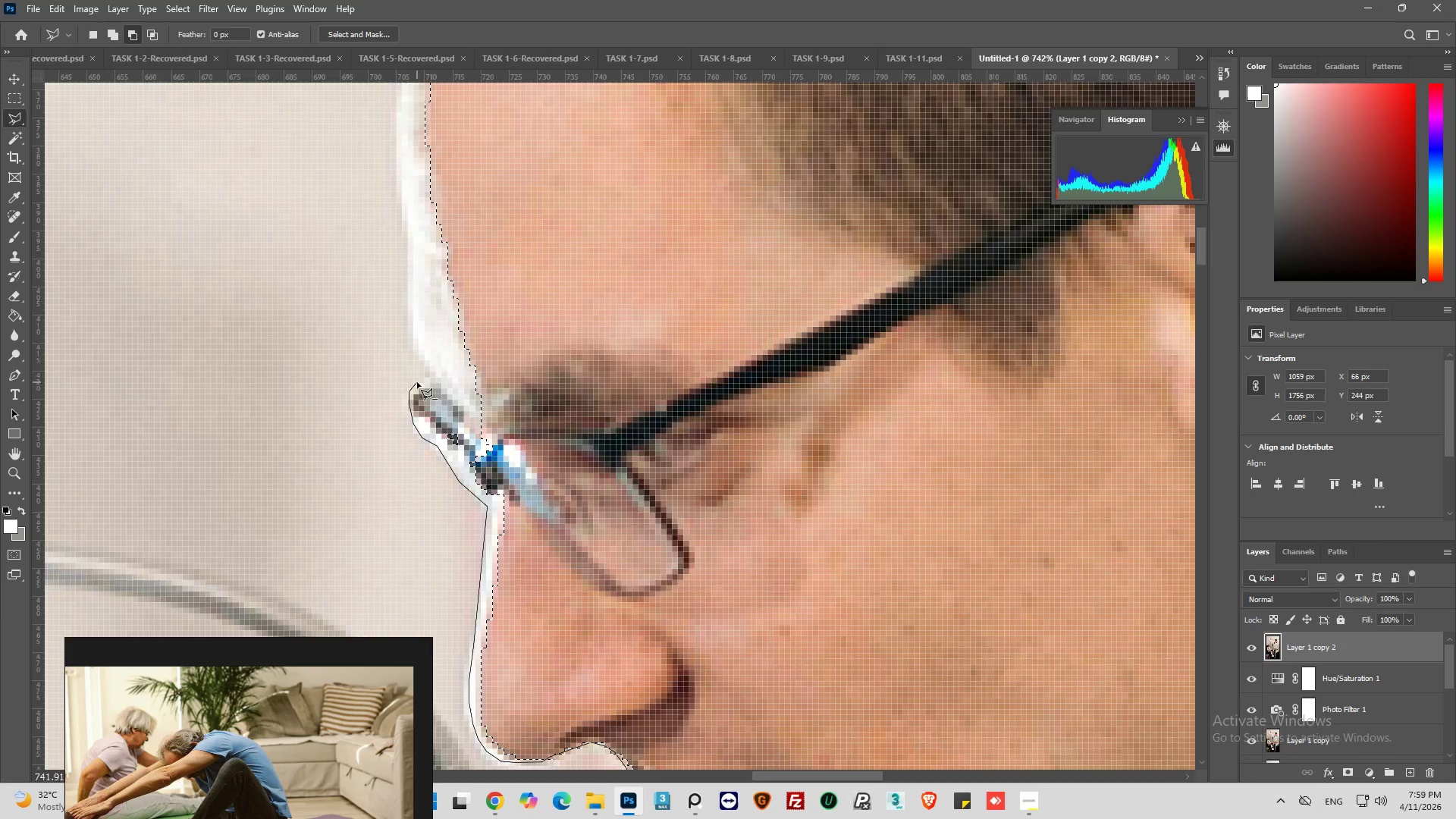 
left_click_drag(start_coordinate=[419, 381], to_coordinate=[424, 379])
 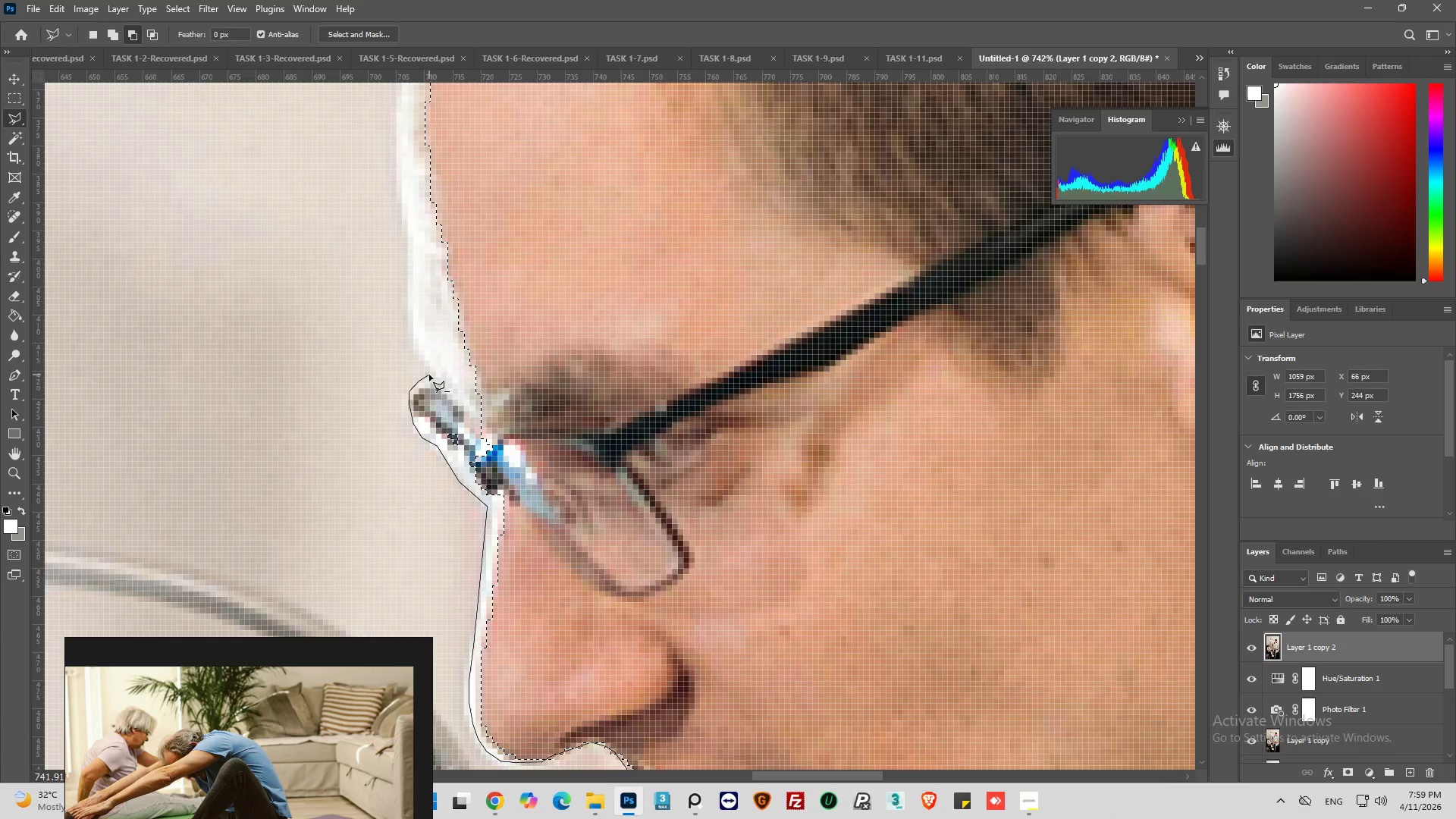 
double_click([429, 375])
 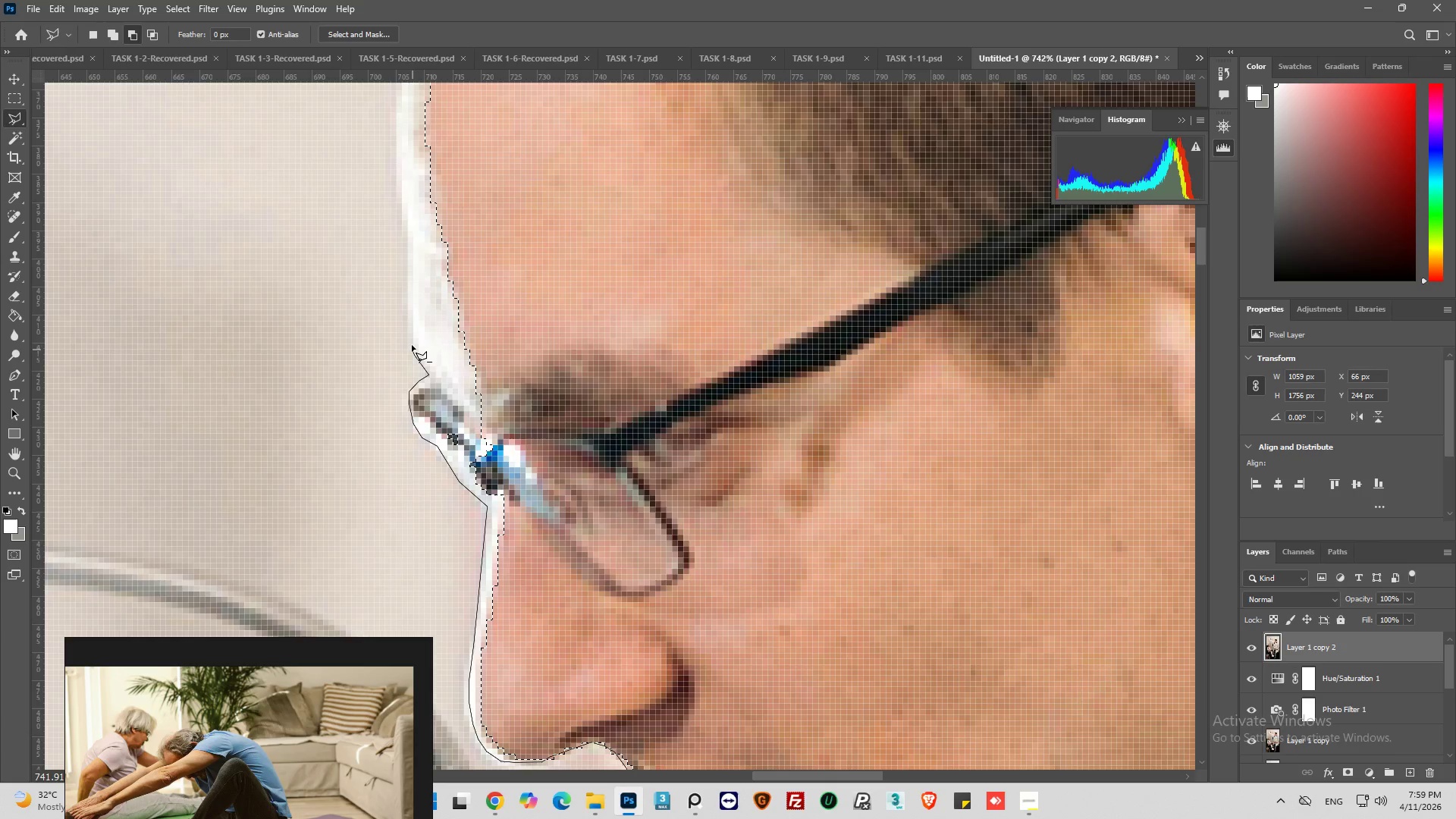 
left_click([410, 331])
 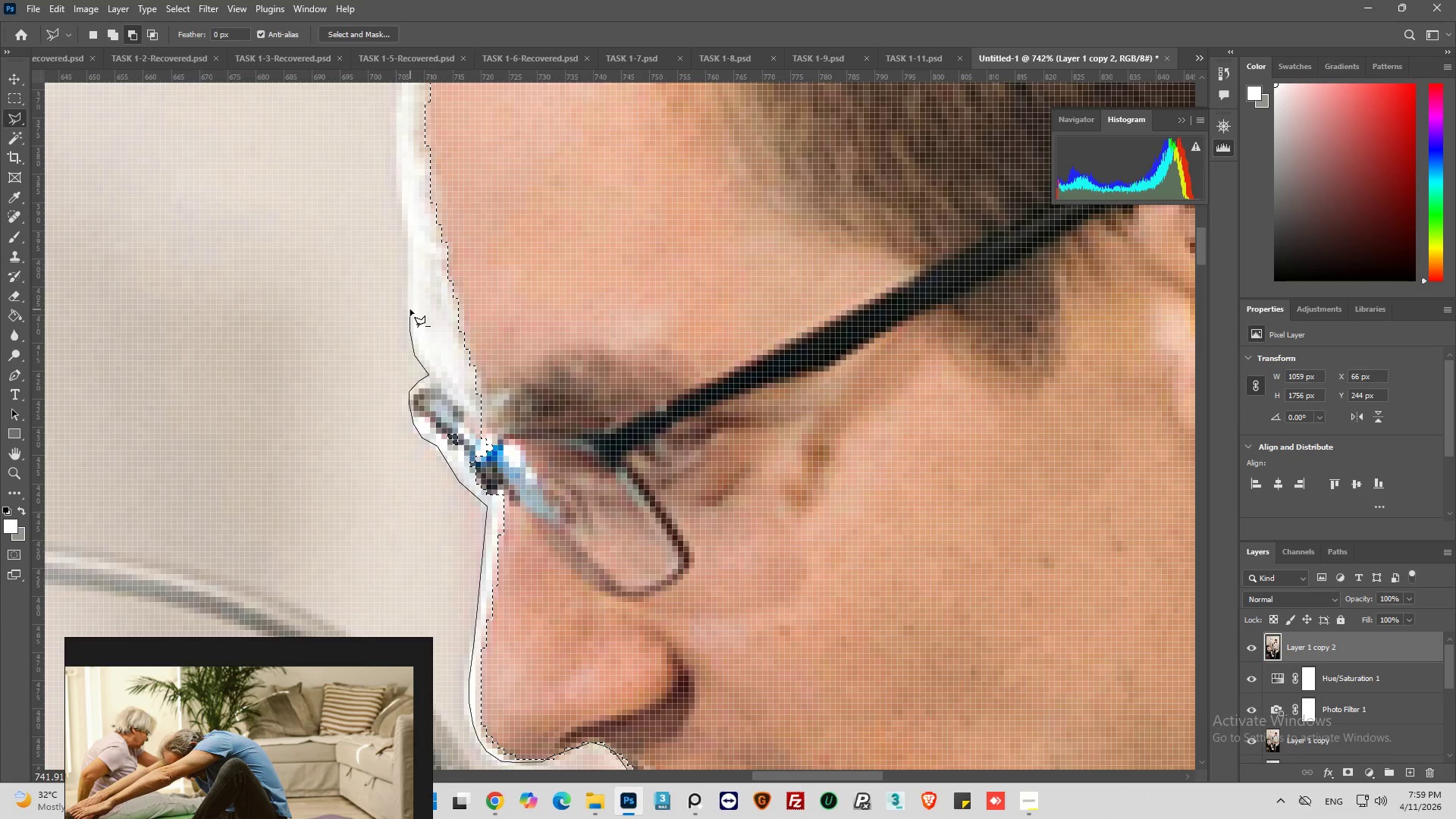 
left_click([410, 309])
 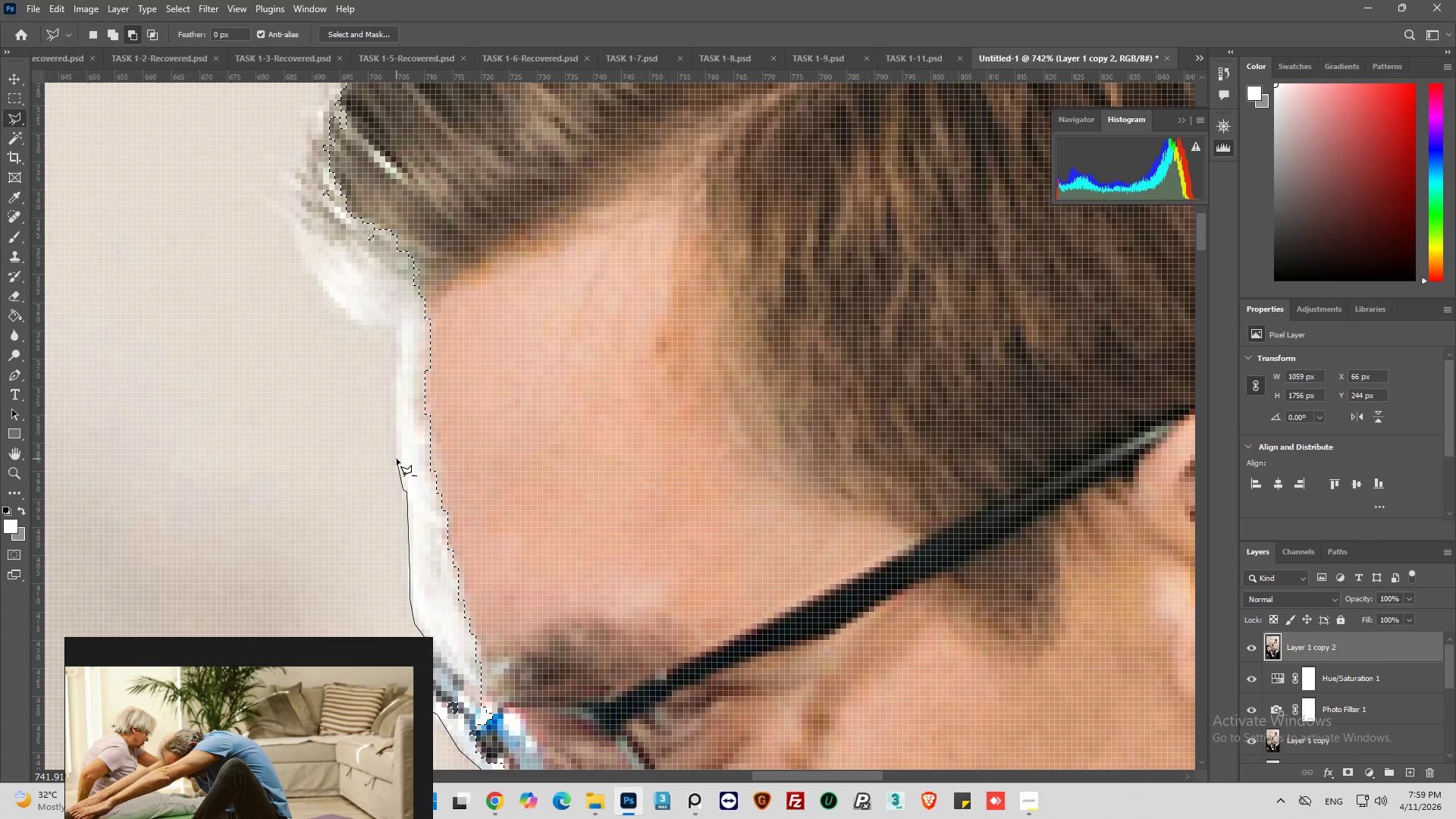 
wait(6.01)
 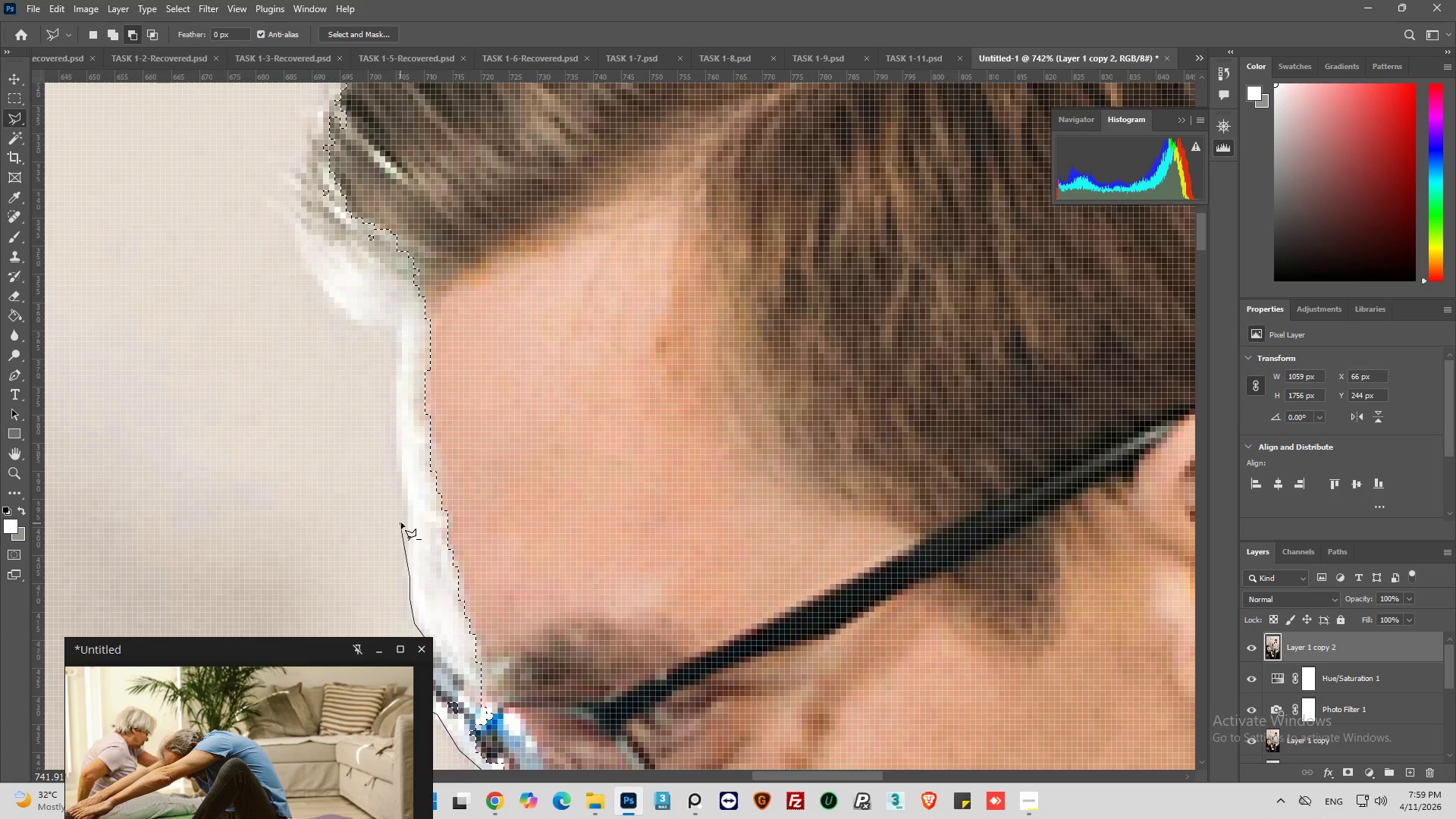 
left_click_drag(start_coordinate=[394, 401], to_coordinate=[397, 391])
 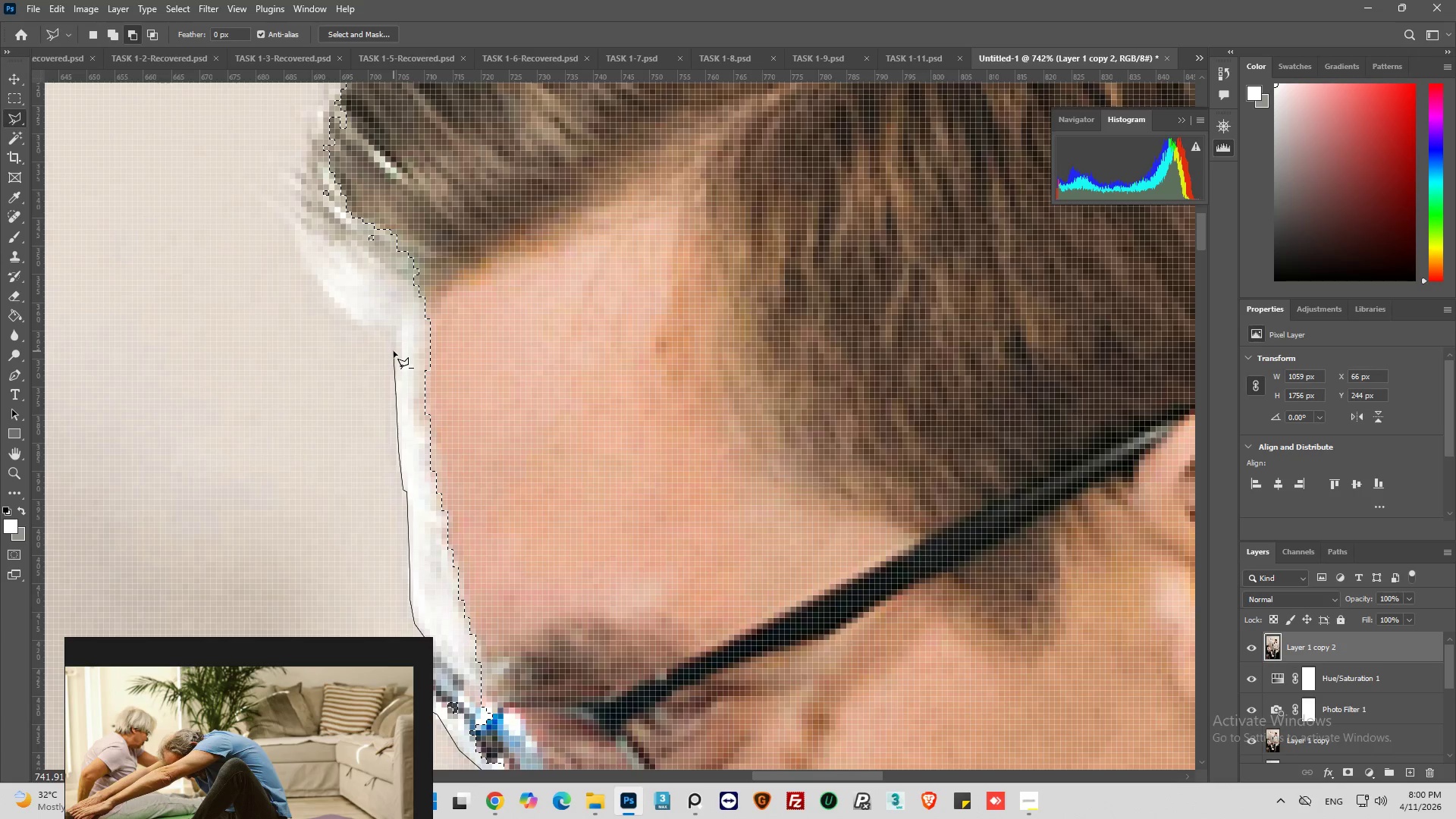 
left_click([394, 350])
 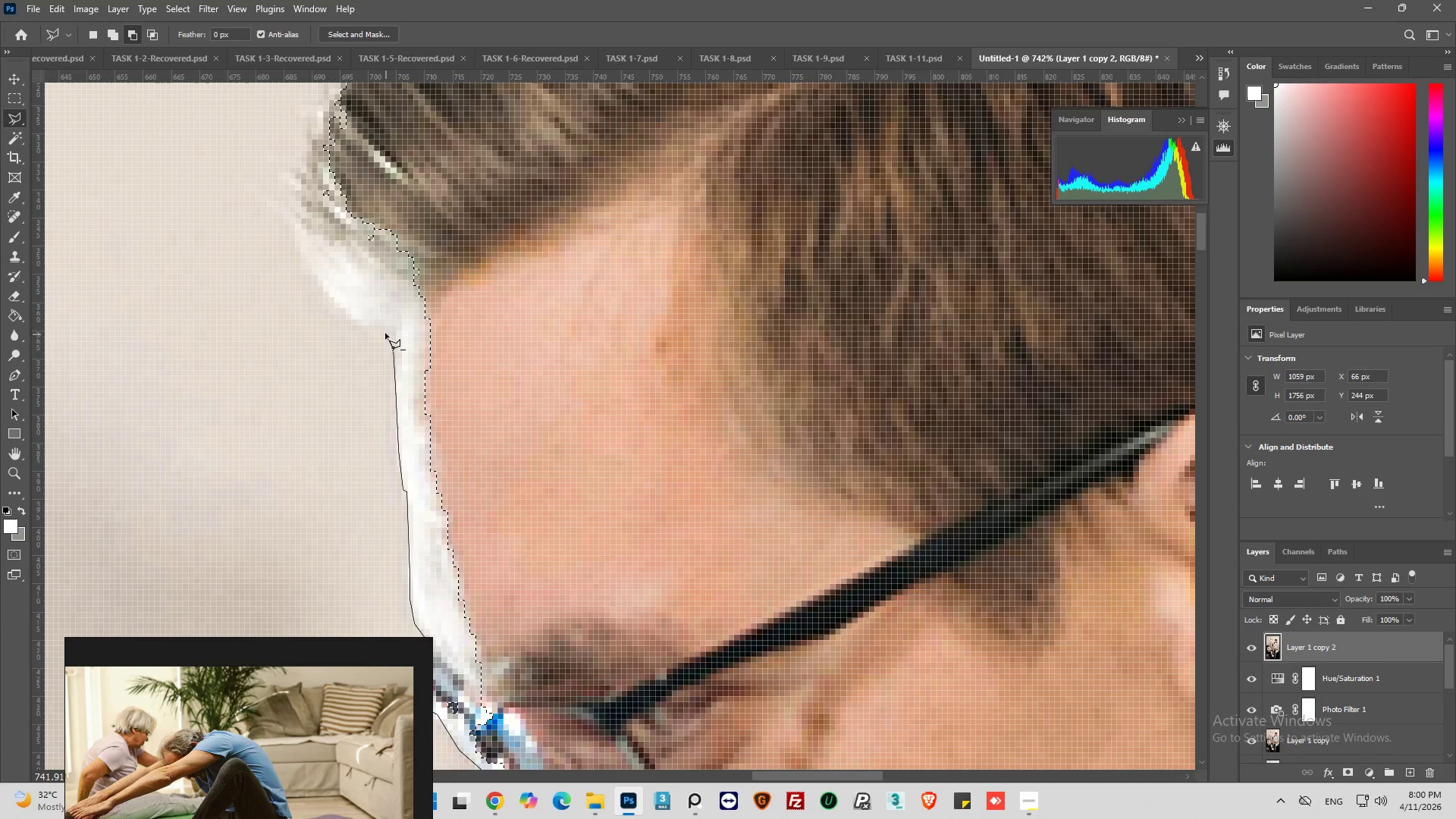 
left_click([385, 333])
 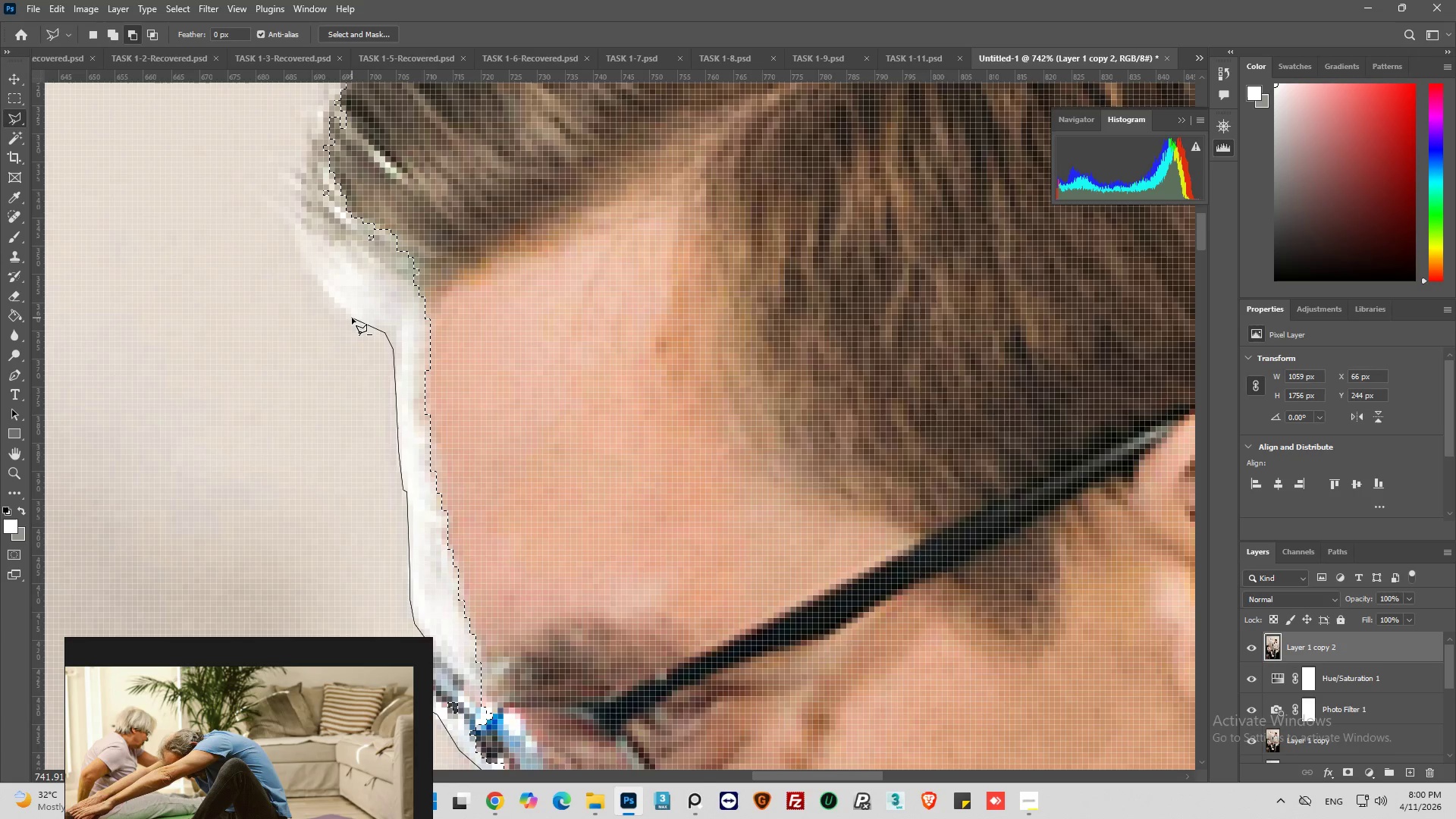 
left_click([352, 318])
 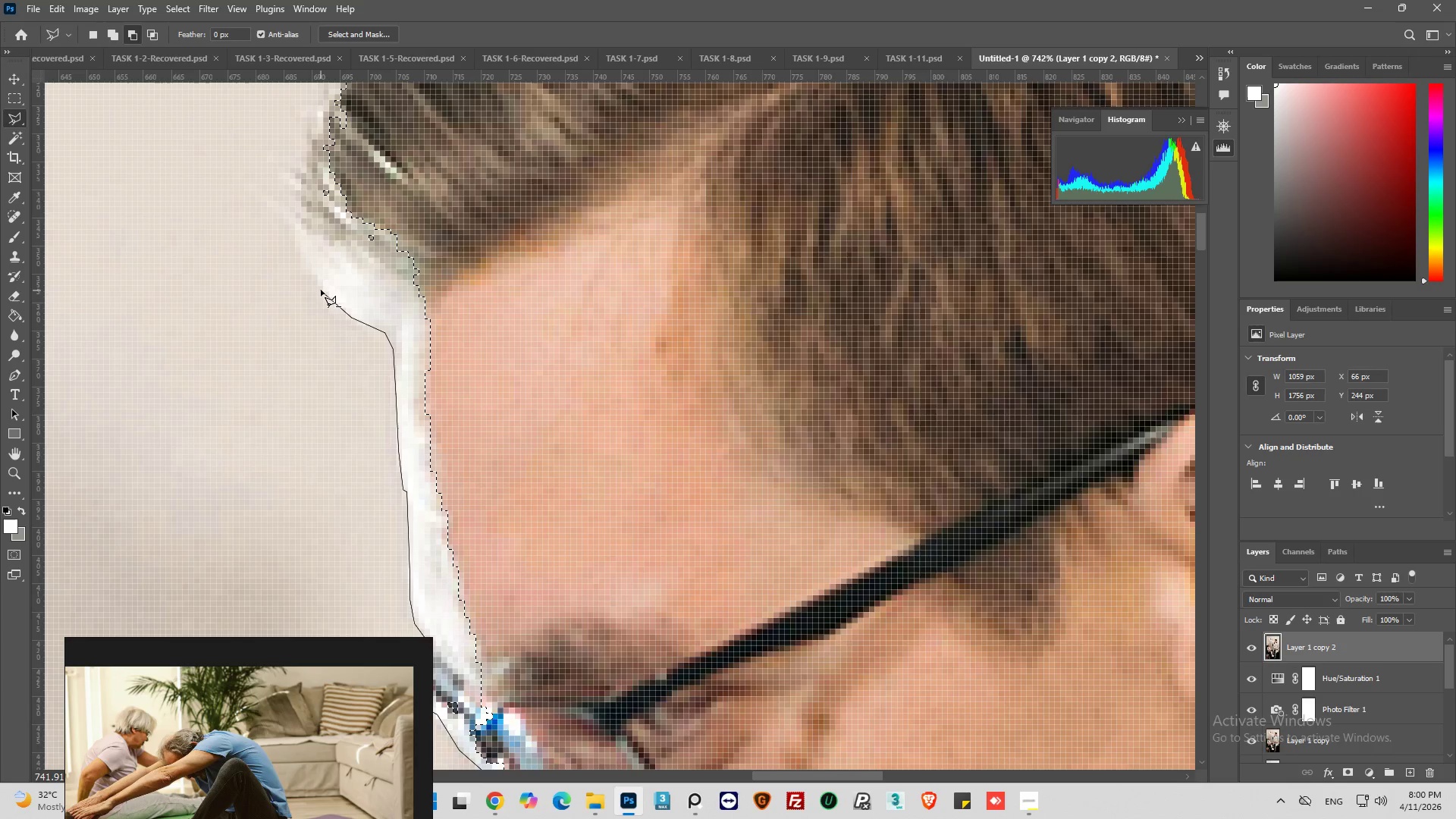 
left_click([321, 287])
 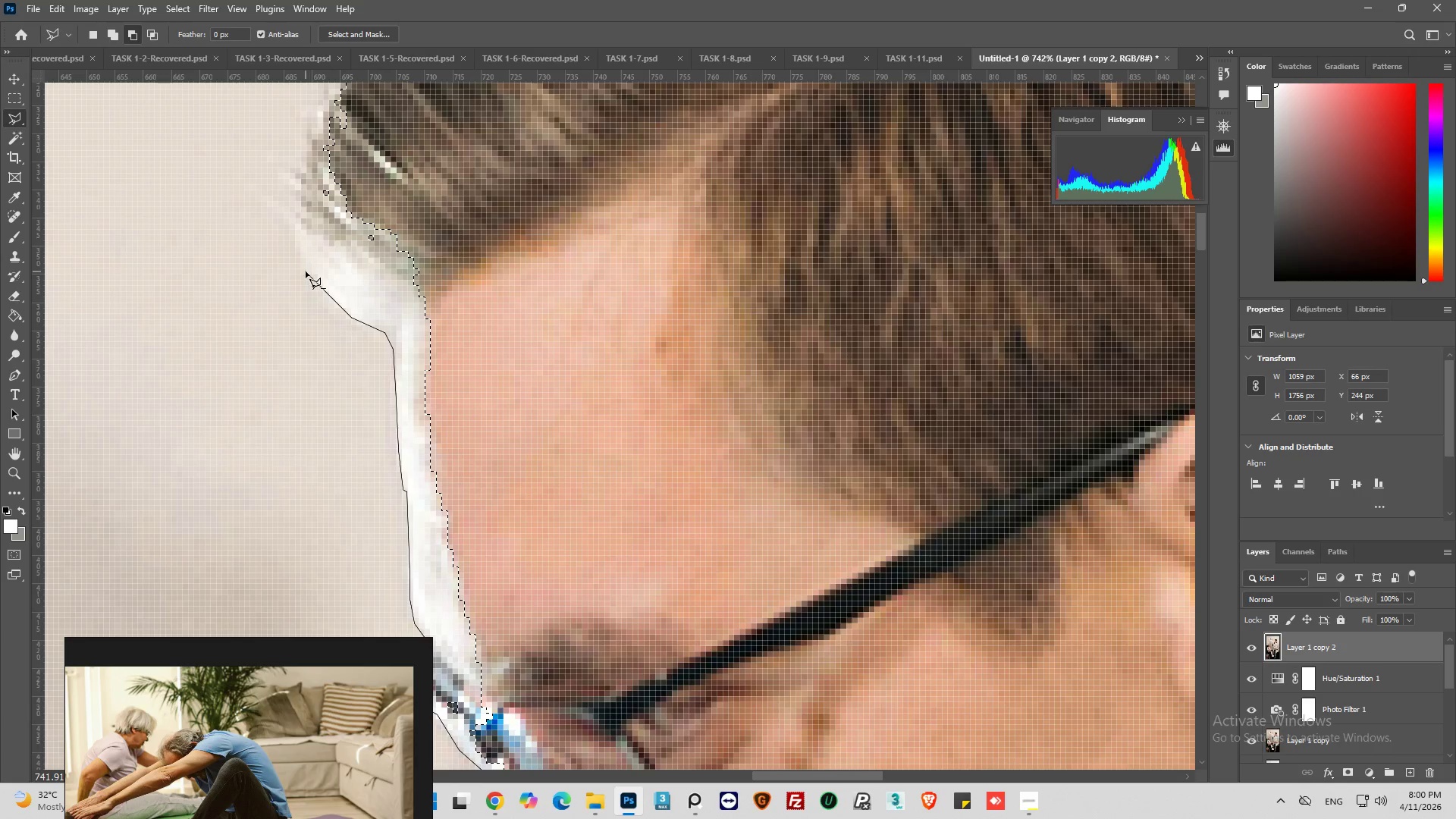 
left_click_drag(start_coordinate=[305, 271], to_coordinate=[303, 264])
 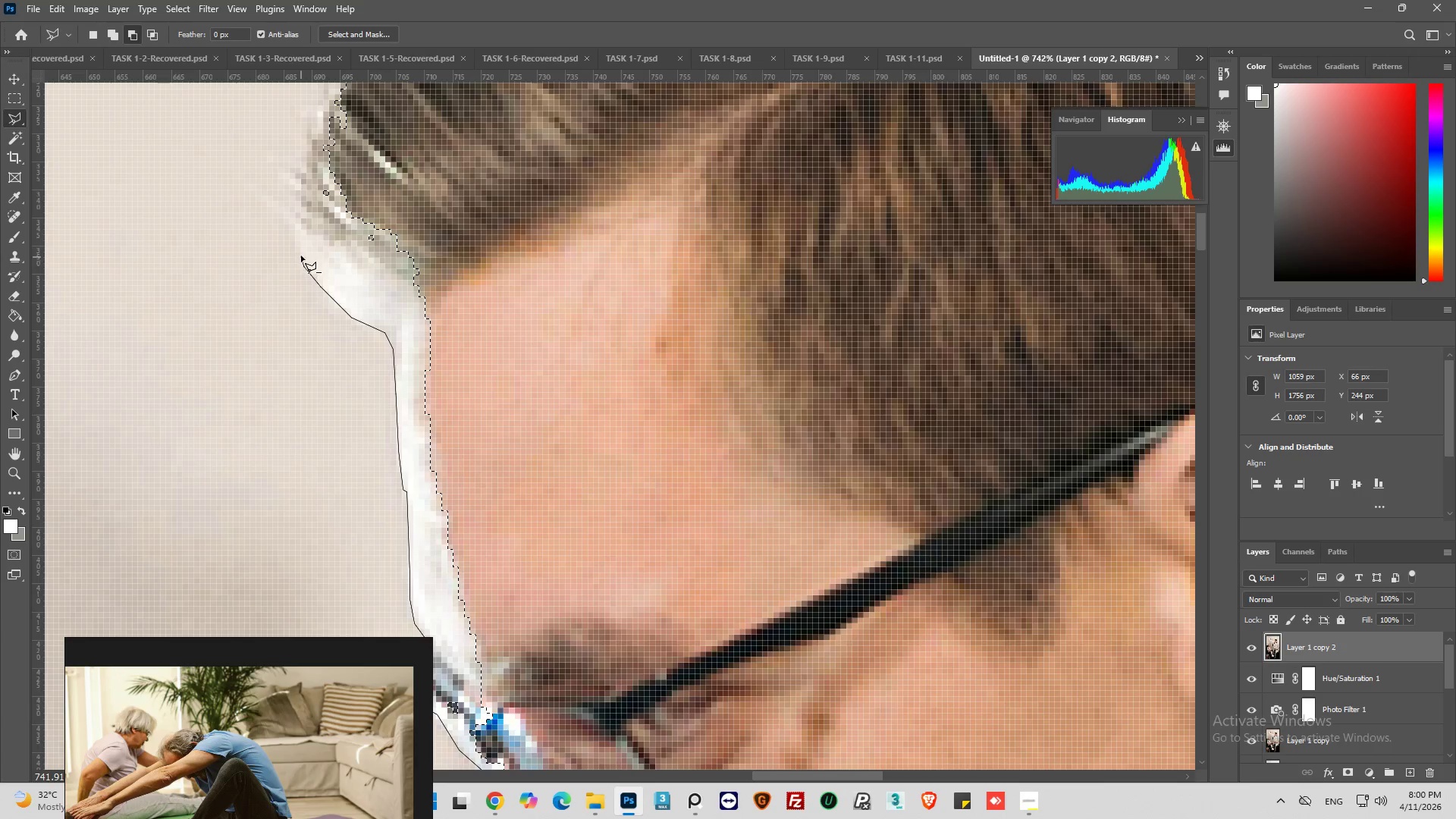 
left_click_drag(start_coordinate=[301, 257], to_coordinate=[299, 248])
 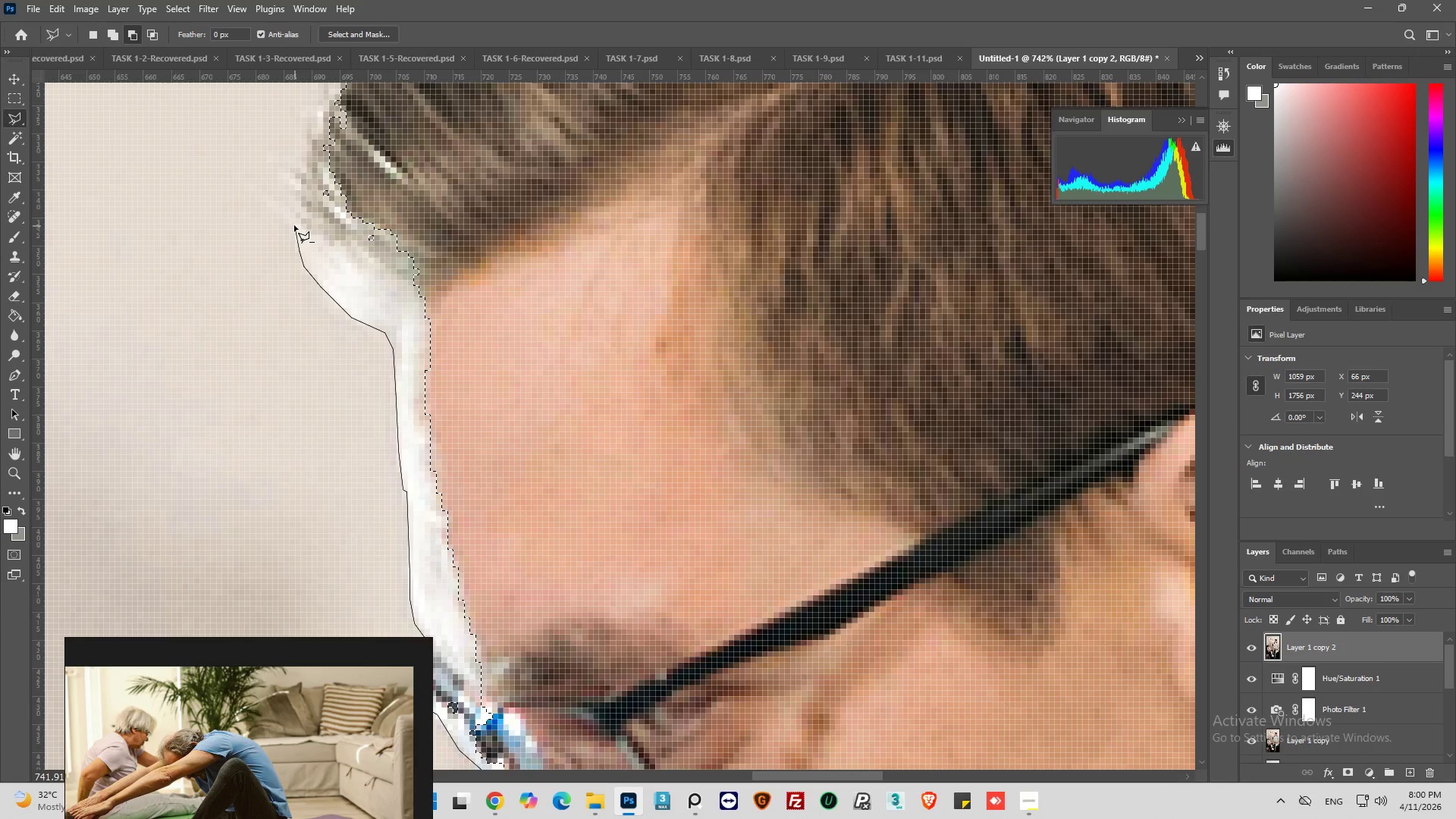 
left_click_drag(start_coordinate=[293, 223], to_coordinate=[291, 217])
 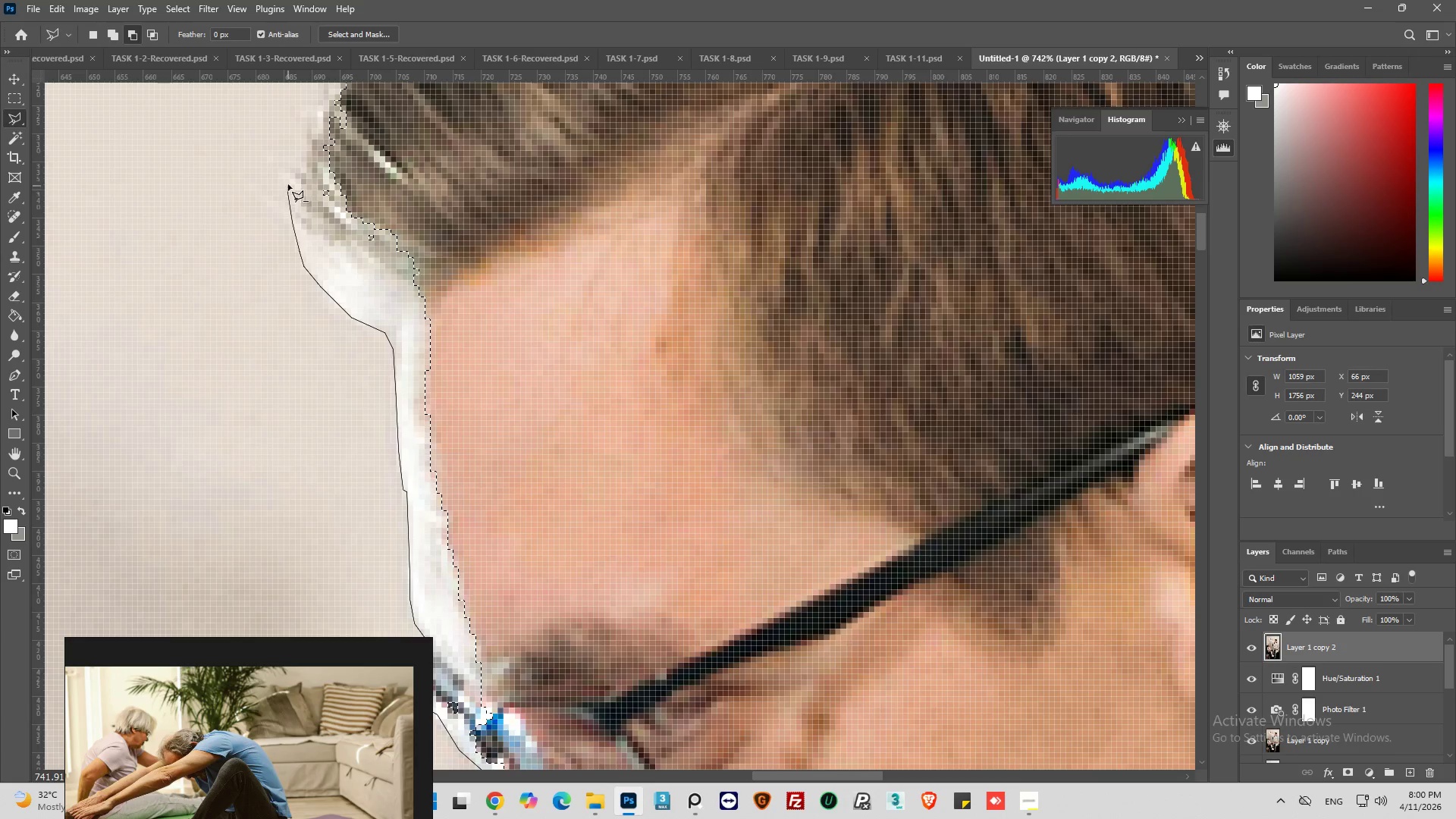 
left_click_drag(start_coordinate=[288, 178], to_coordinate=[290, 166])
 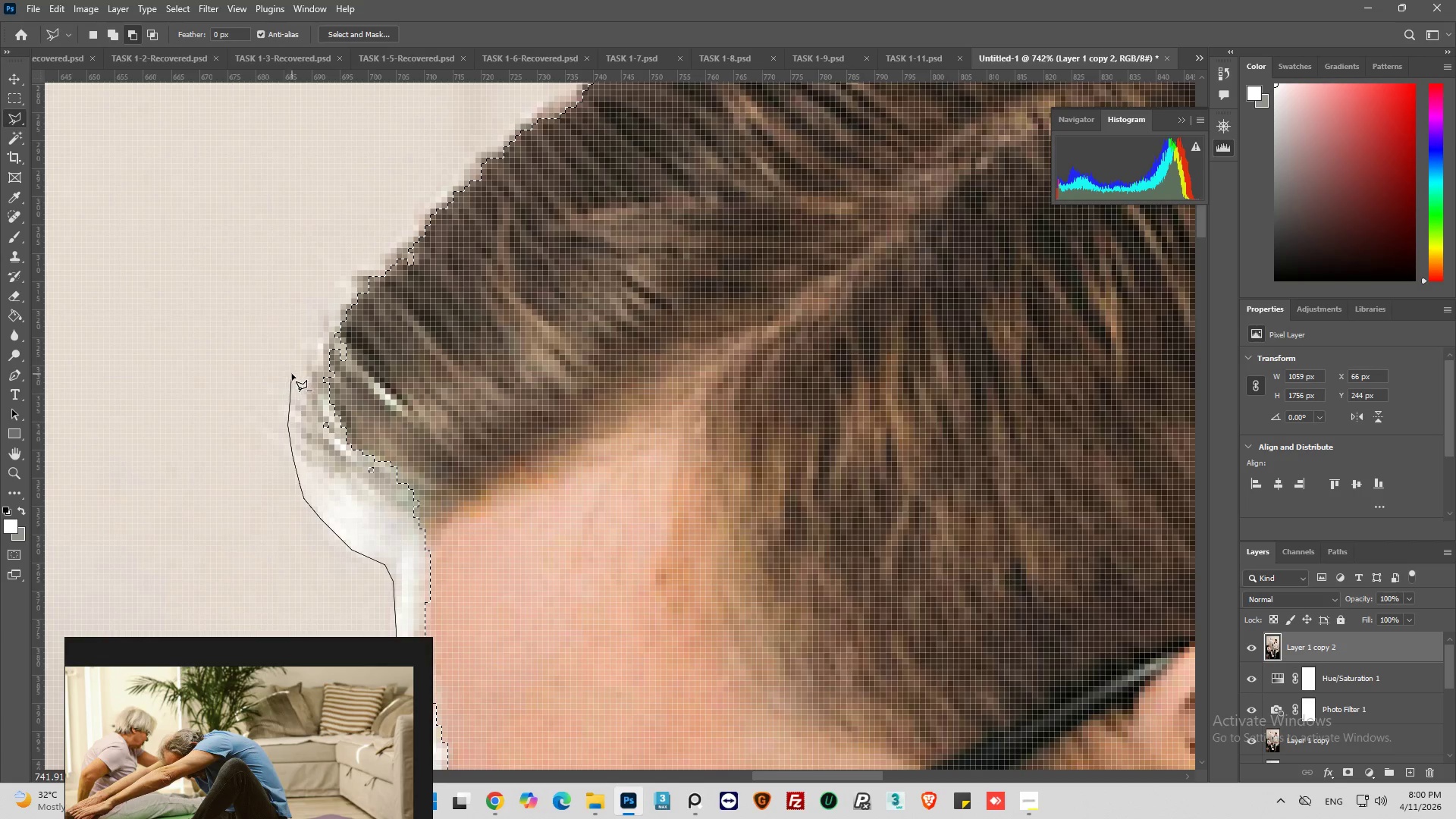 
left_click_drag(start_coordinate=[300, 377], to_coordinate=[306, 366])
 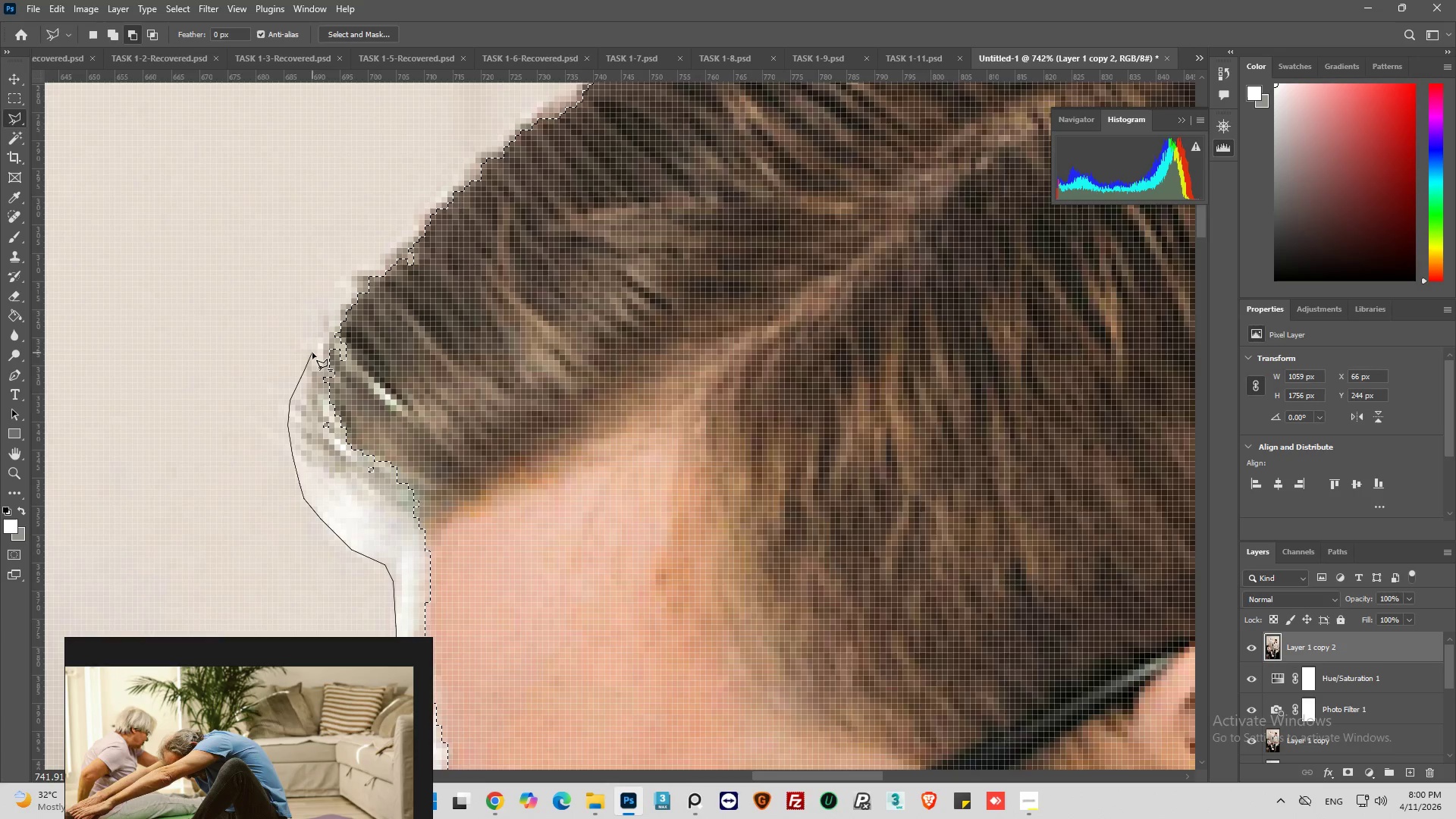 
left_click_drag(start_coordinate=[312, 353], to_coordinate=[318, 346])
 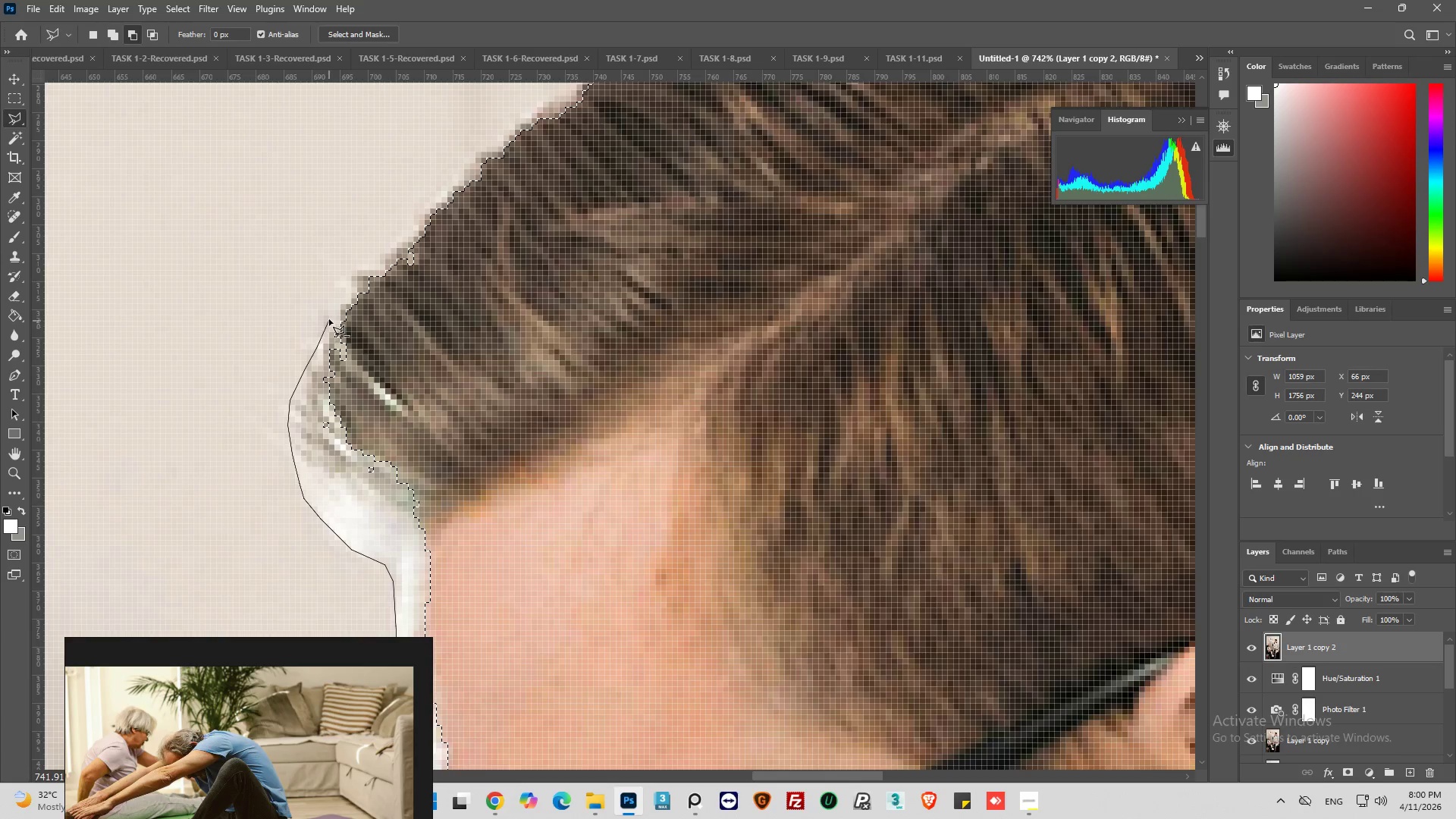 
left_click_drag(start_coordinate=[329, 319], to_coordinate=[331, 314])
 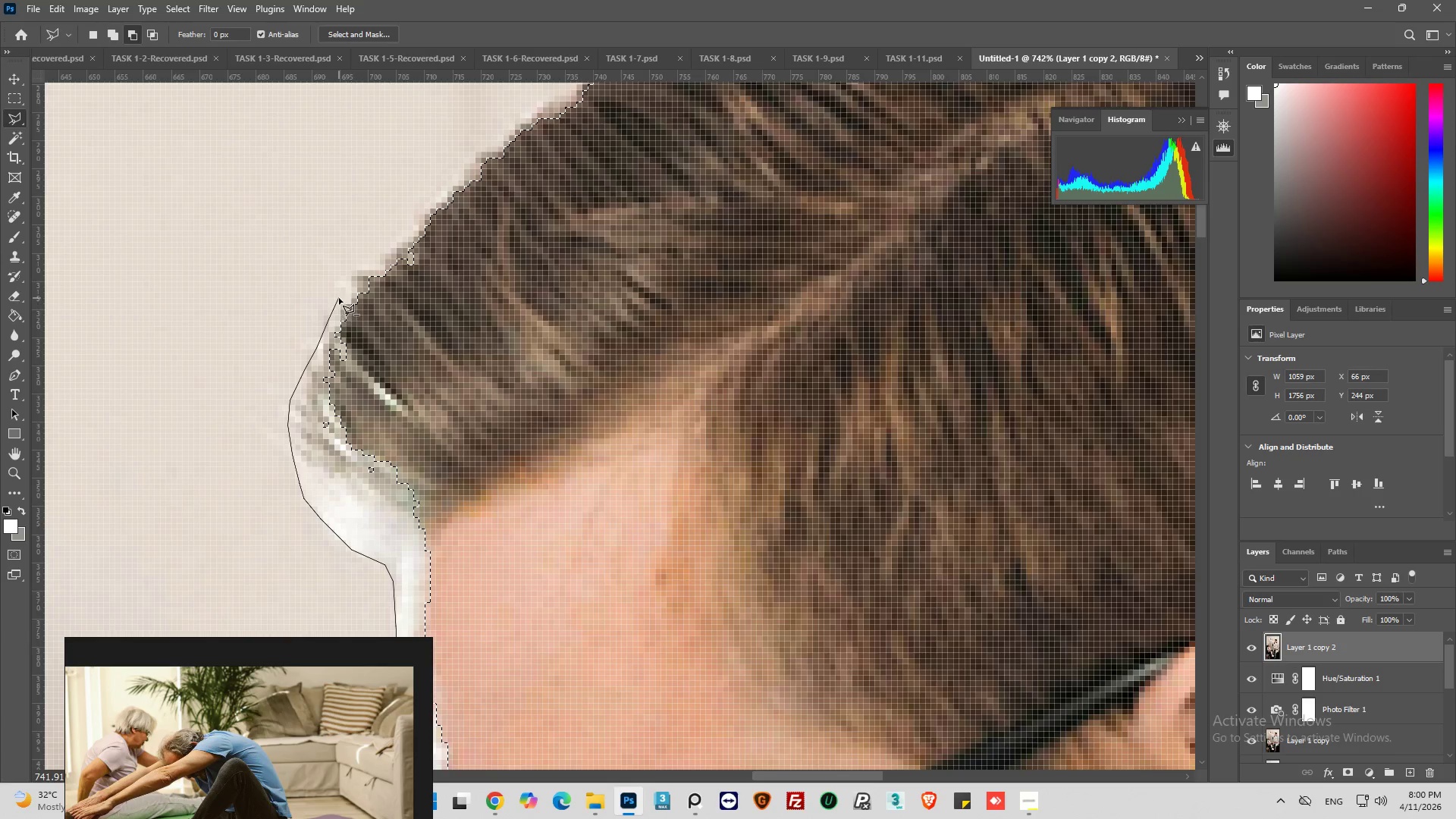 
left_click_drag(start_coordinate=[340, 297], to_coordinate=[344, 296])
 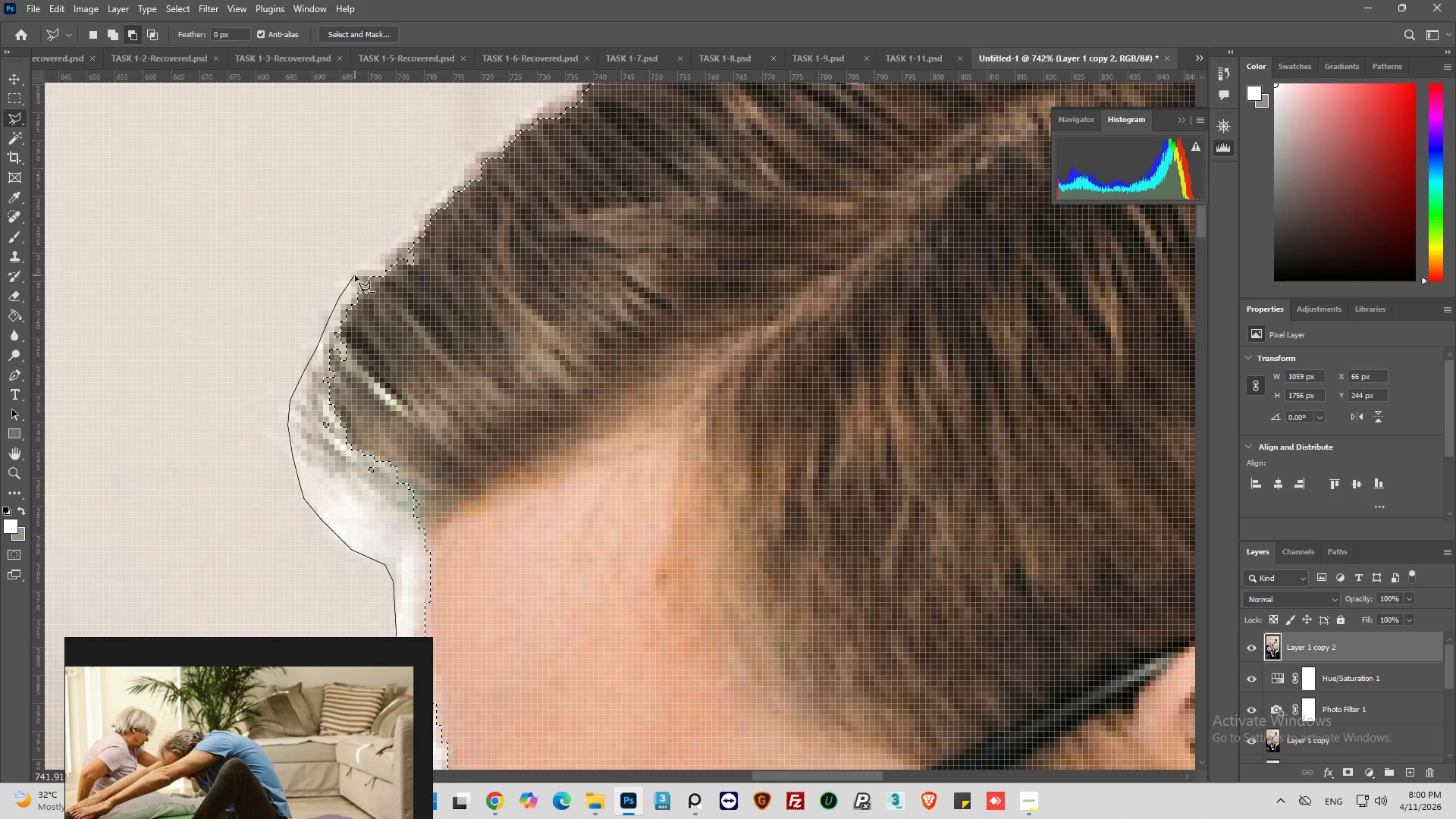 
left_click_drag(start_coordinate=[373, 264], to_coordinate=[378, 262])
 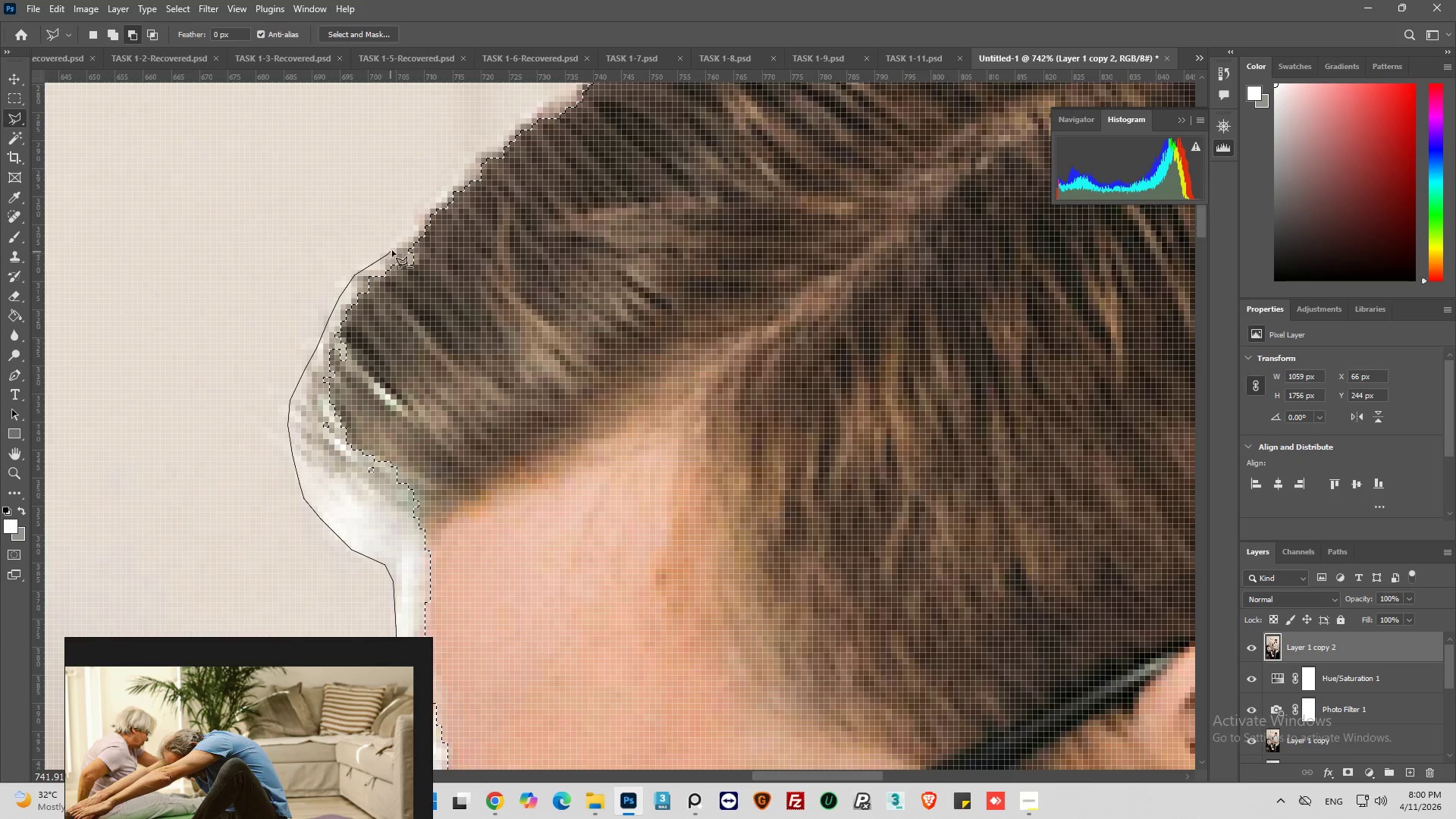 
left_click_drag(start_coordinate=[393, 249], to_coordinate=[402, 243])
 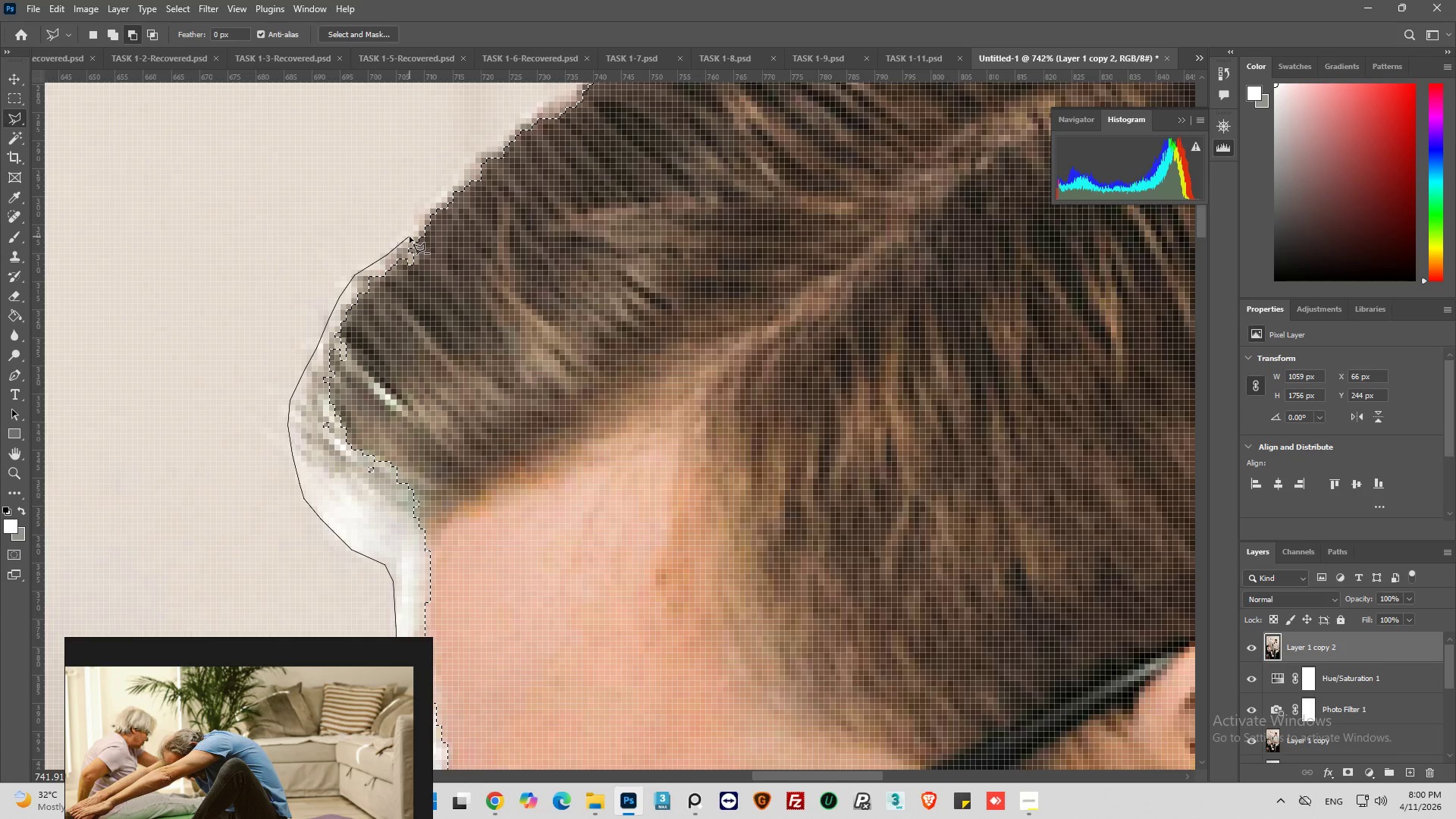 
left_click_drag(start_coordinate=[410, 237], to_coordinate=[415, 228])
 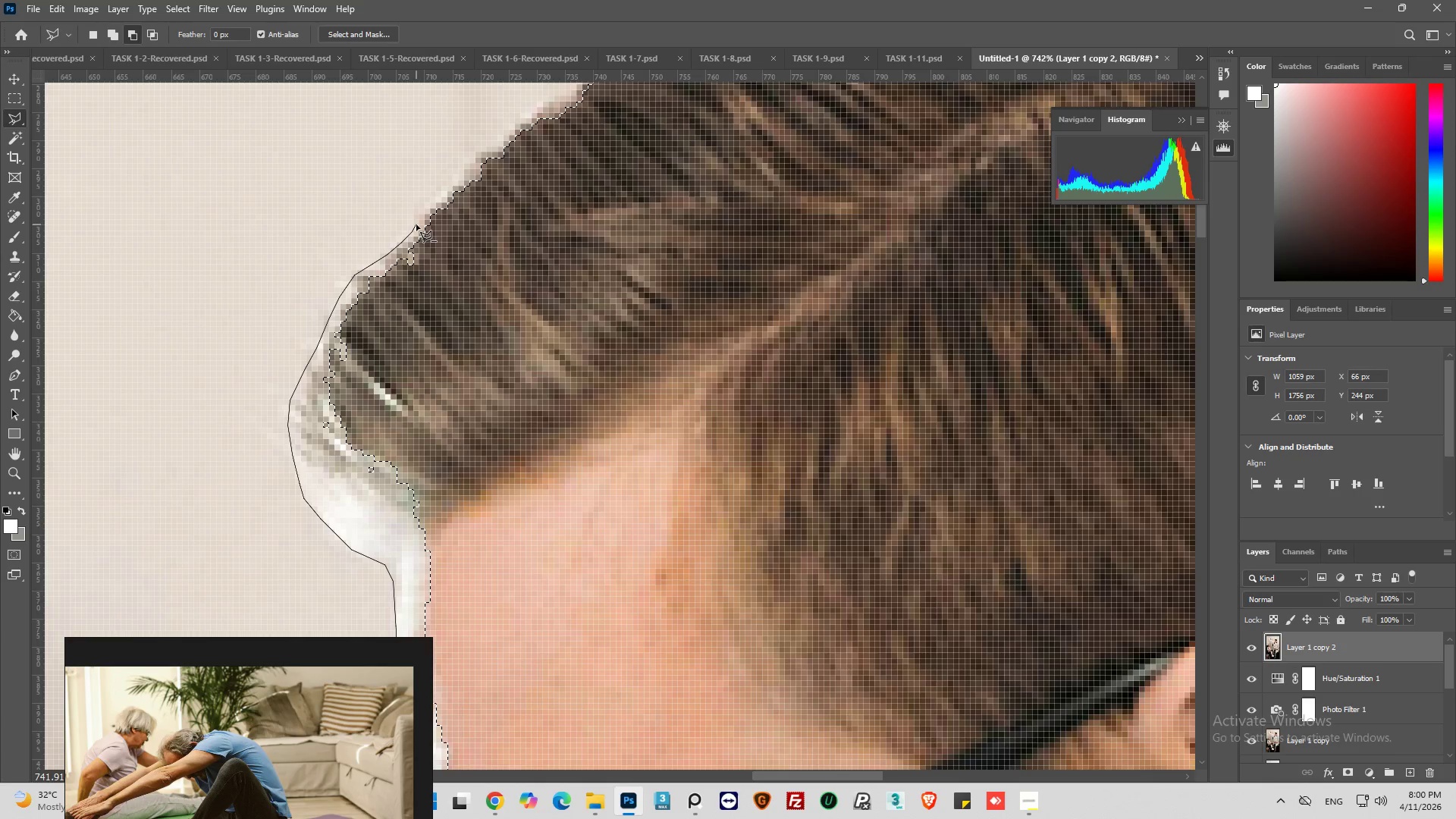 
left_click_drag(start_coordinate=[416, 224], to_coordinate=[422, 217])
 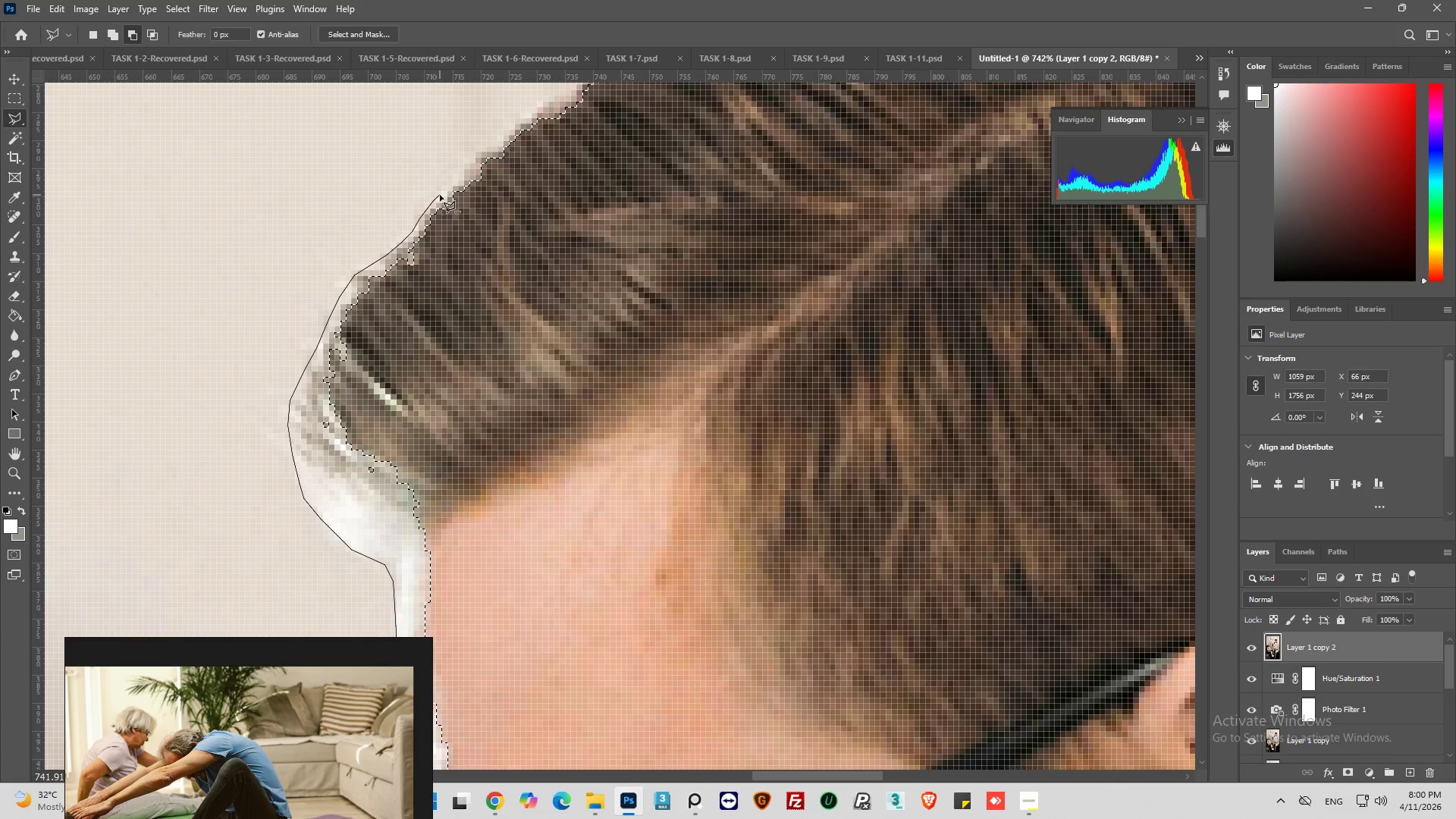 
left_click_drag(start_coordinate=[442, 195], to_coordinate=[449, 191])
 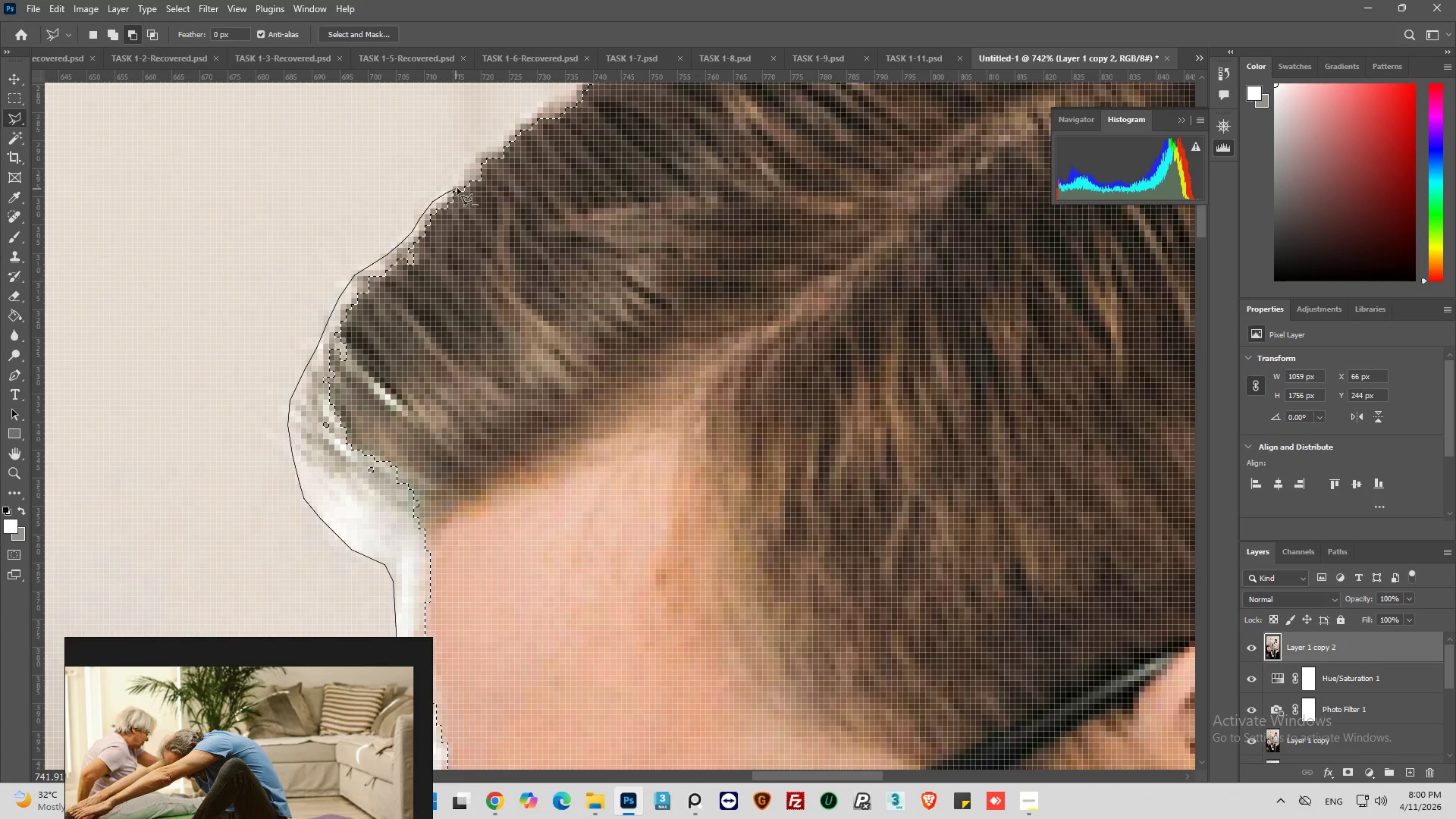 
left_click_drag(start_coordinate=[457, 188], to_coordinate=[470, 165])
 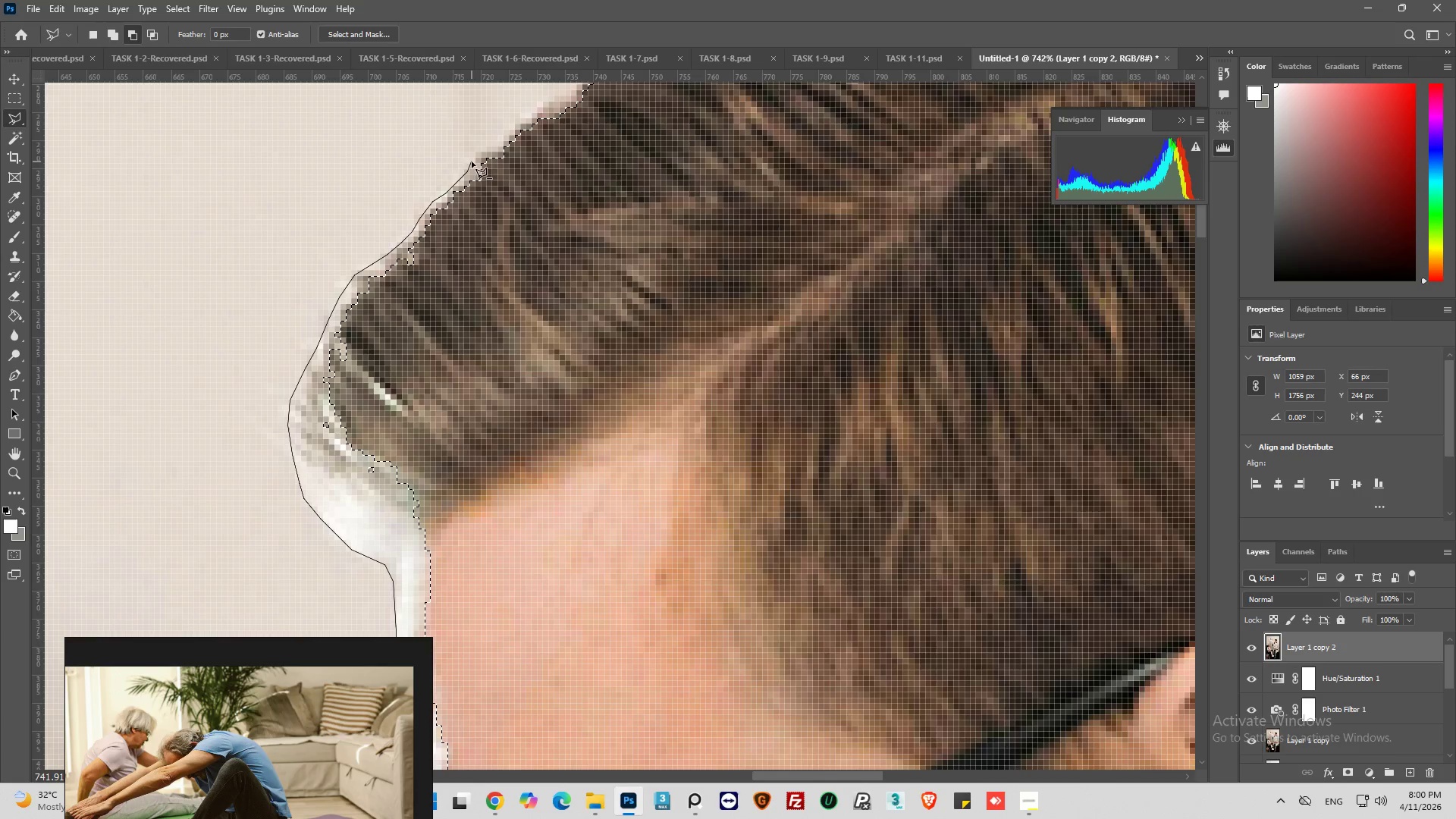 
left_click_drag(start_coordinate=[472, 162], to_coordinate=[475, 157])
 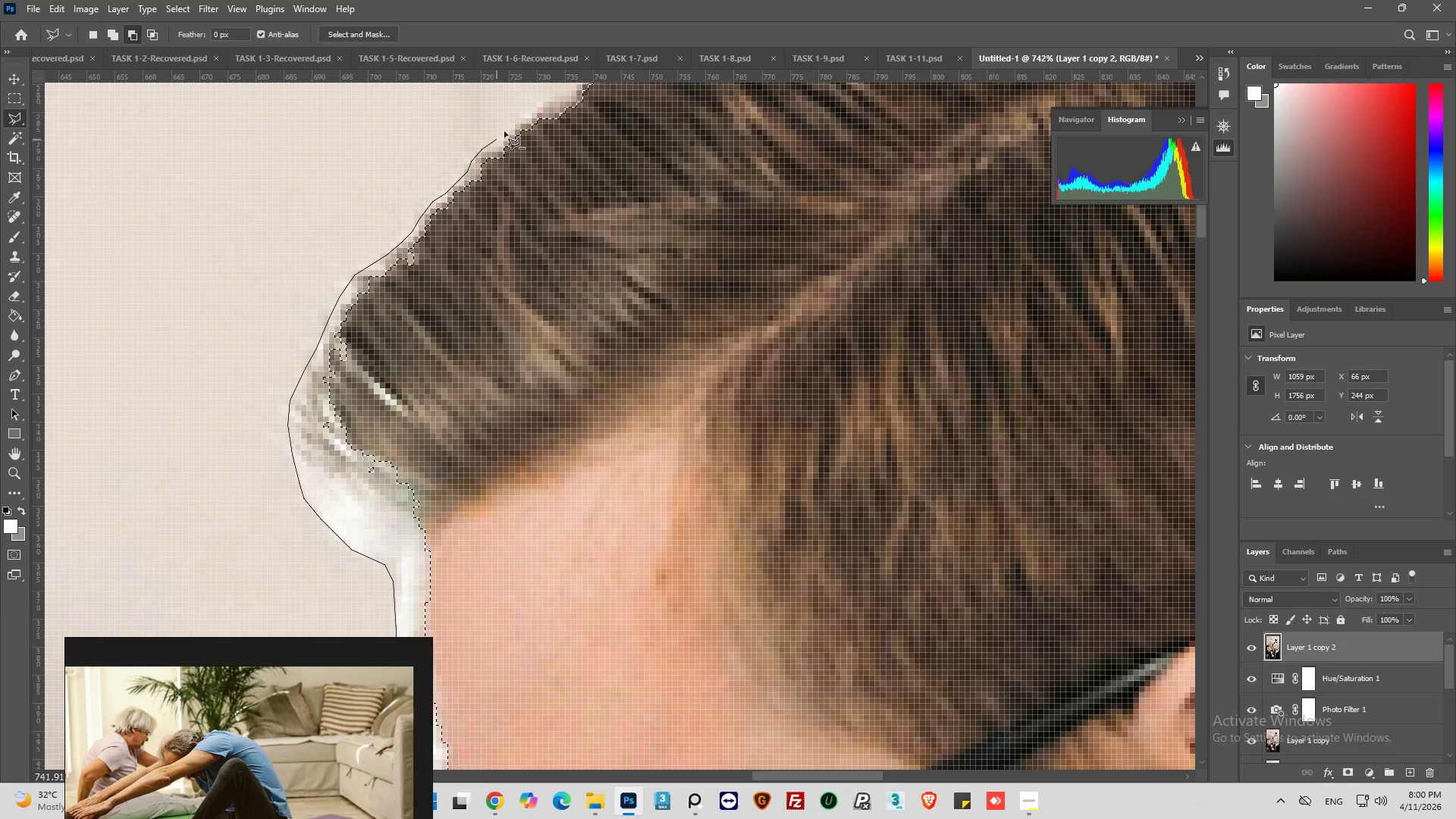 
triple_click([514, 119])
 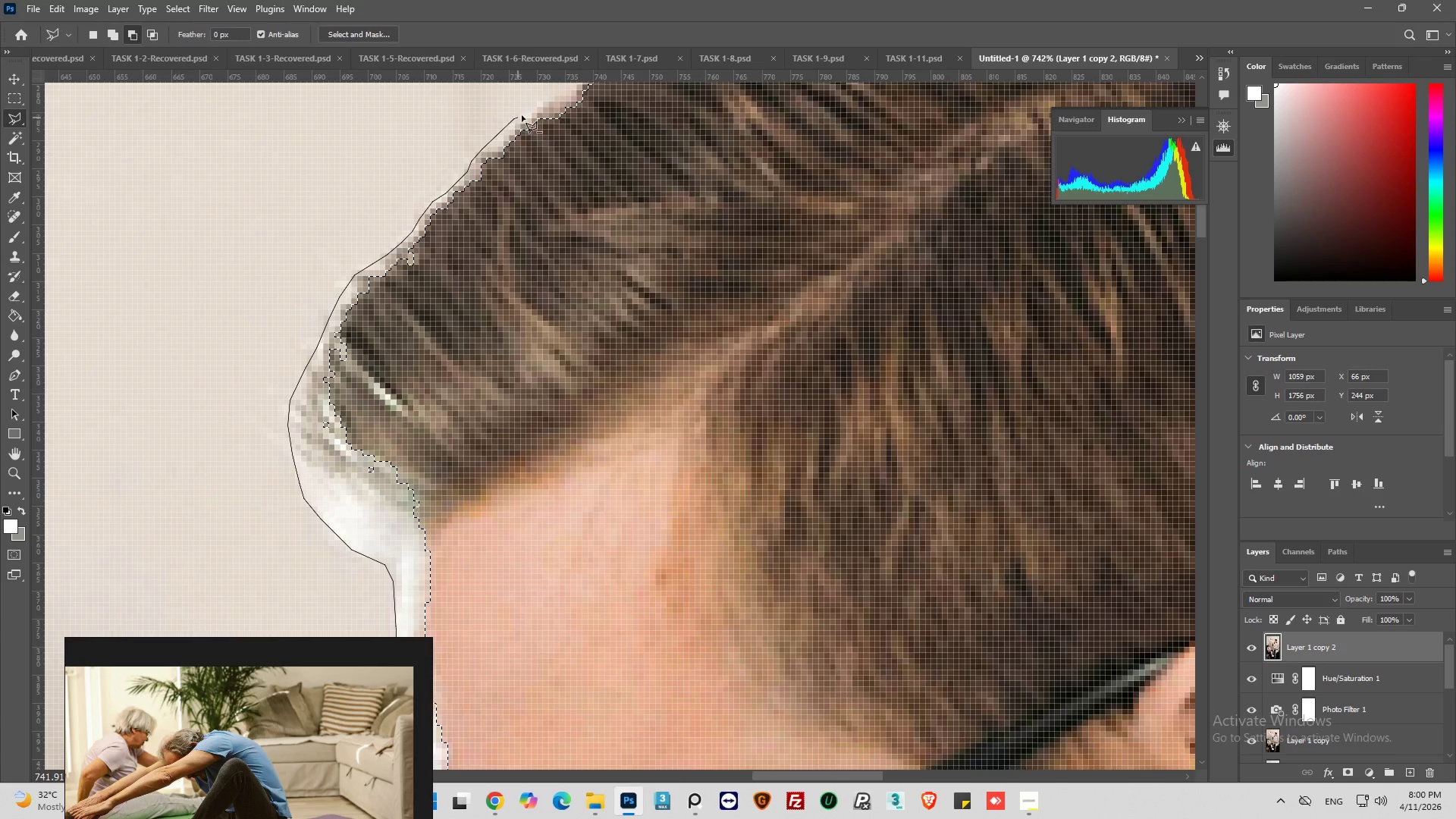 
left_click_drag(start_coordinate=[540, 105], to_coordinate=[560, 96])
 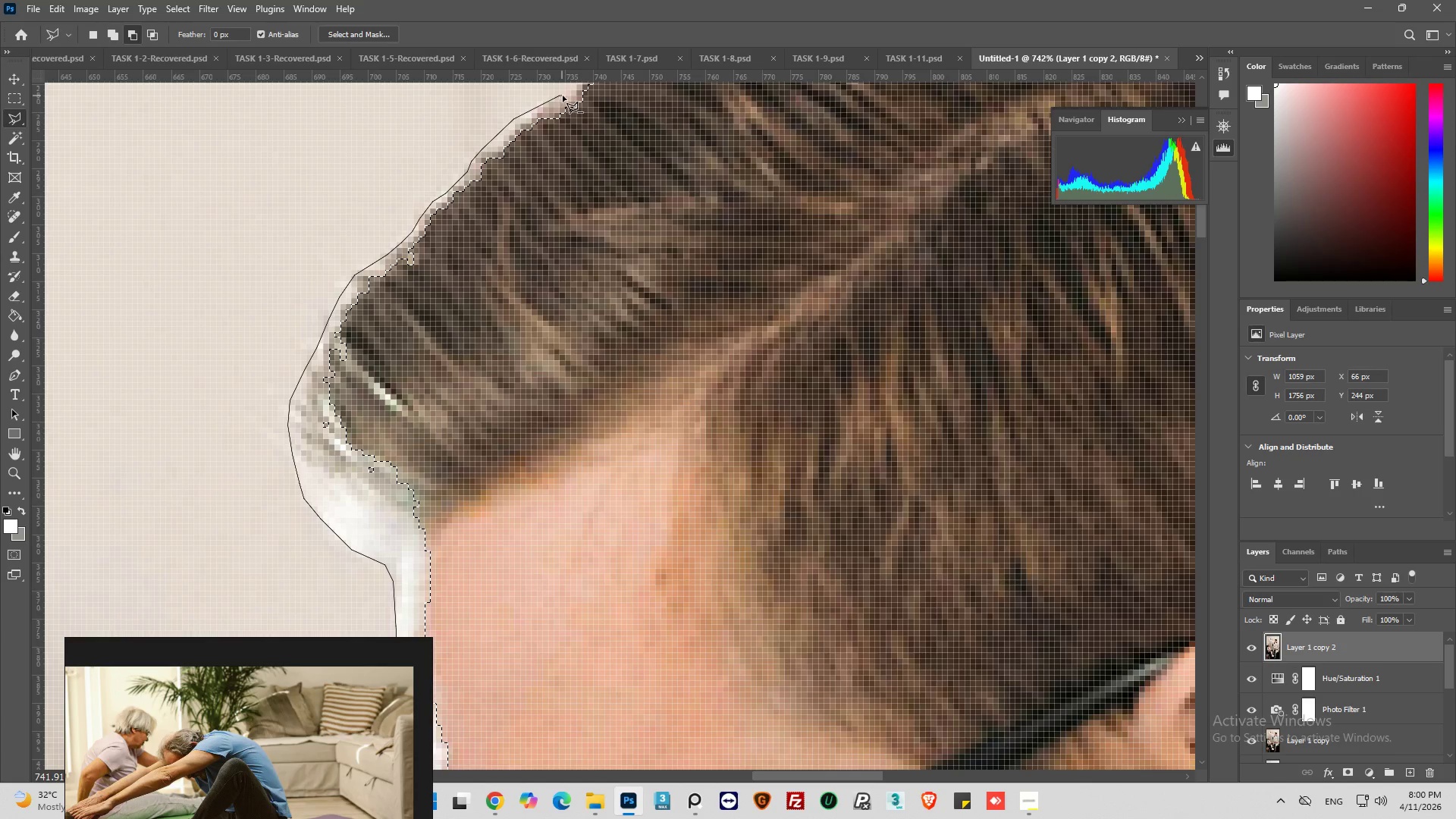 
left_click_drag(start_coordinate=[563, 96], to_coordinate=[573, 97])
 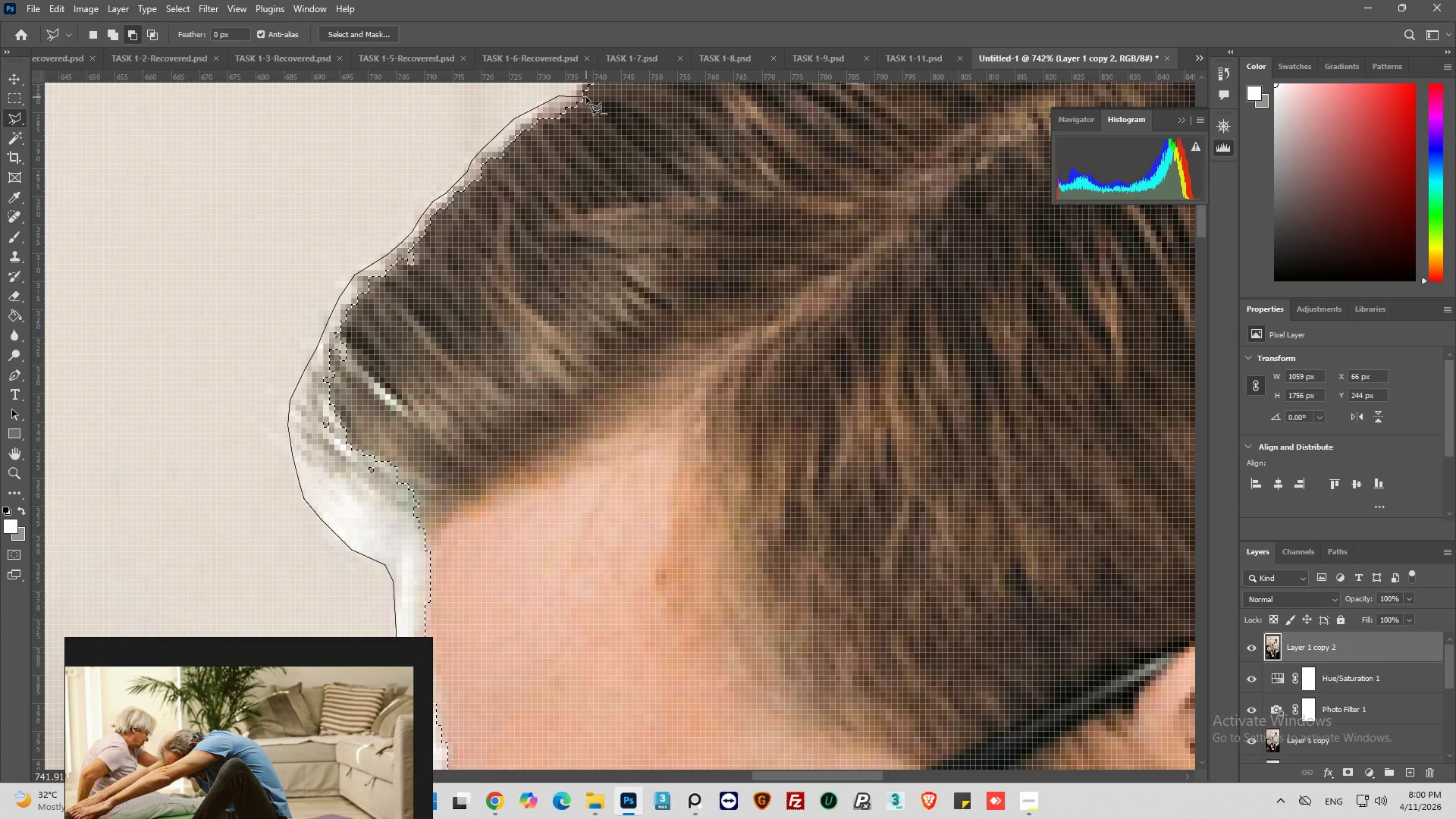 
left_click_drag(start_coordinate=[587, 97], to_coordinate=[651, 132])
 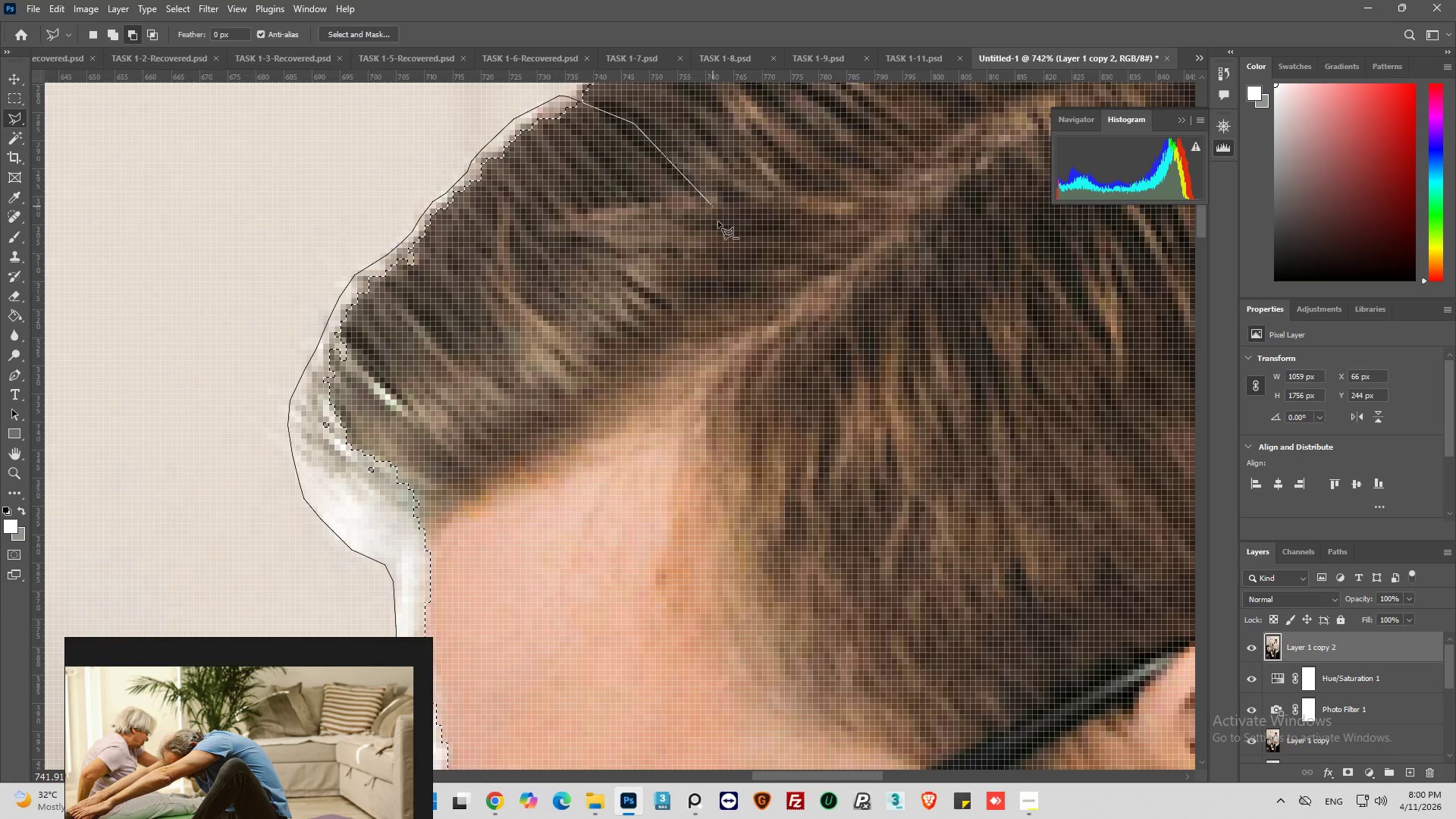 
left_click_drag(start_coordinate=[718, 221], to_coordinate=[727, 270])
 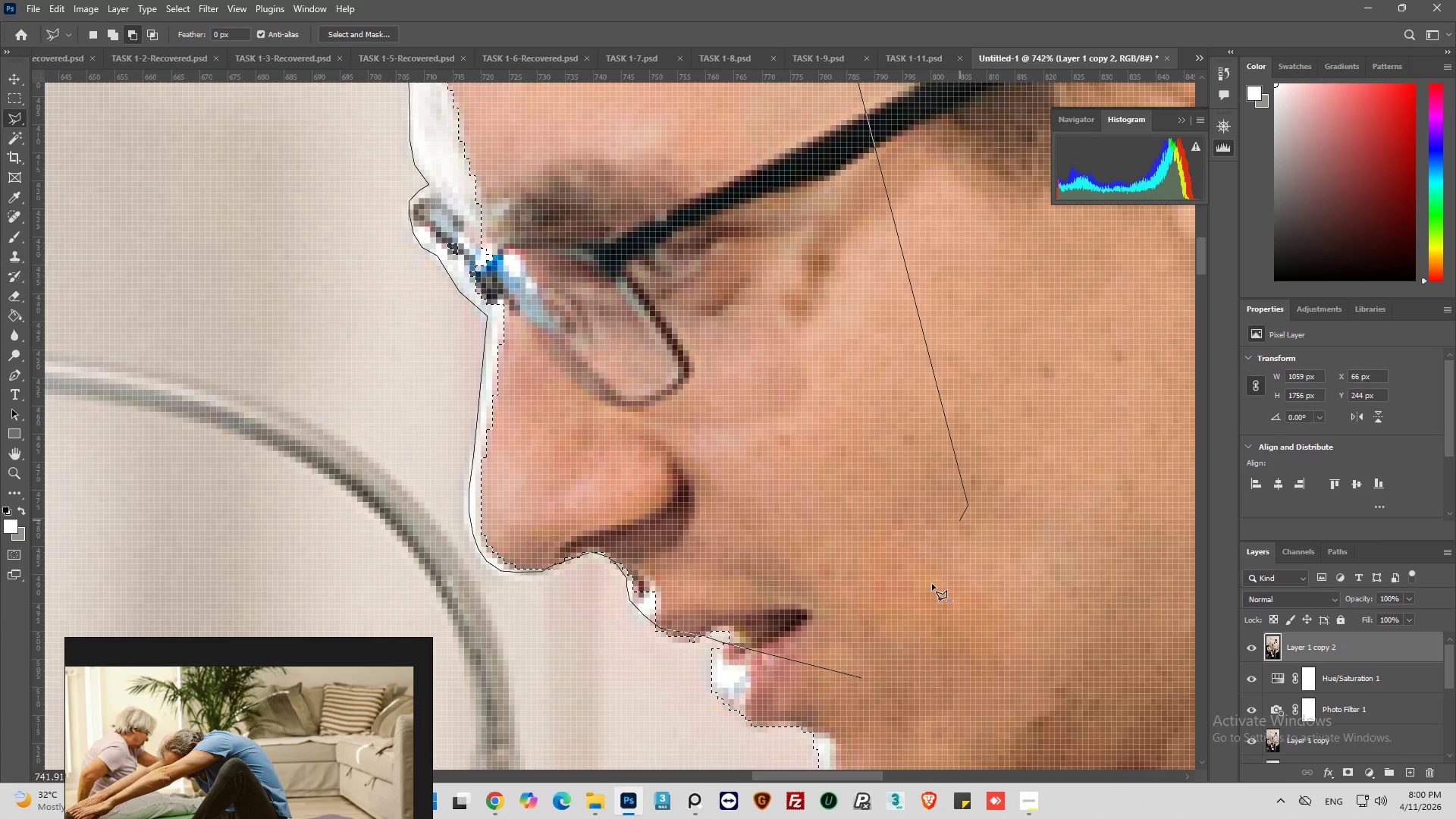 
left_click([860, 678])
 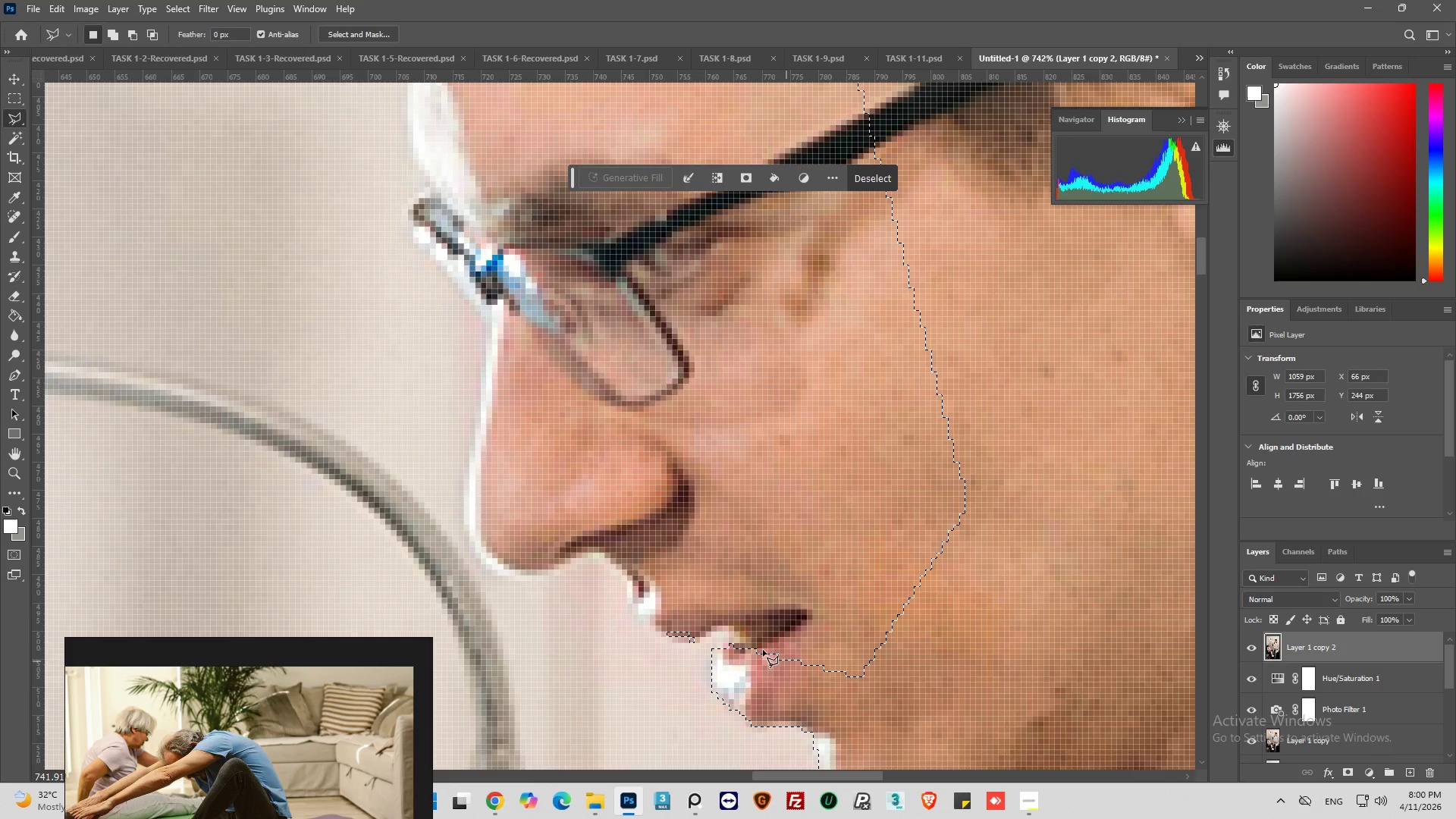 
hold_key(key=AltLeft, duration=1.27)
scroll: coordinate [709, 615], scroll_direction: down, amount: 11.0
 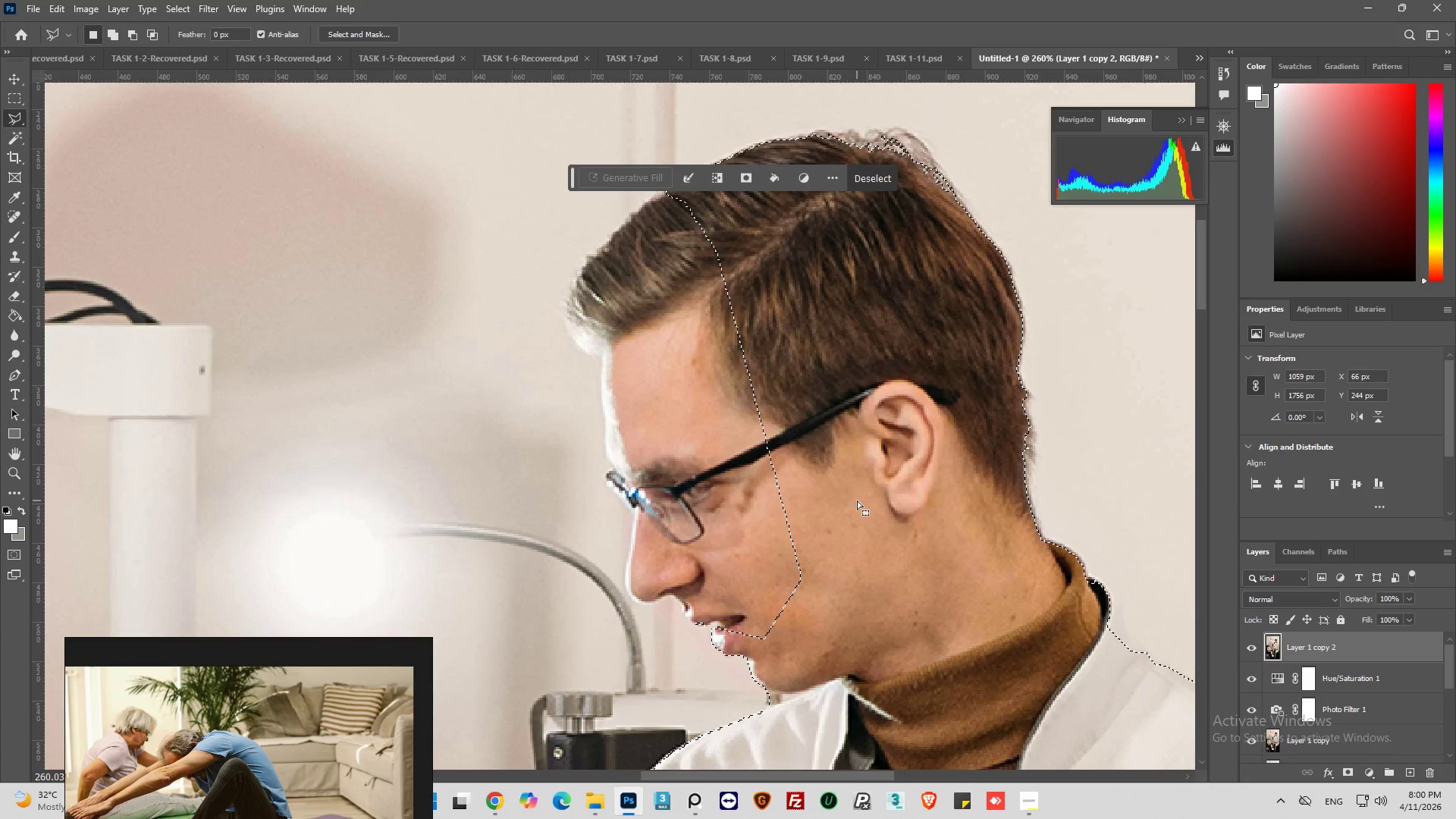 
key(Control+Z)
 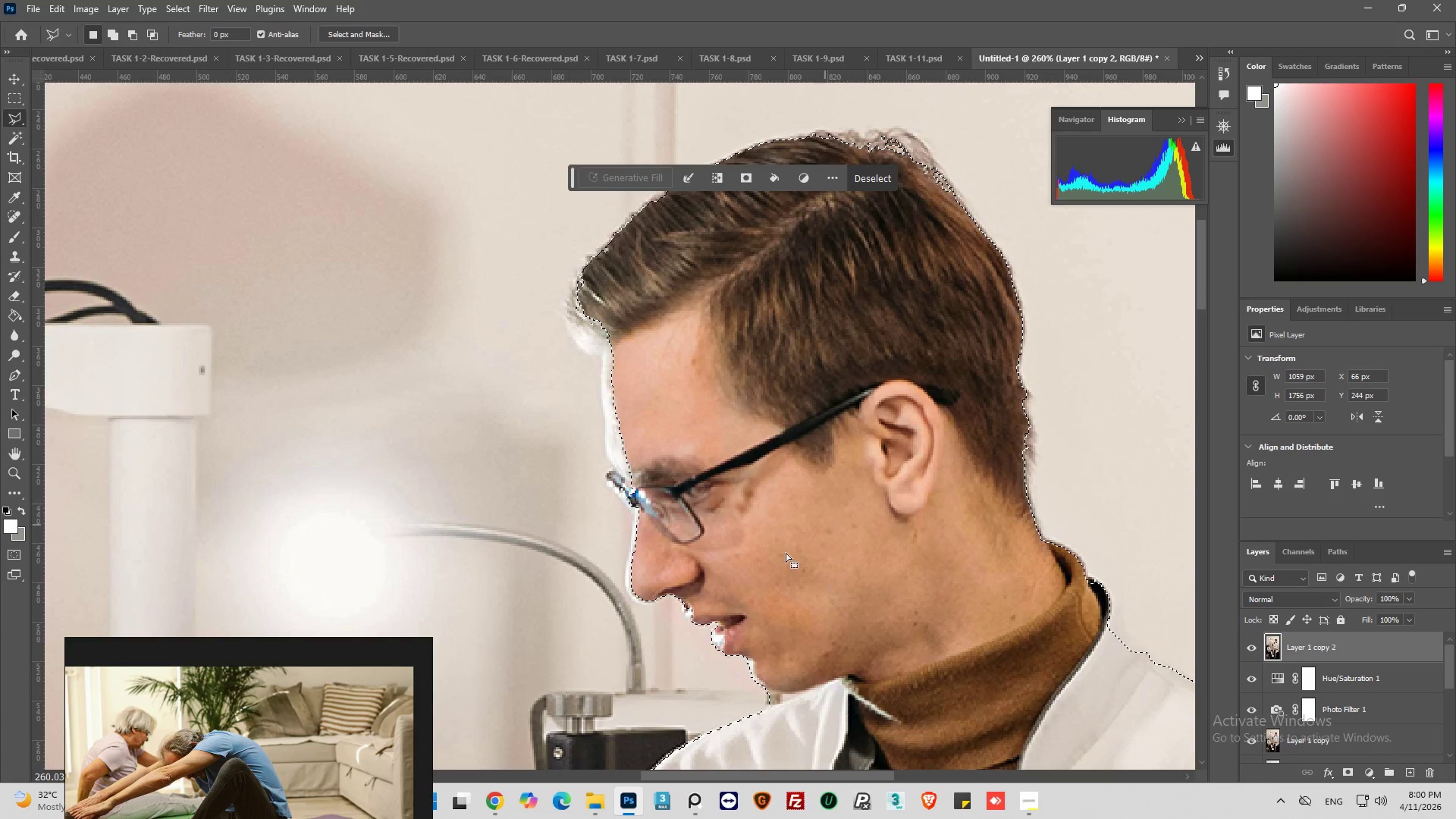 
hold_key(key=AltLeft, duration=0.38)
 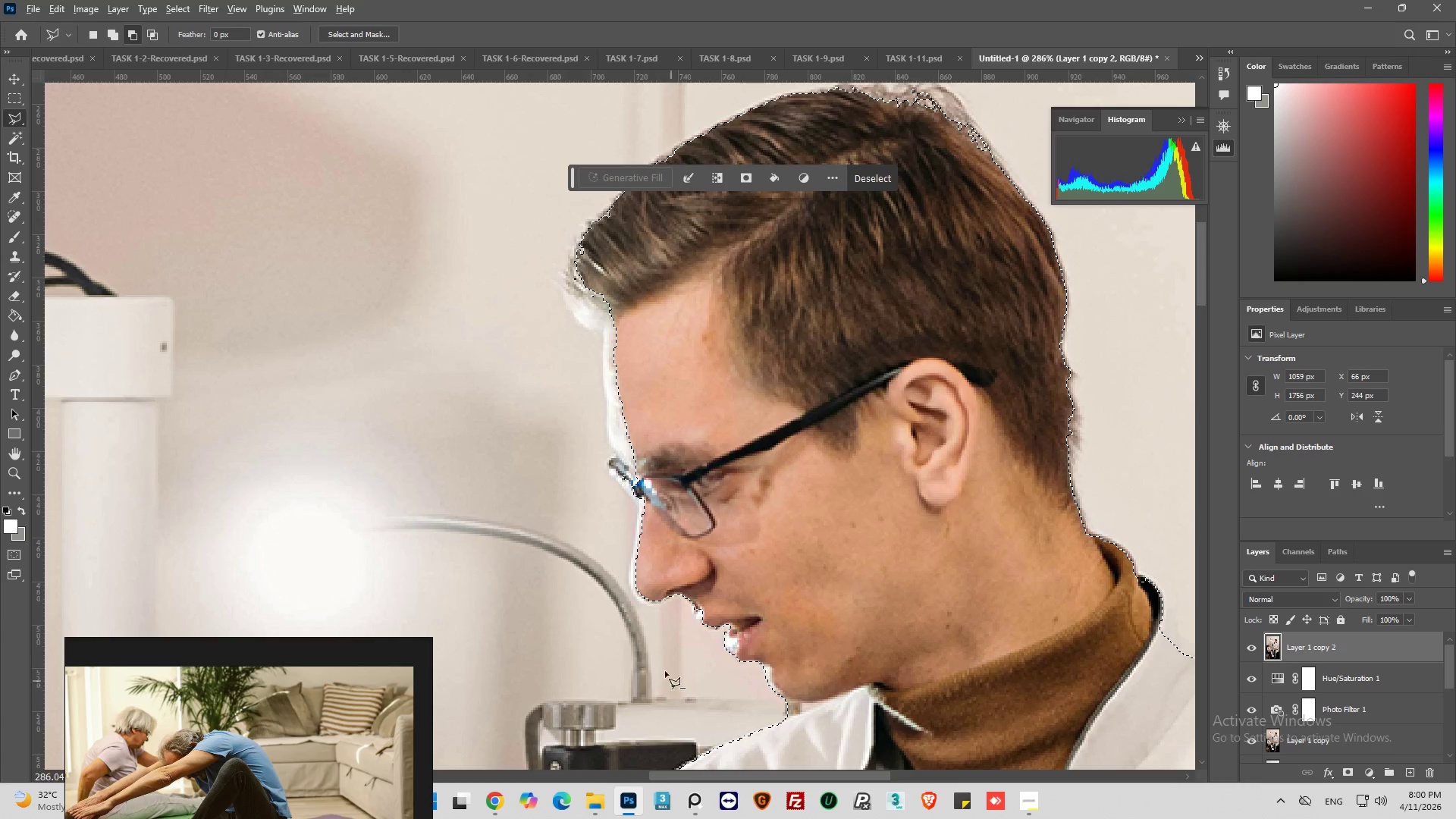 
hold_key(key=AltLeft, duration=1.5)
 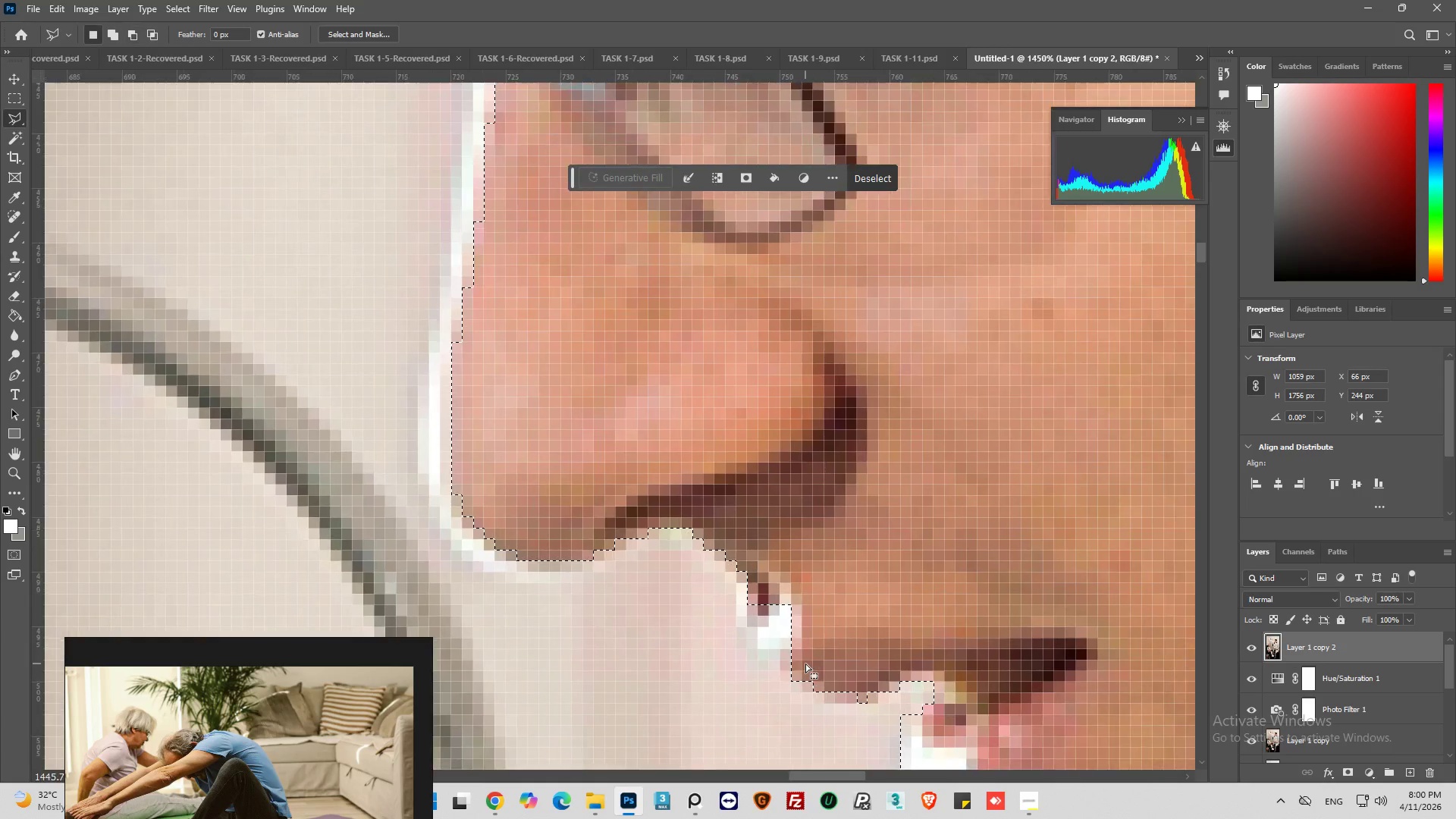 
scroll: coordinate [589, 597], scroll_direction: up, amount: 1.0
 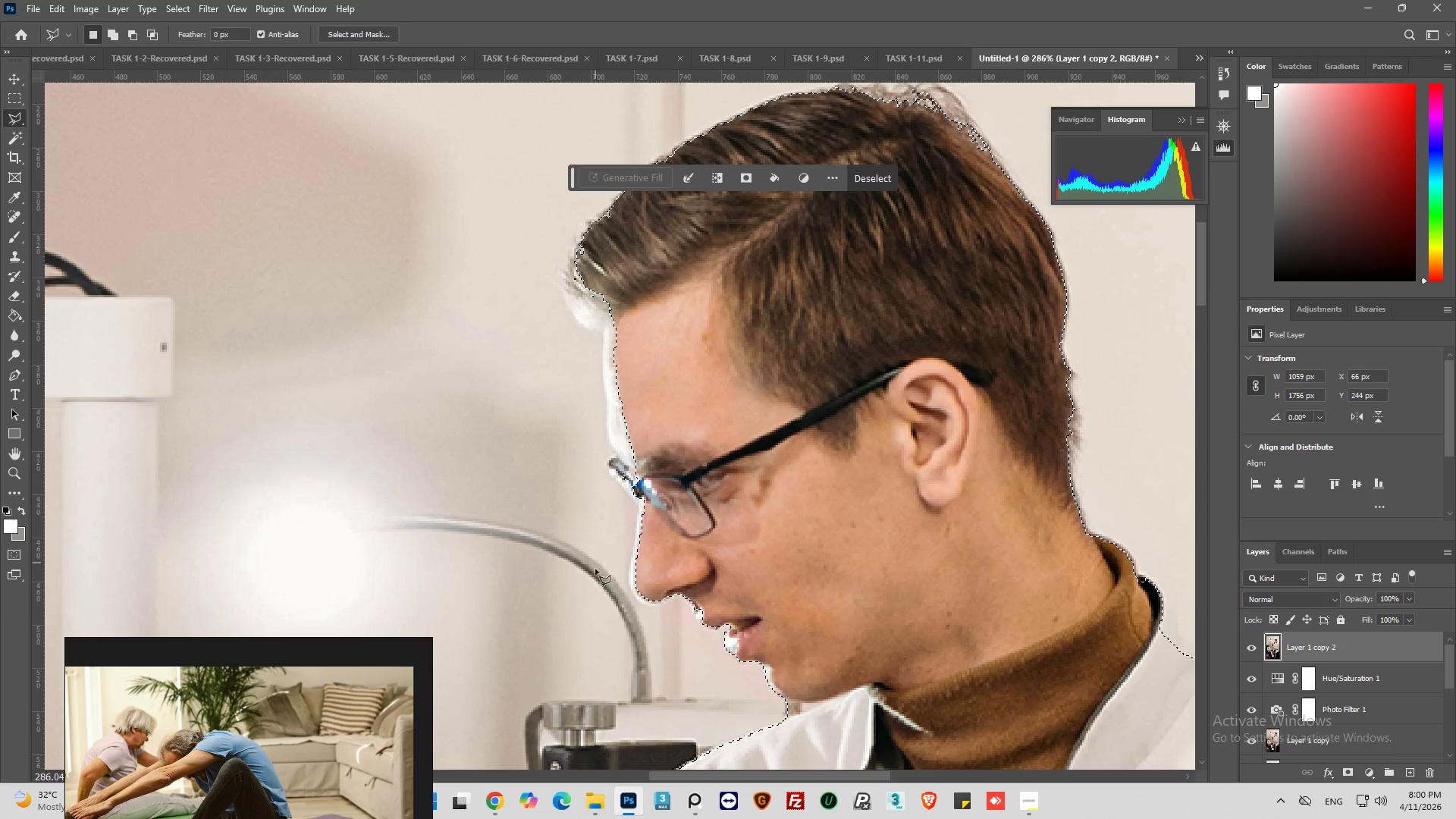 
hold_key(key=AltLeft, duration=0.42)
 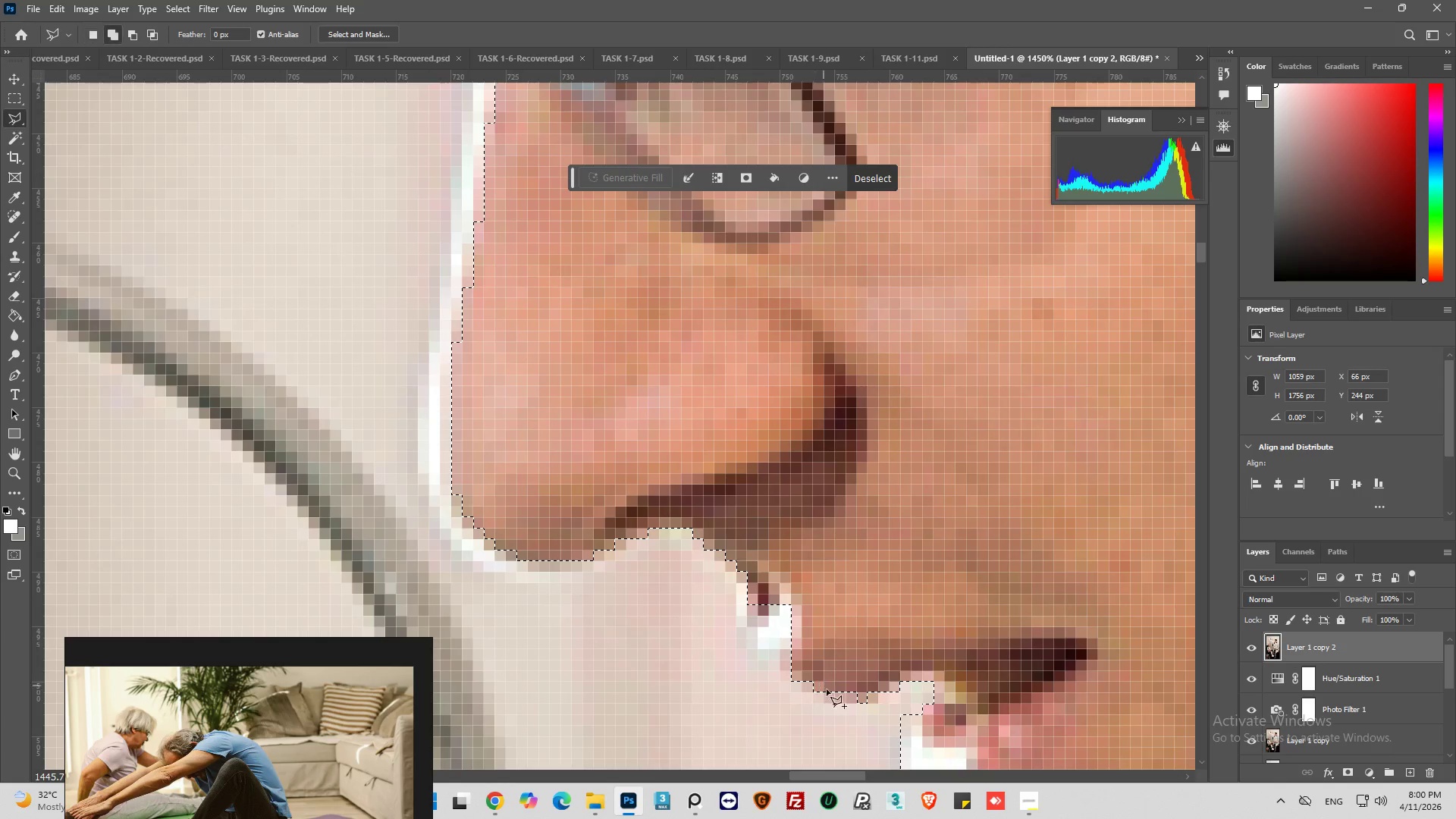 
scroll: coordinate [805, 664], scroll_direction: up, amount: 17.0
 